 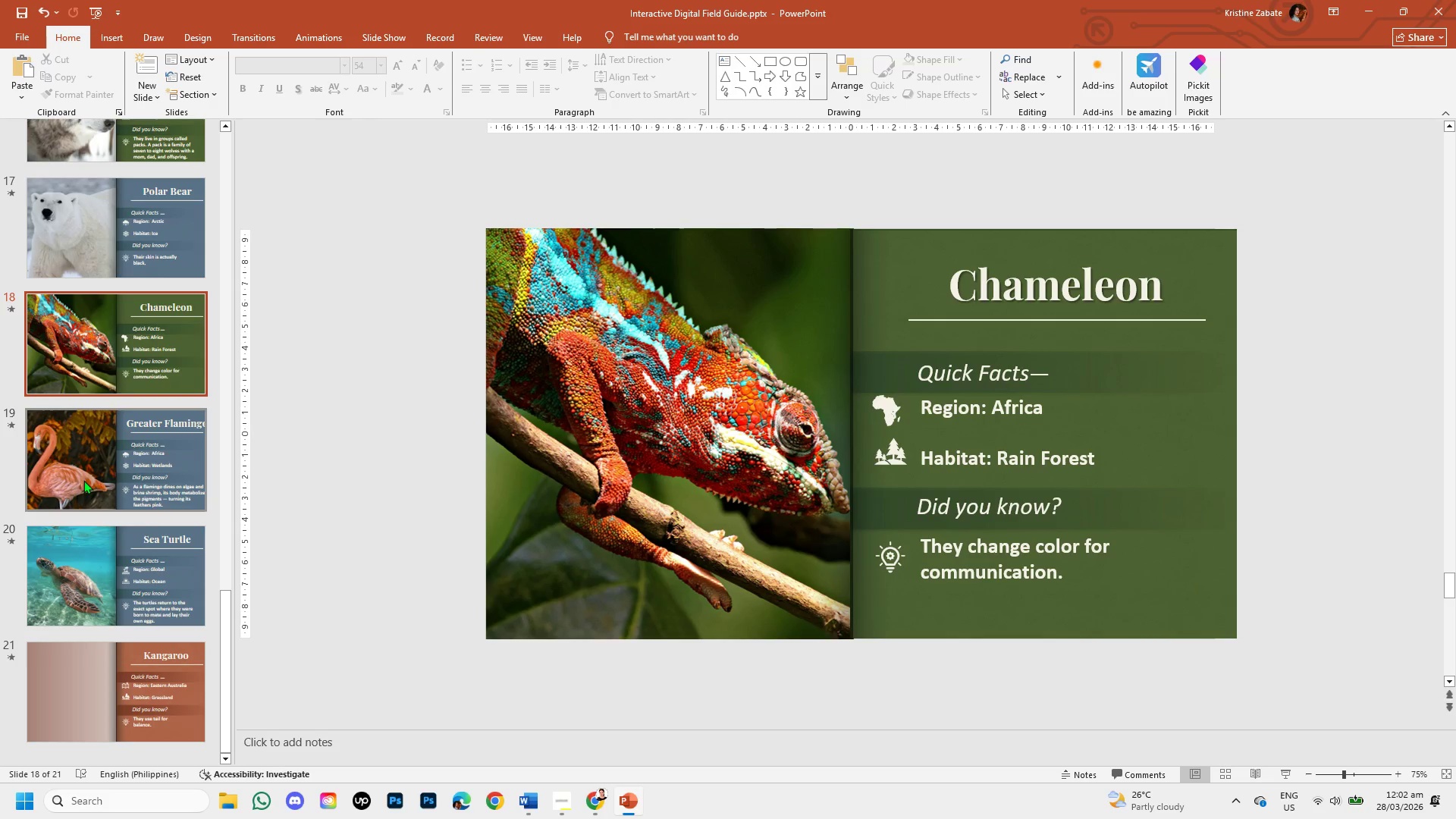 
left_click_drag(start_coordinate=[221, 629], to_coordinate=[271, 112])
 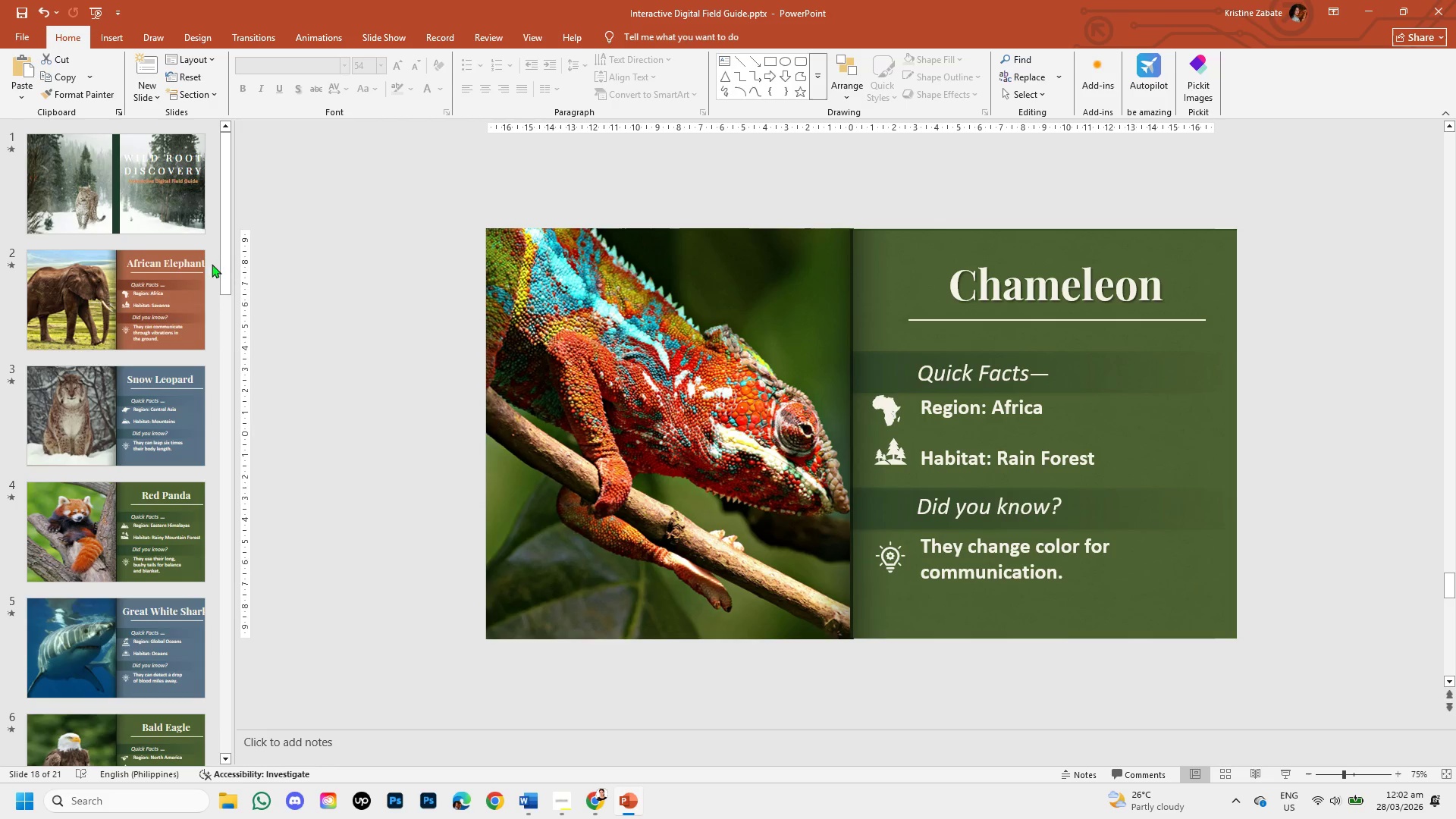 
left_click_drag(start_coordinate=[223, 256], to_coordinate=[264, 818])
 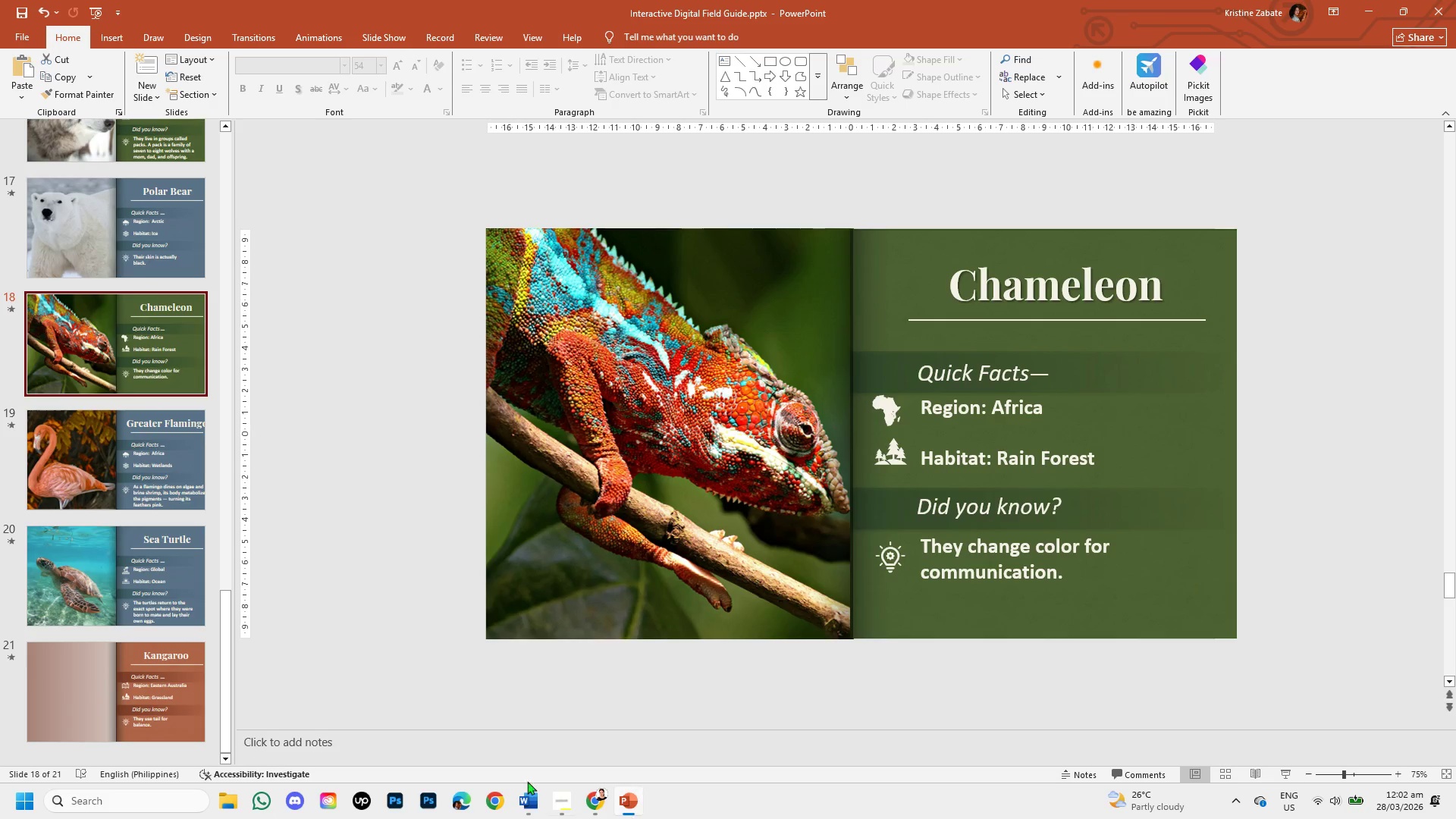 
left_click([590, 802])
 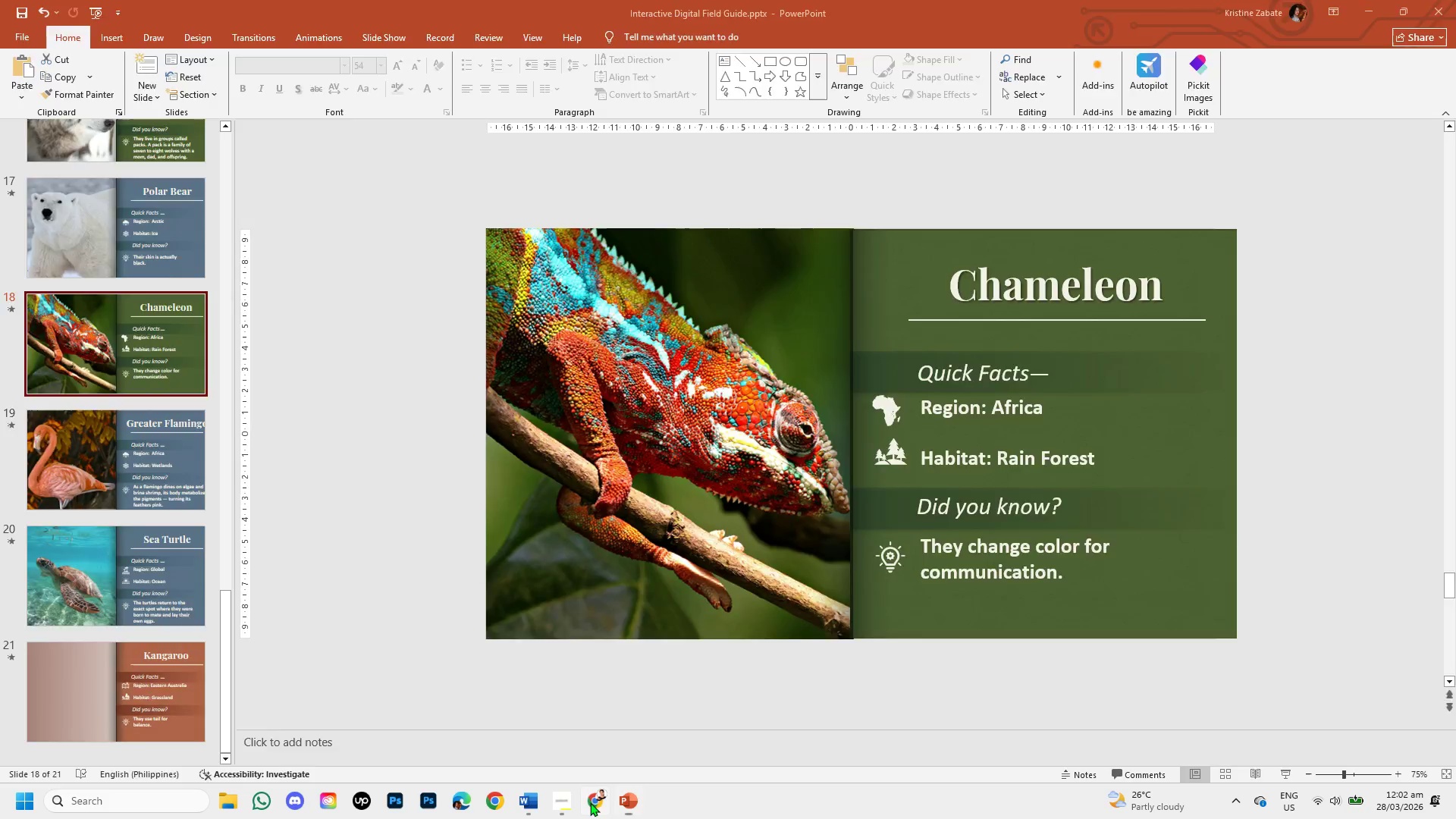 
mouse_move([593, 802])
 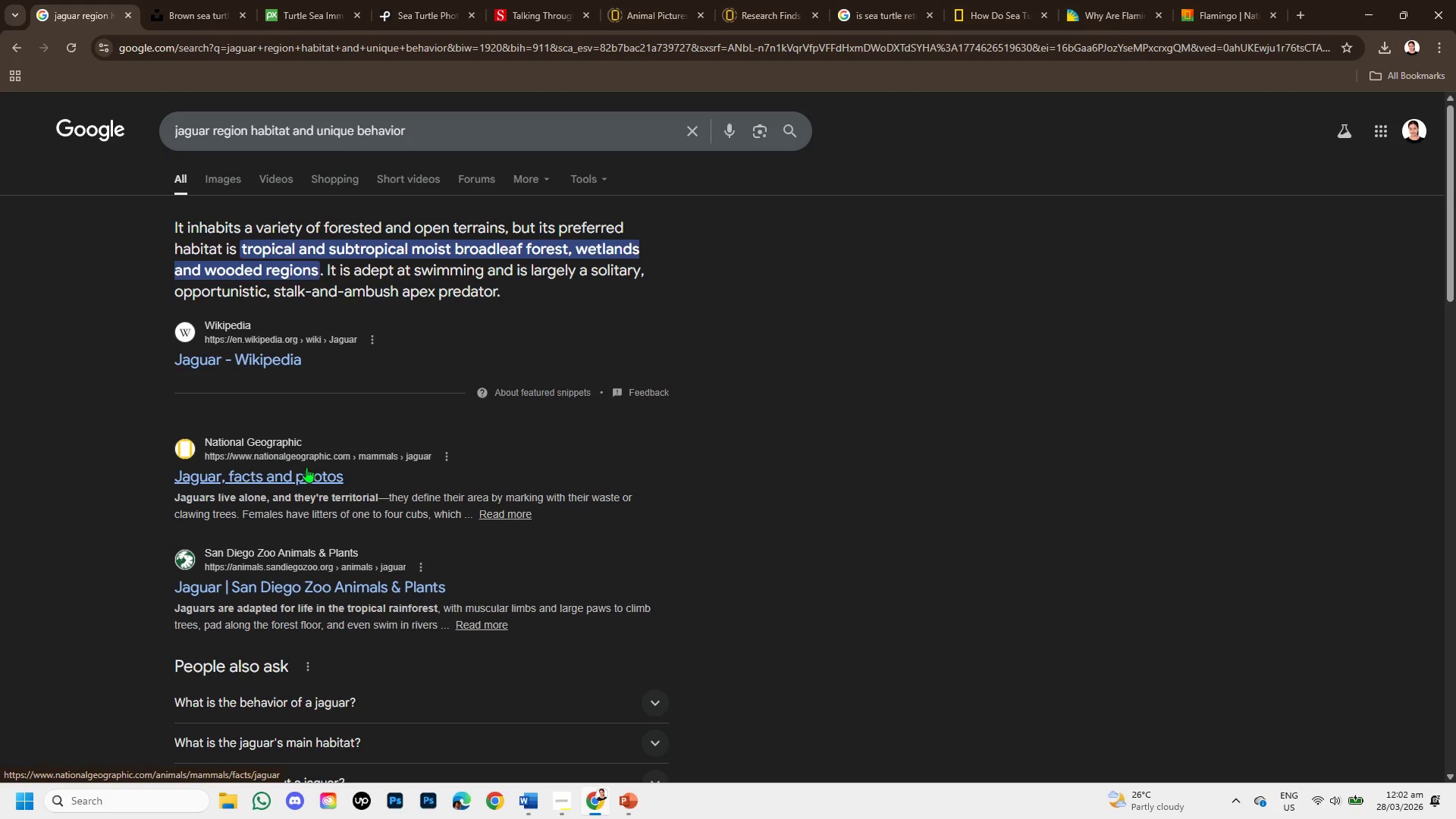 
right_click([303, 475])
 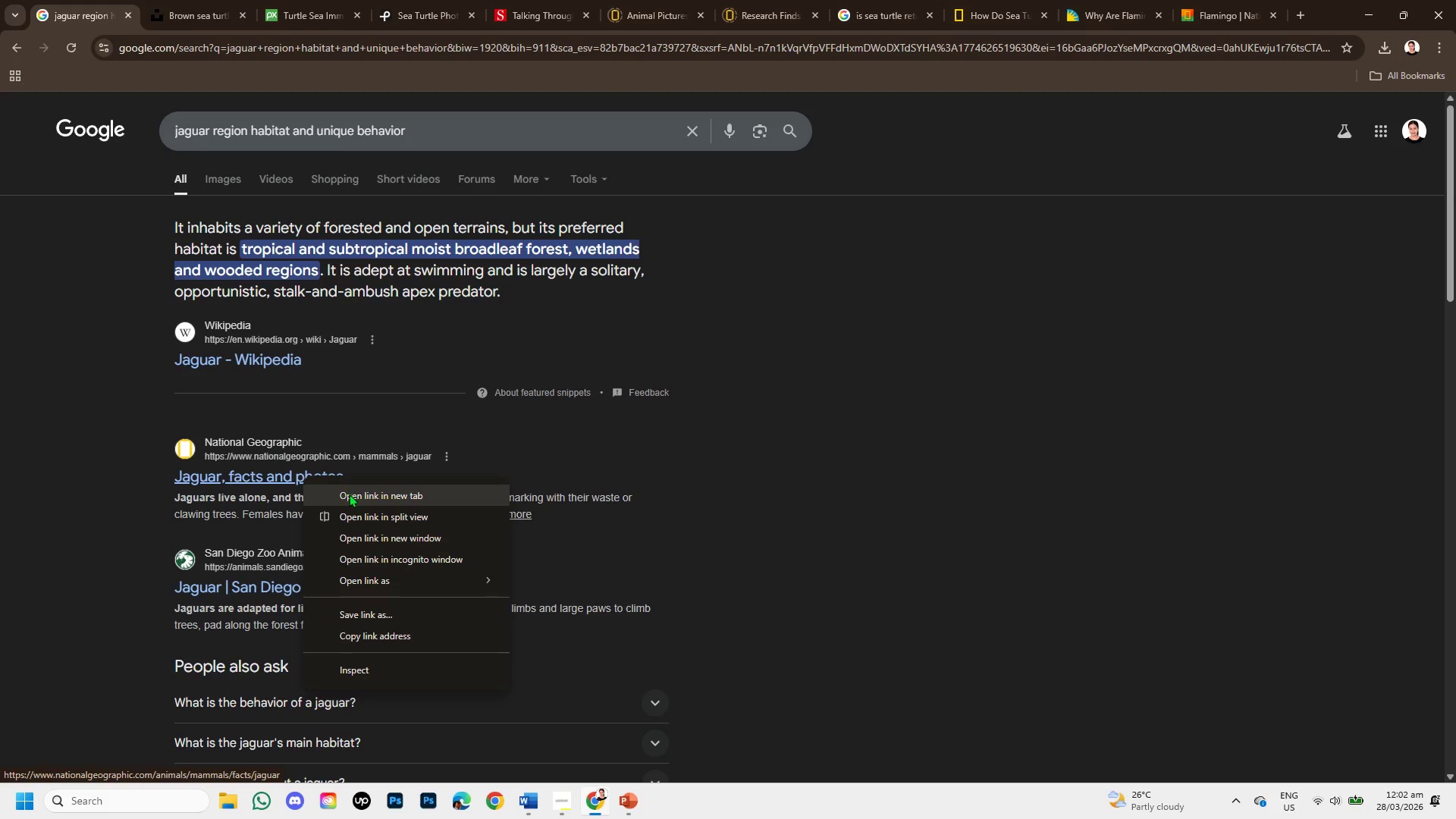 
left_click([350, 500])
 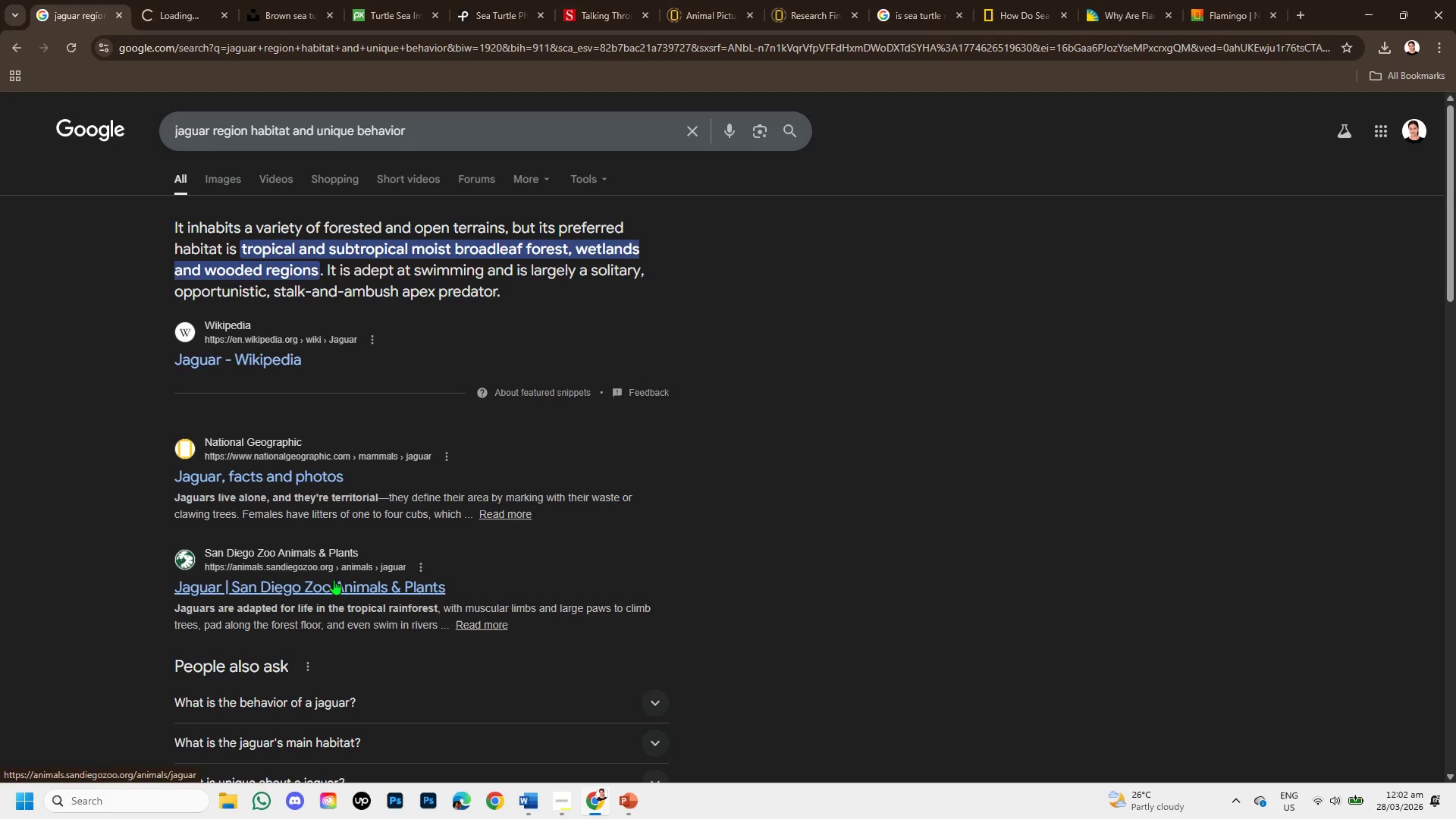 
right_click([334, 581])
 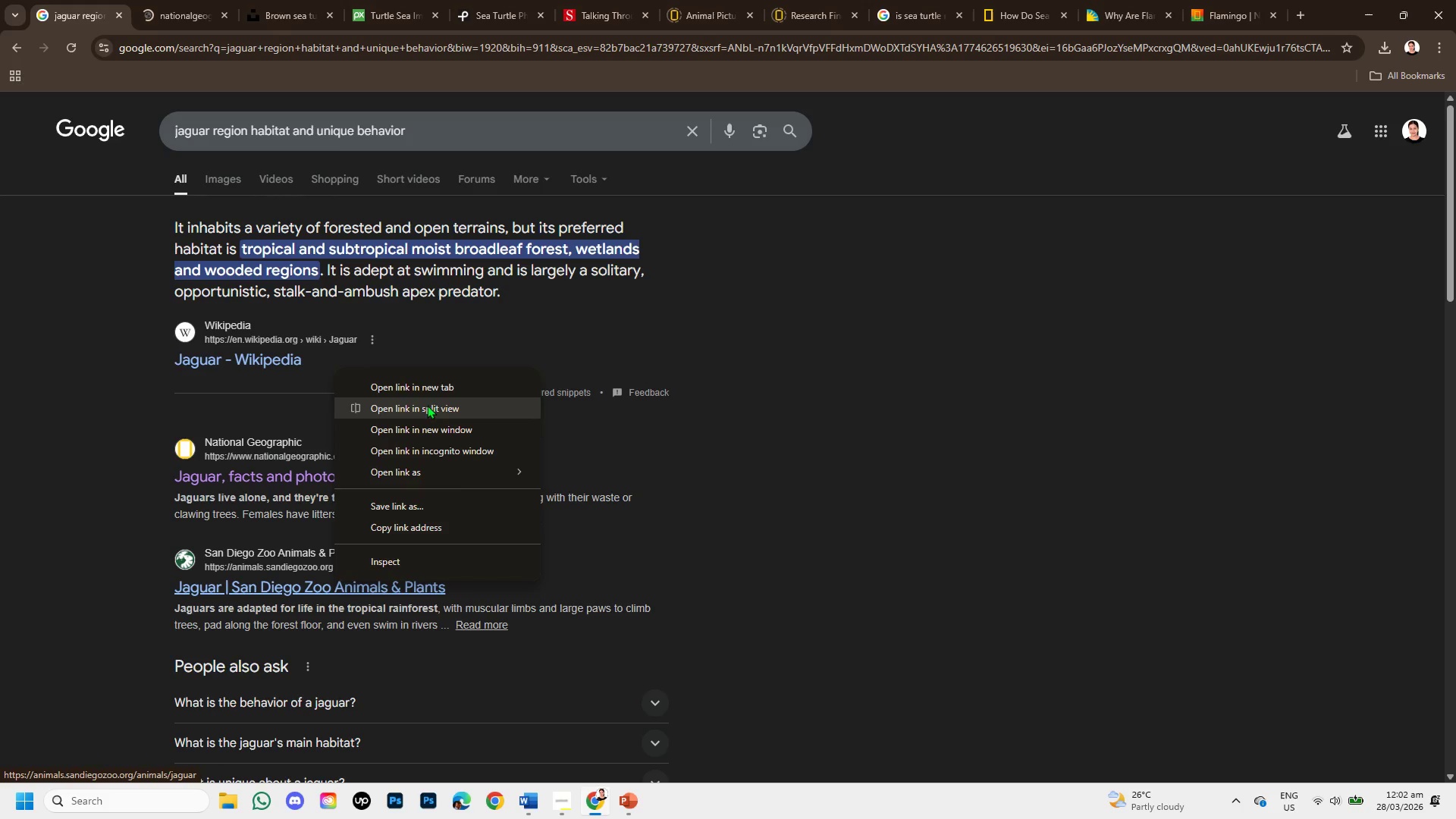 
left_click([422, 384])
 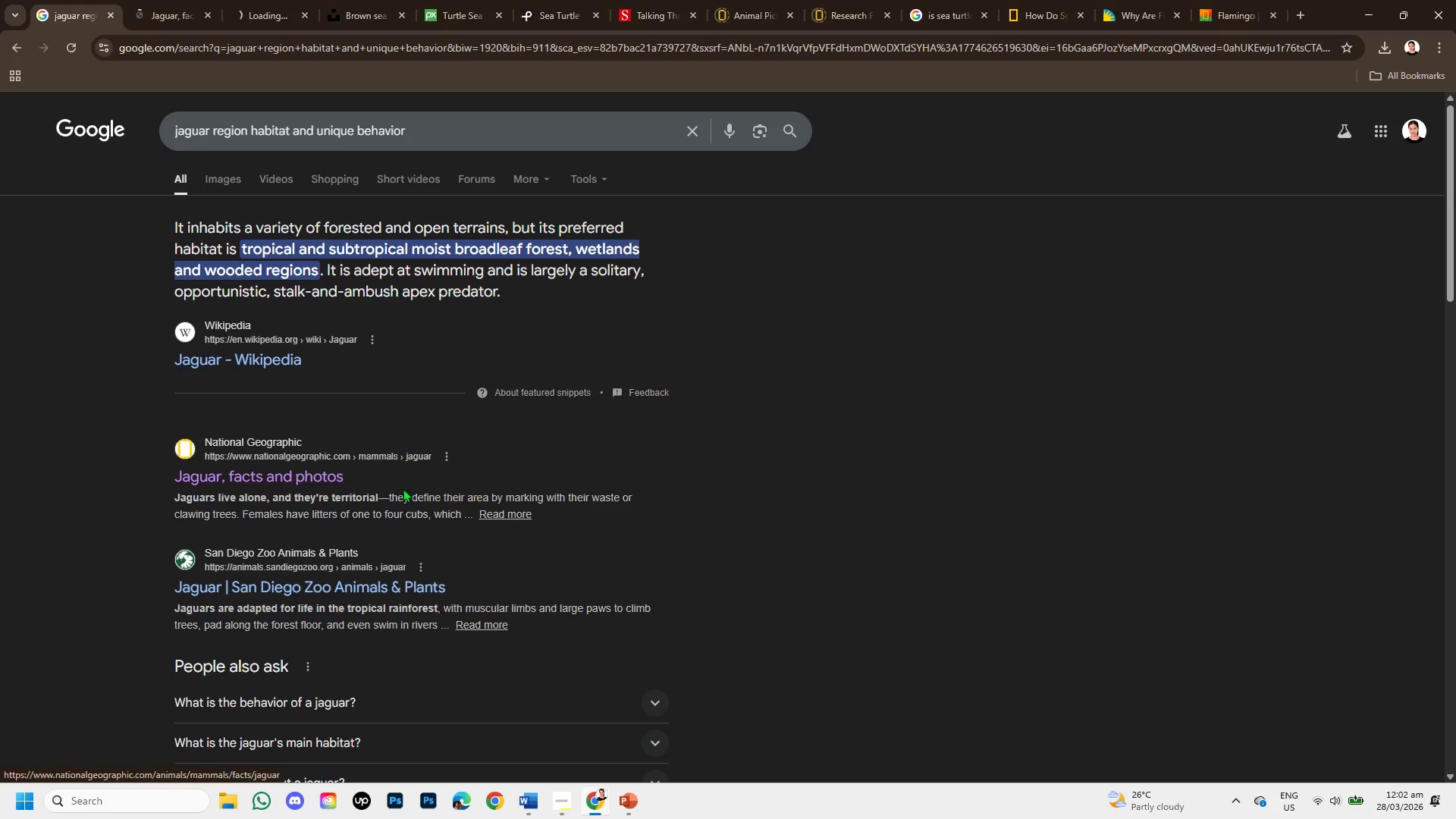 
scroll: coordinate [381, 560], scroll_direction: down, amount: 1.0
 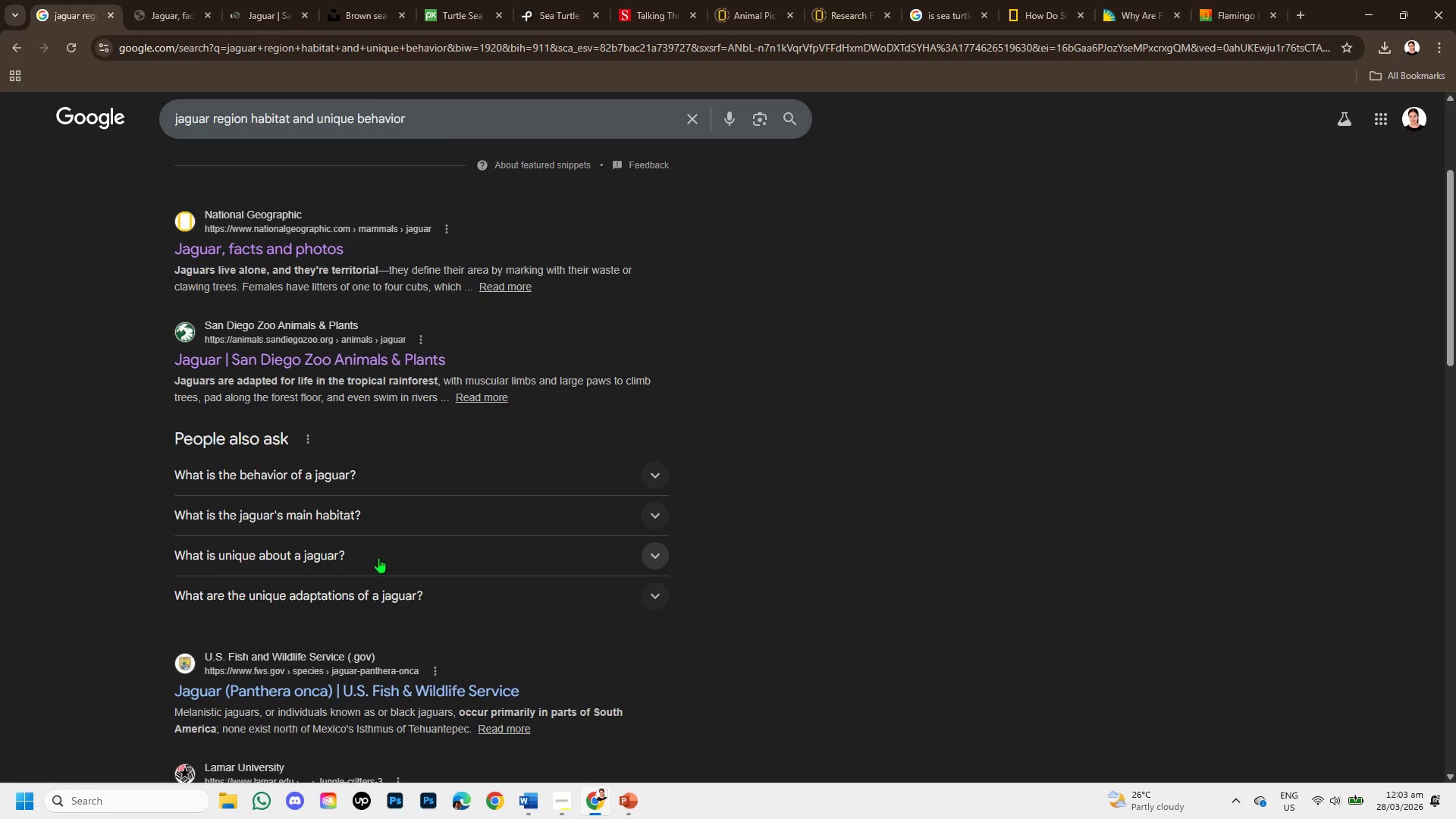 
scroll: coordinate [331, 0], scroll_direction: up, amount: 3.0
 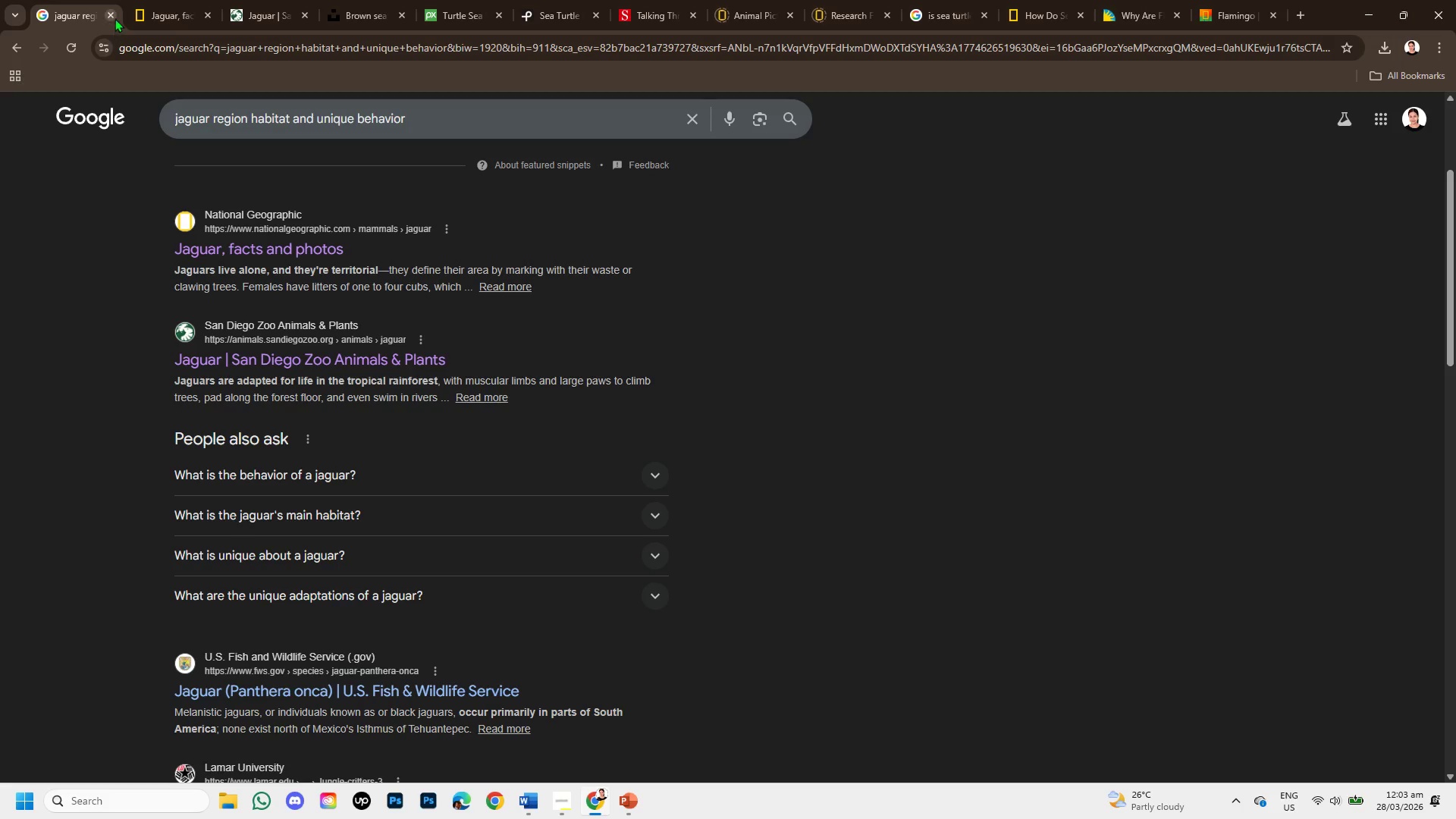 
left_click([146, 12])
 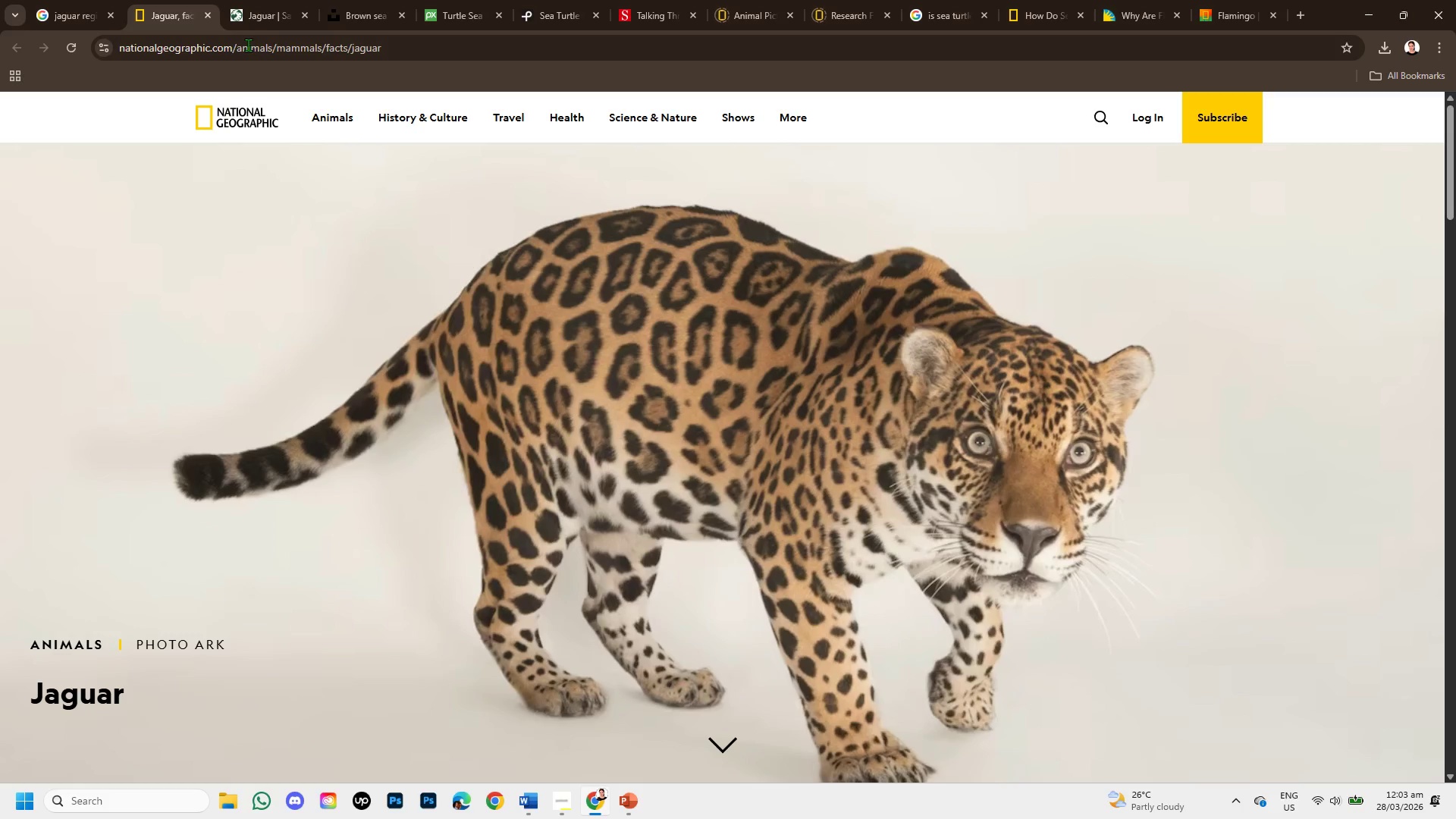 
wait(5.3)
 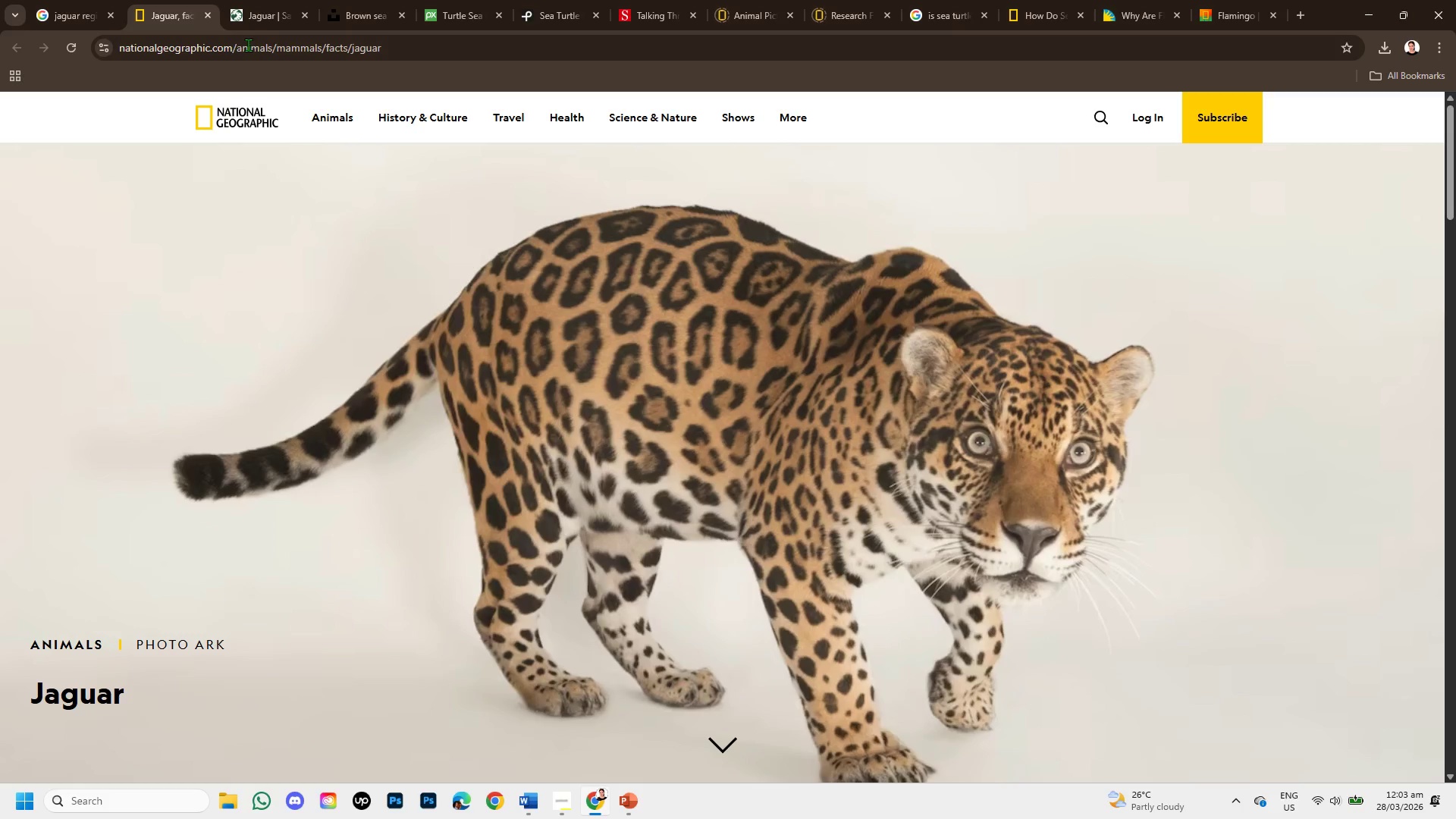 
scroll: coordinate [443, 542], scroll_direction: down, amount: 2.0
 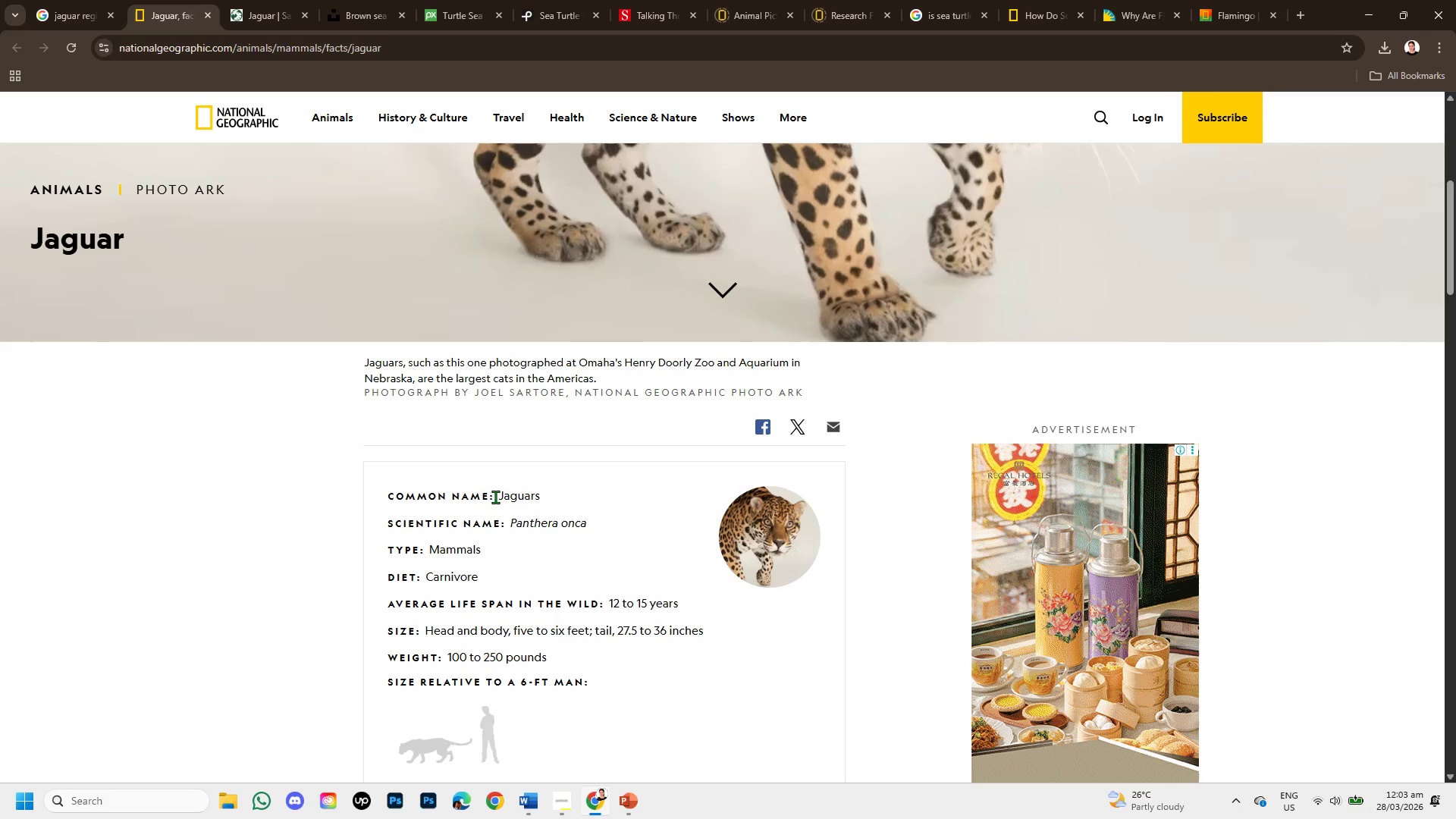 
left_click_drag(start_coordinate=[34, 238], to_coordinate=[124, 255])
 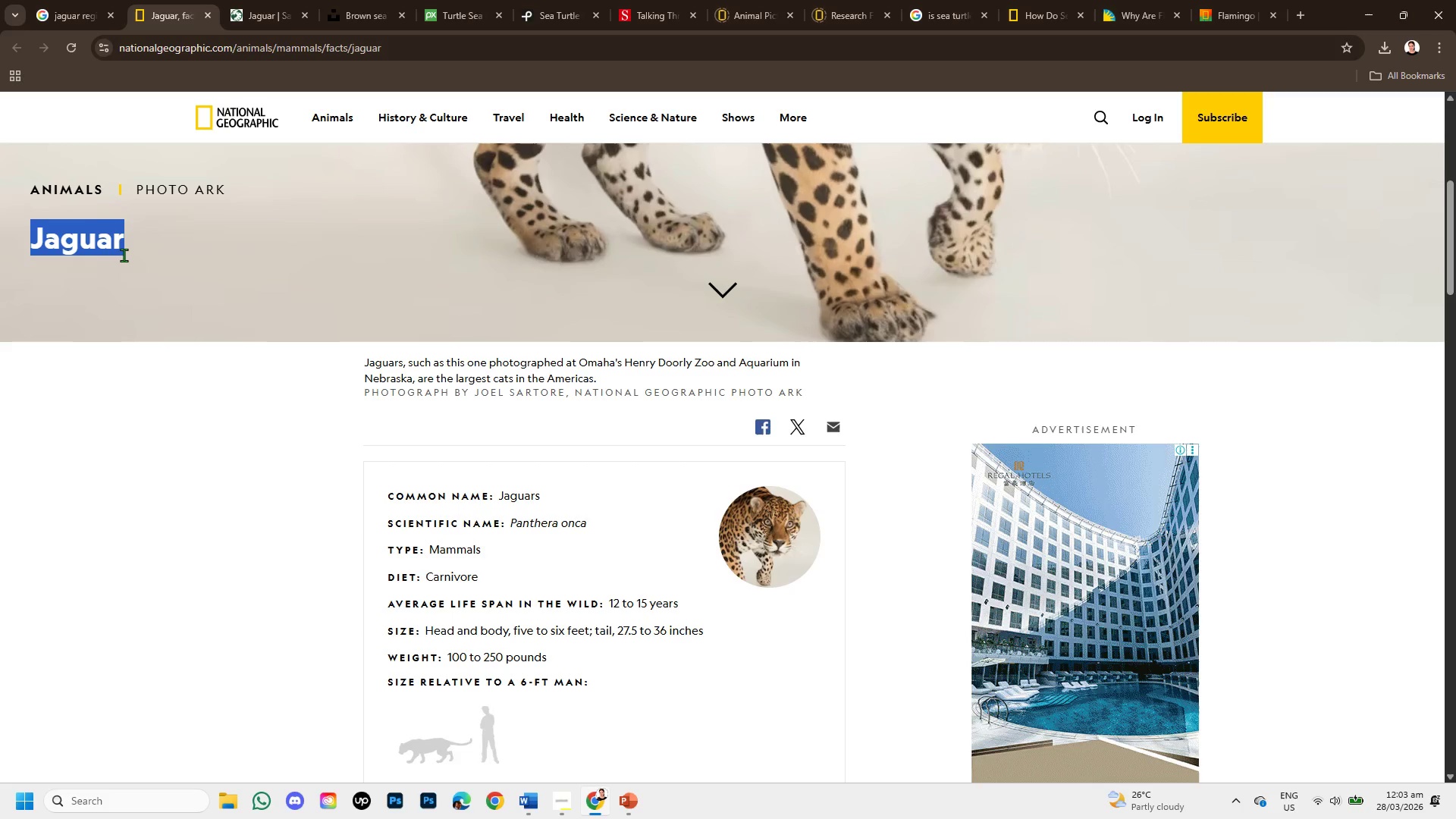 
key(Control+C)
 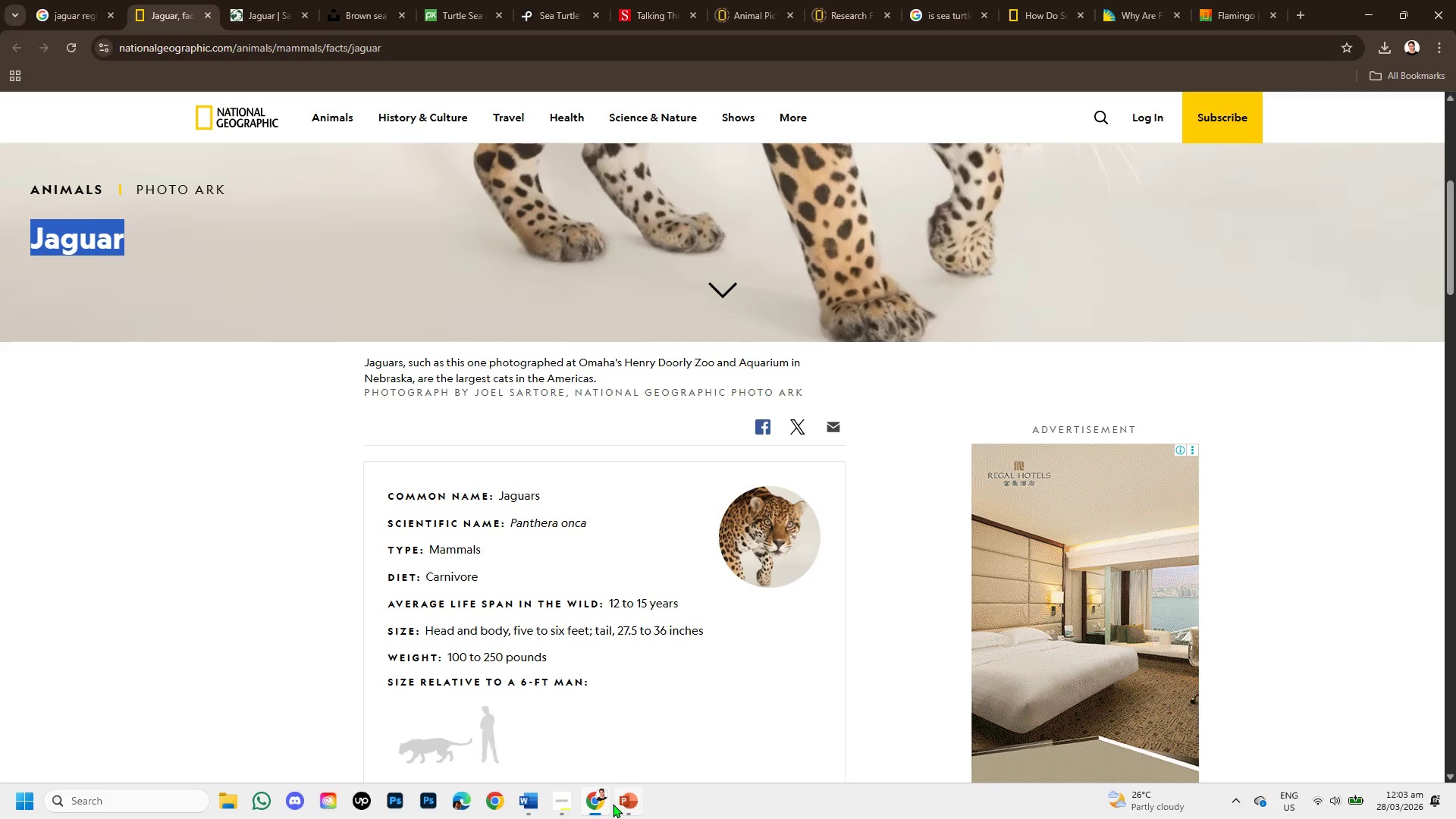 
left_click([613, 804])
 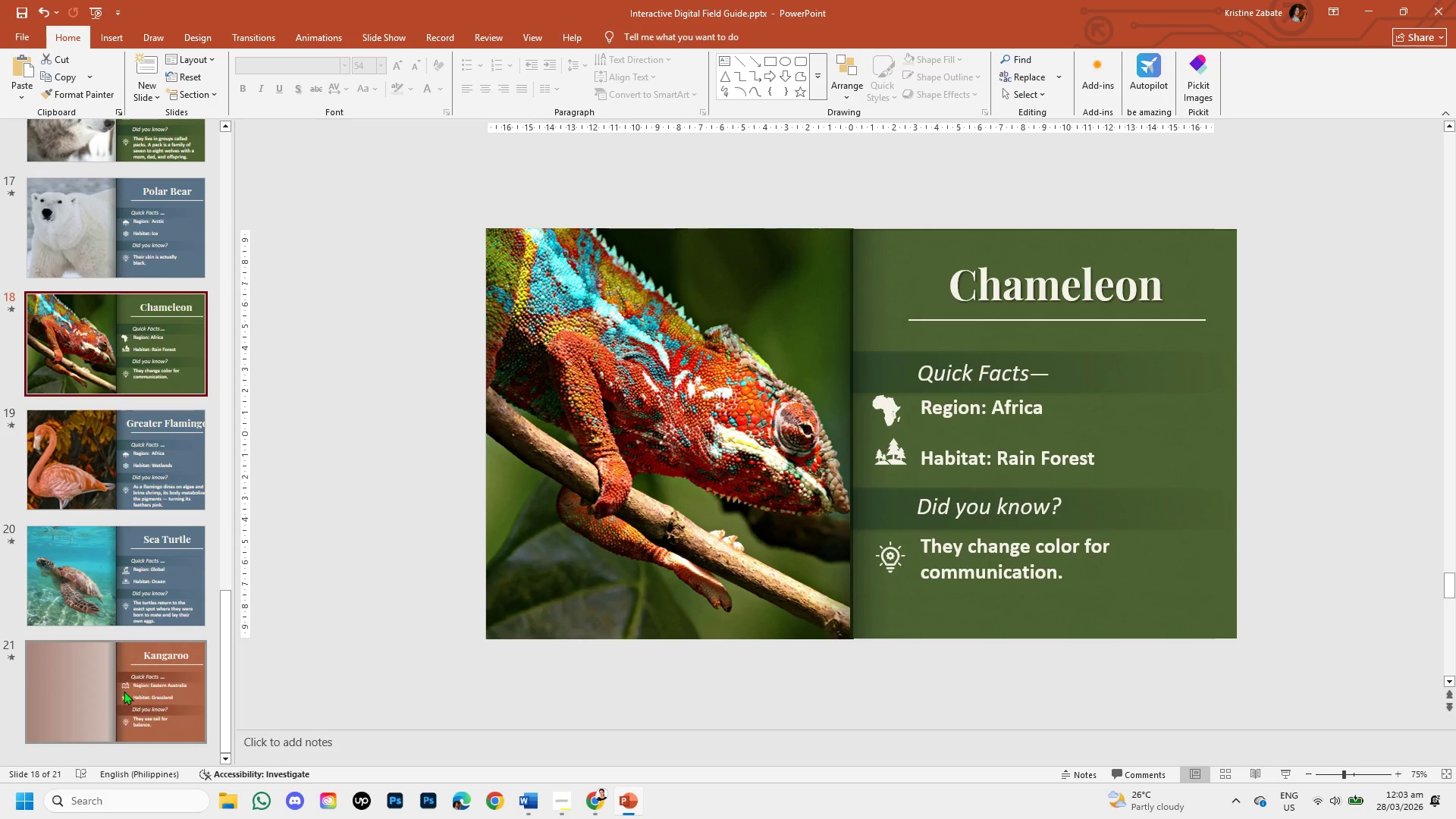 
left_click([86, 698])
 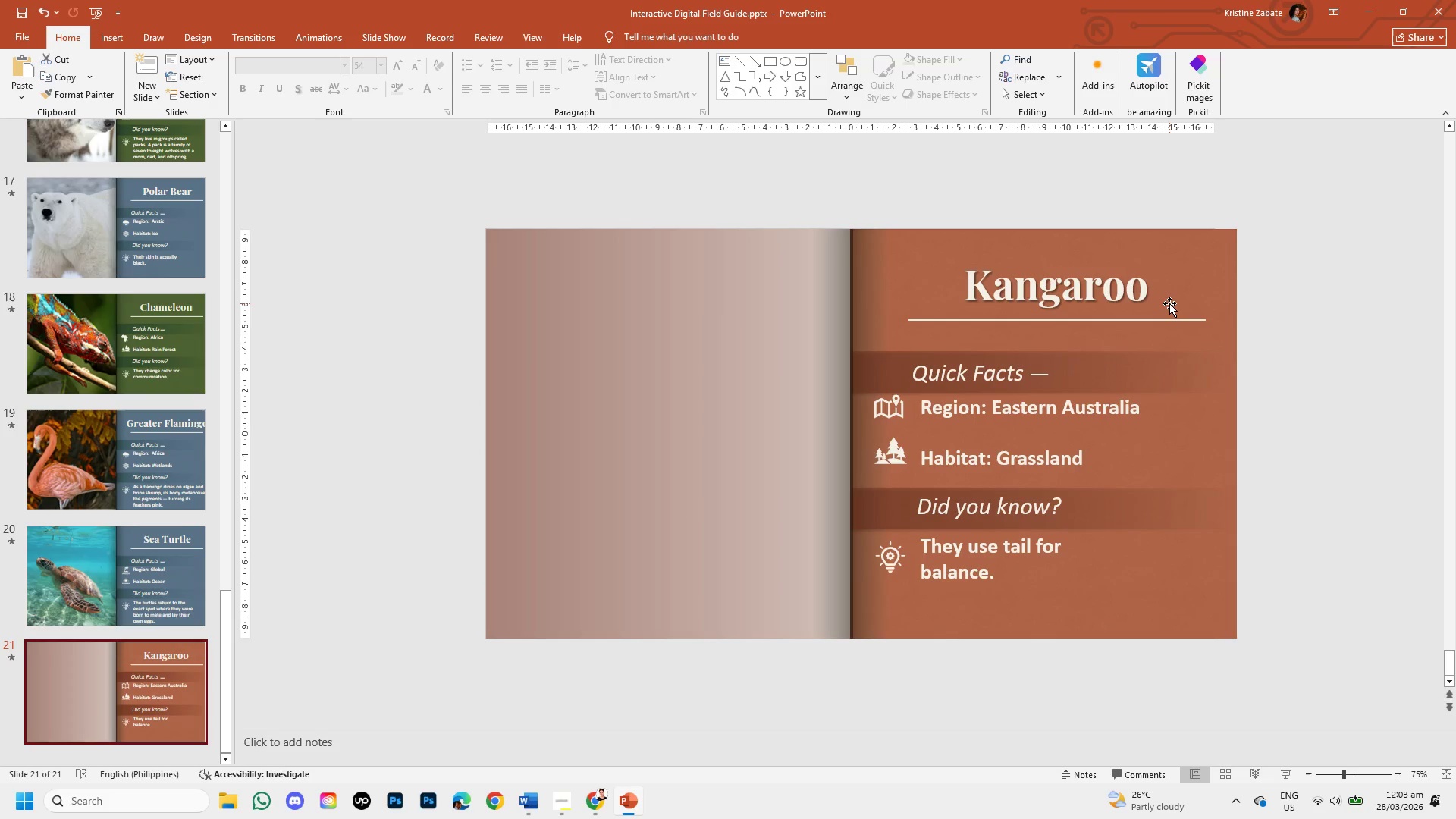 
left_click([1153, 296])
 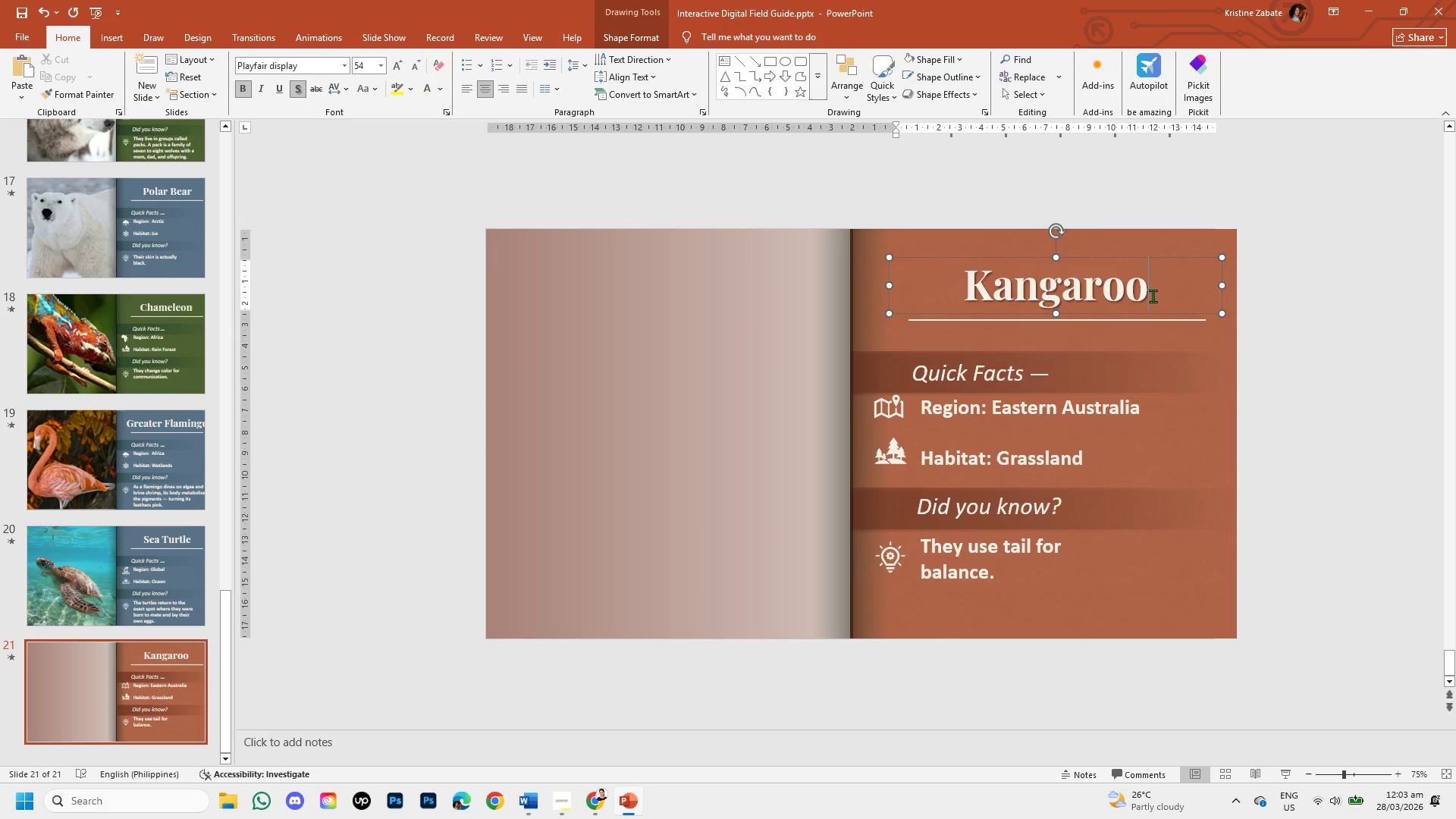 
hold_key(key=Backspace, duration=0.62)
 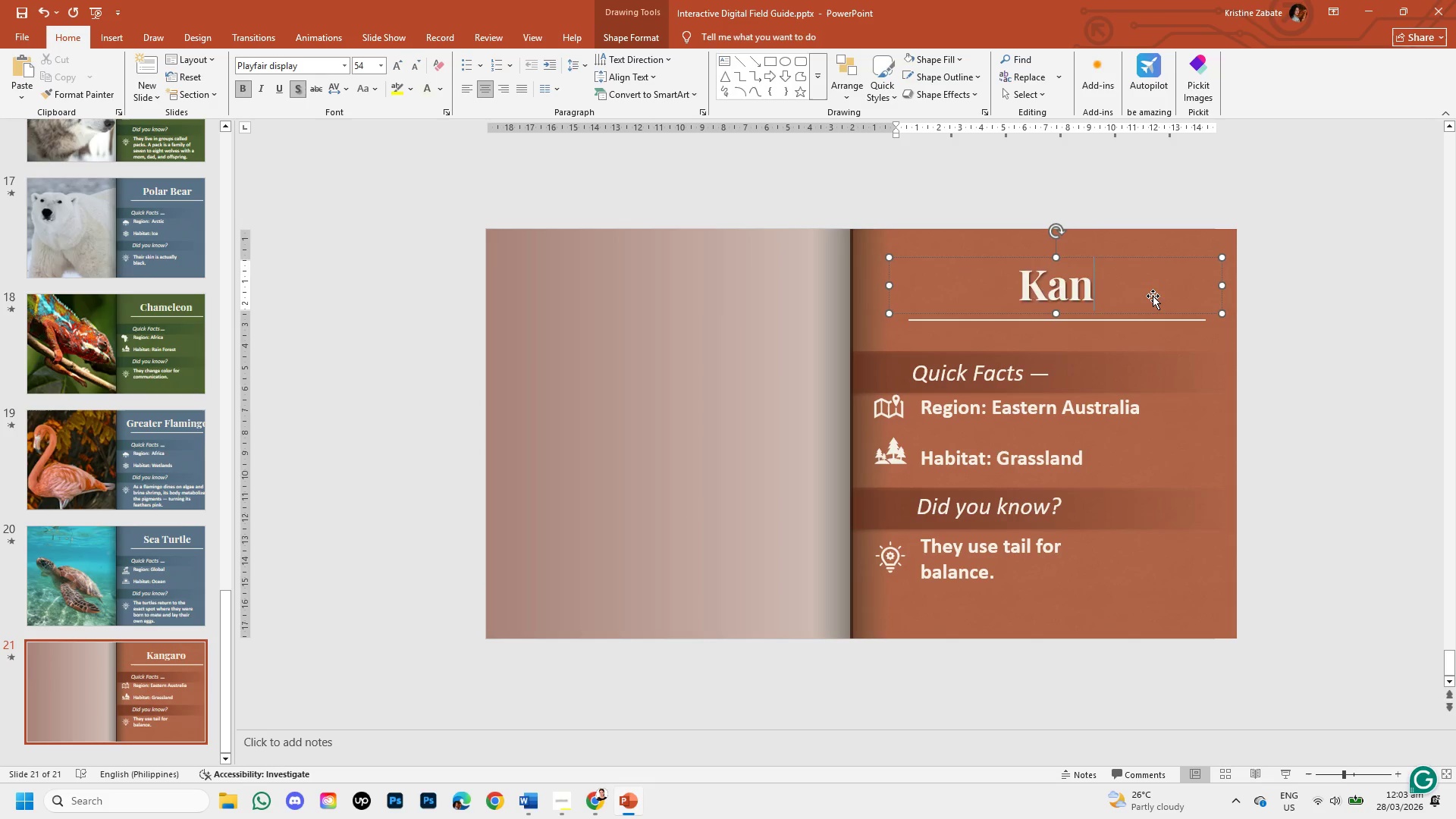 
key(Backspace)
 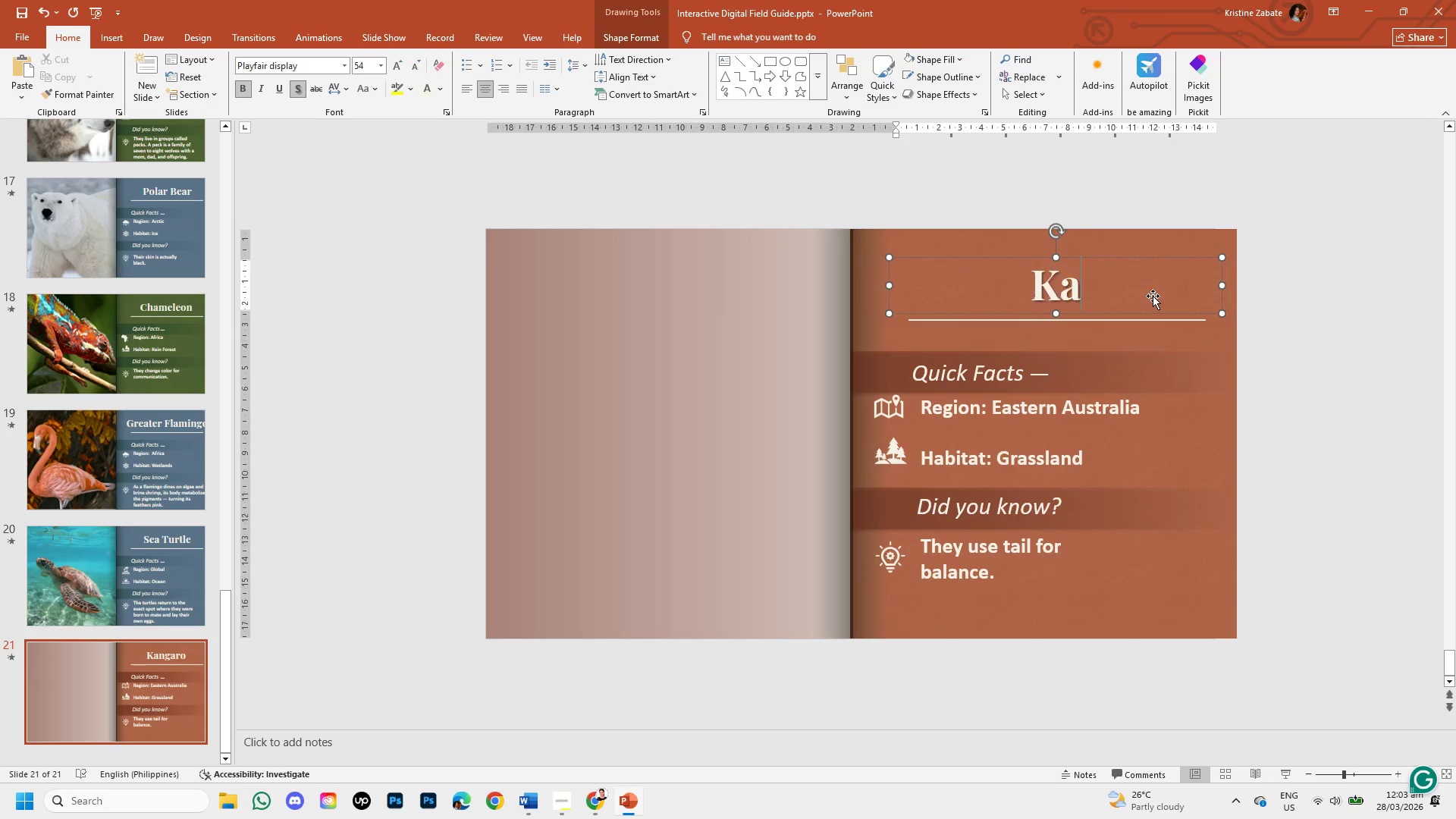 
key(Backspace)
 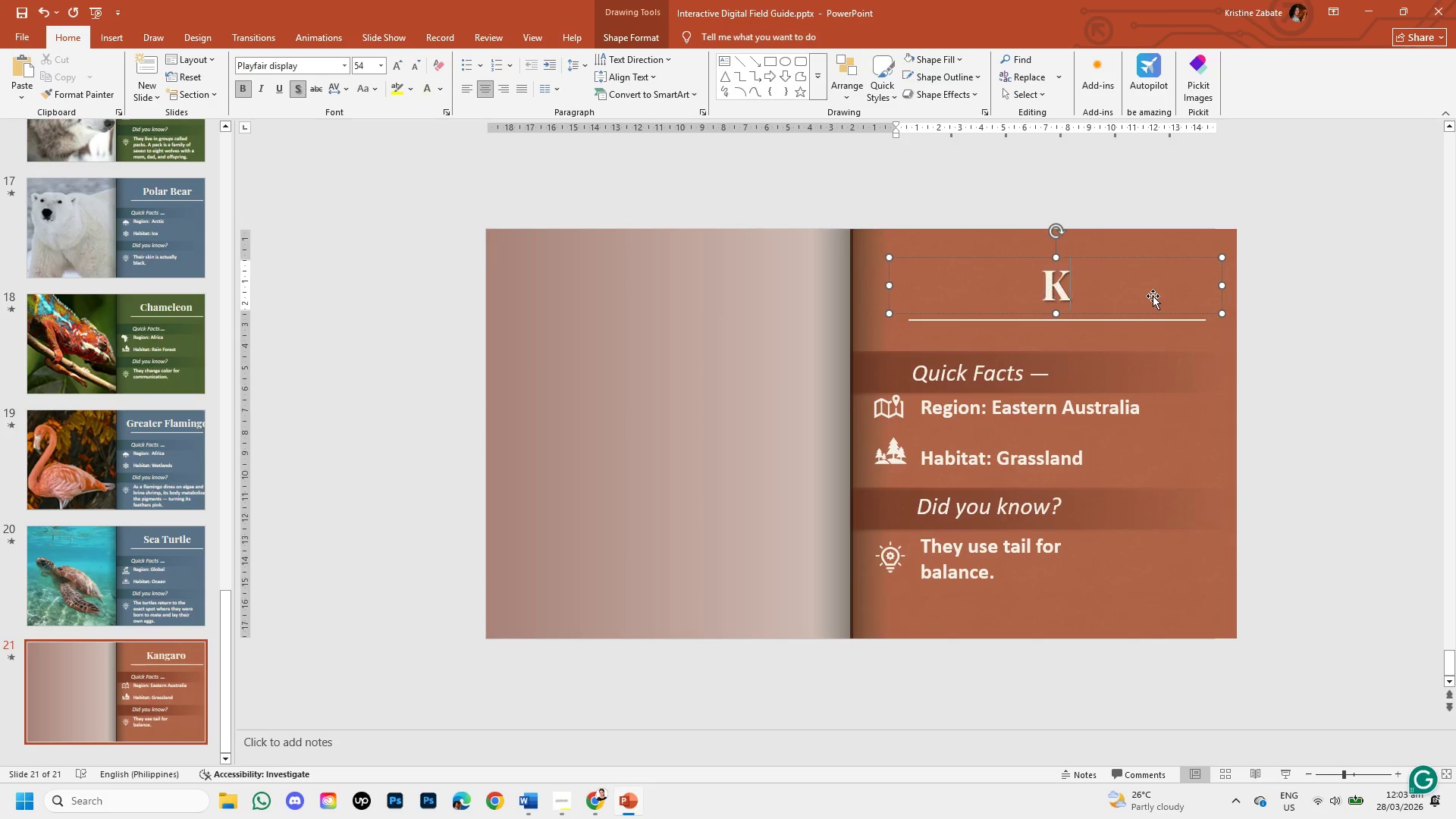 
key(Backspace)
 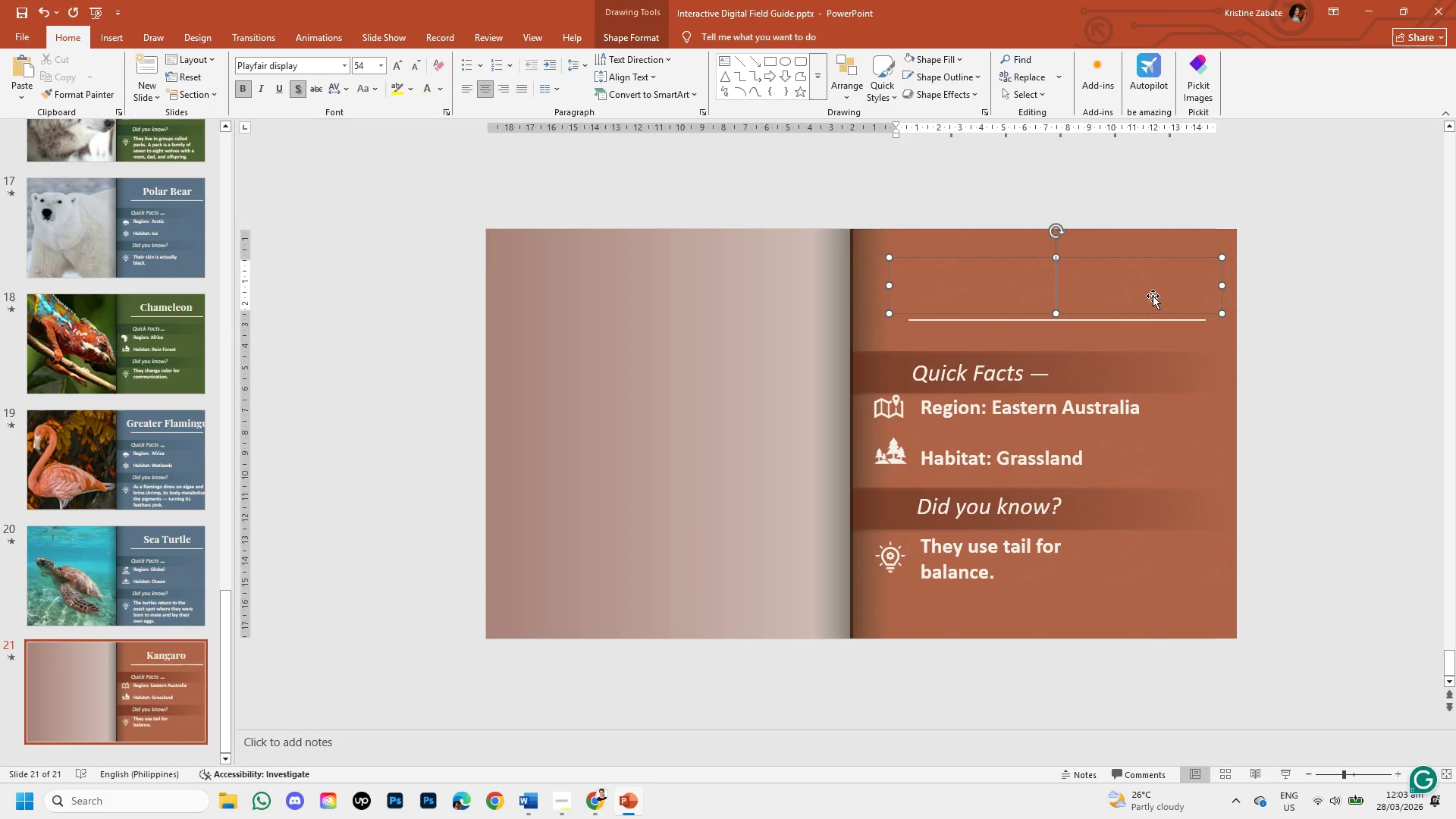 
key(Control+V)
 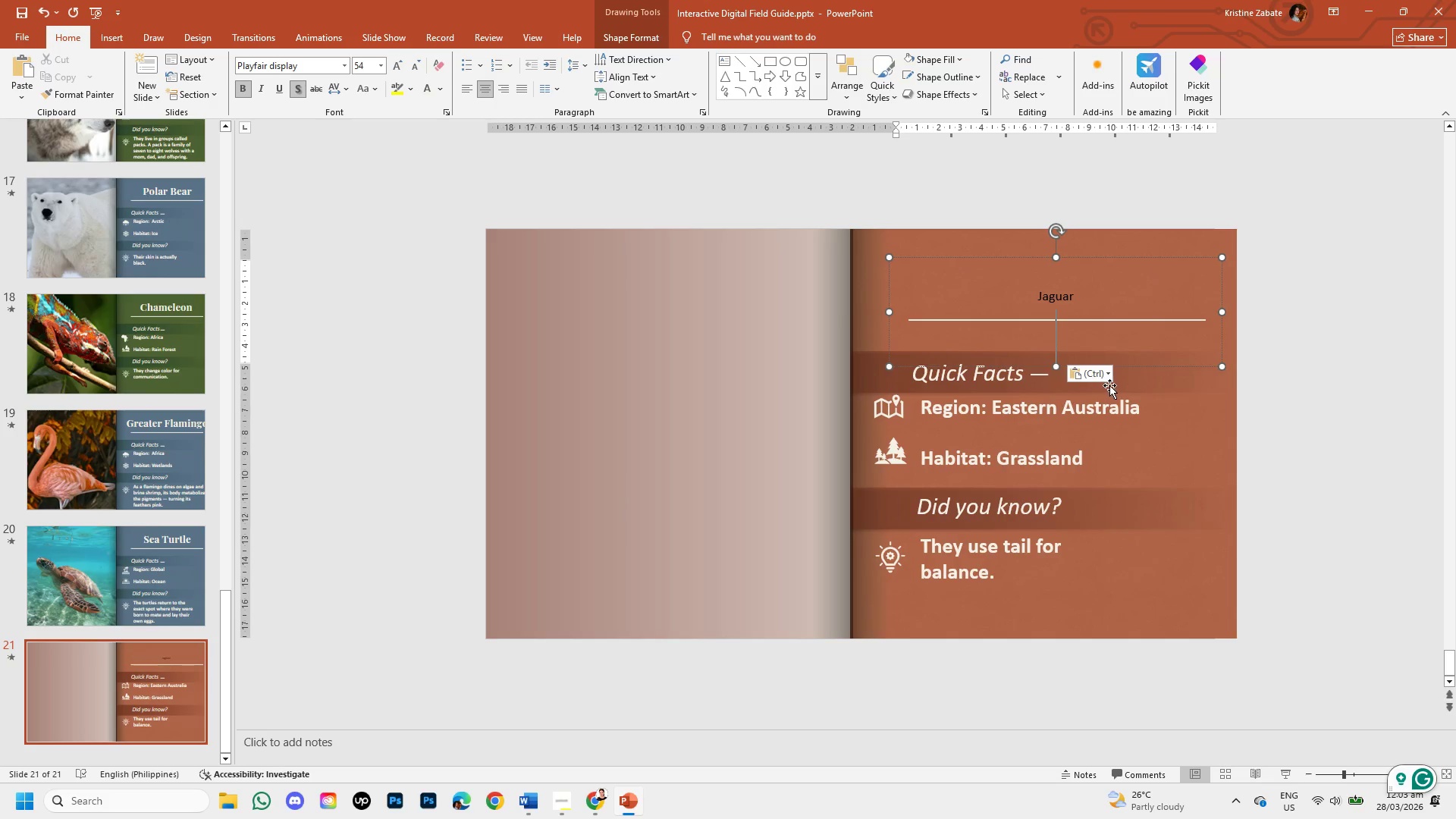 
left_click([1107, 378])
 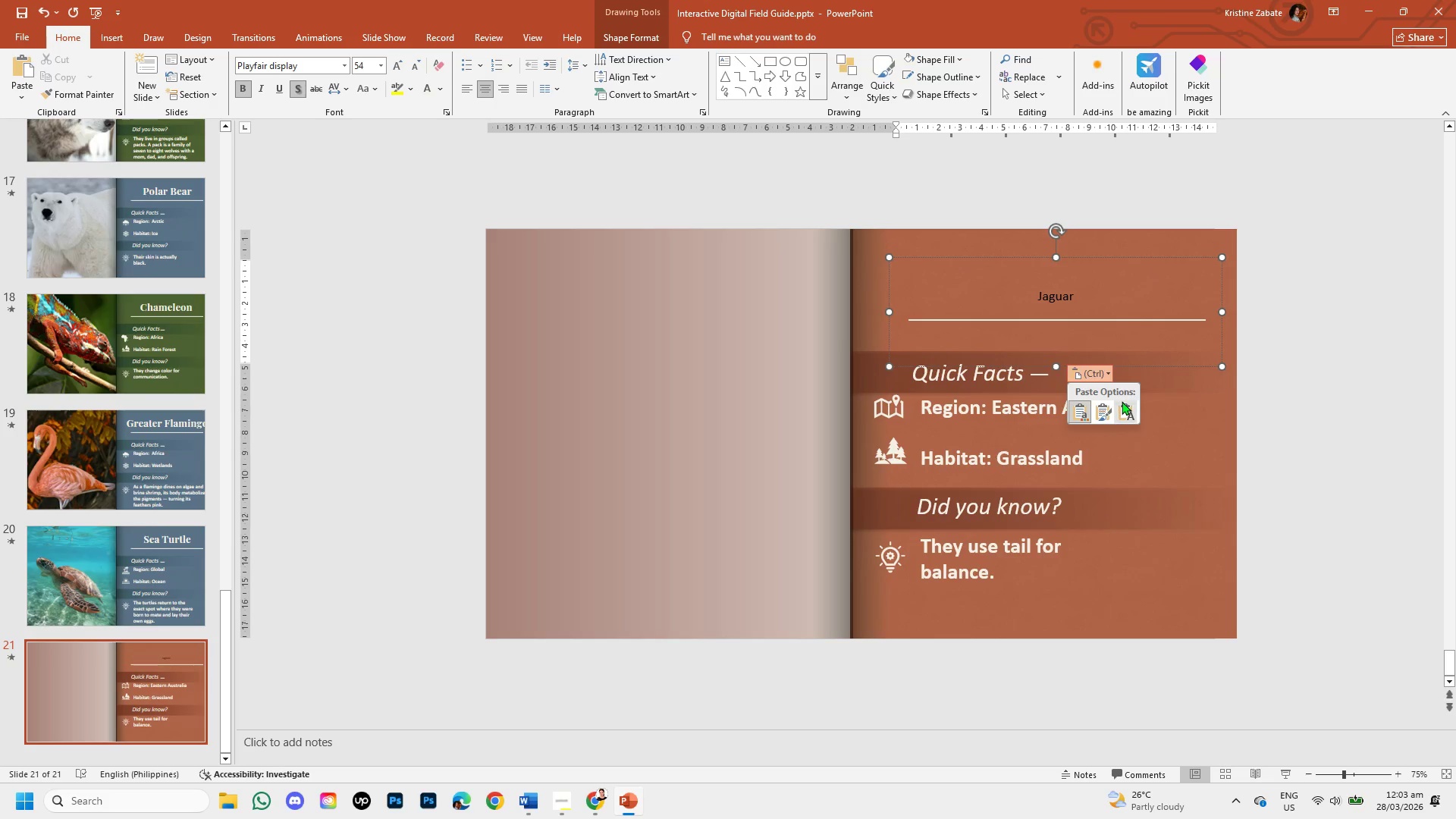 
left_click([1122, 403])
 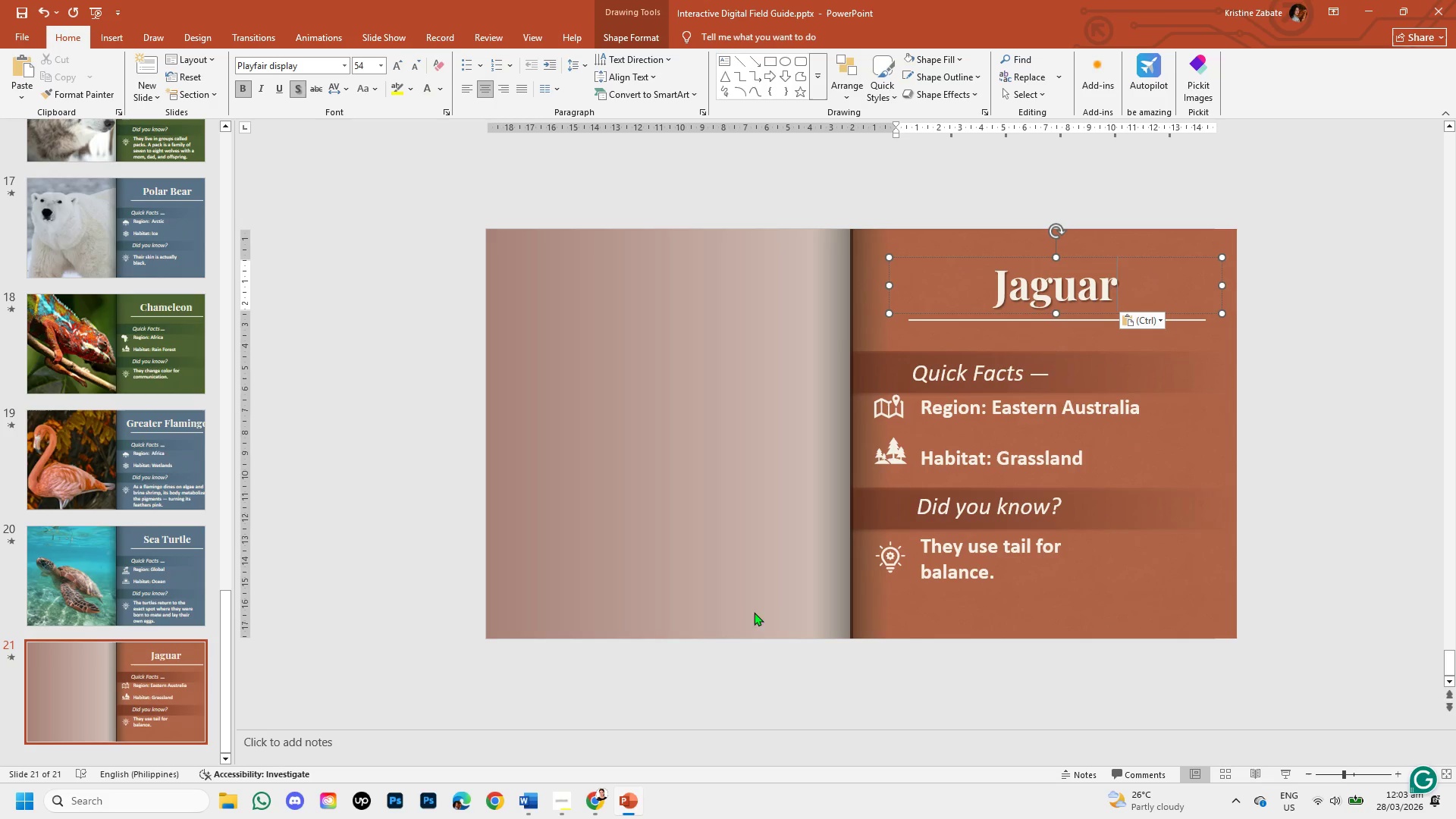 
wait(5.77)
 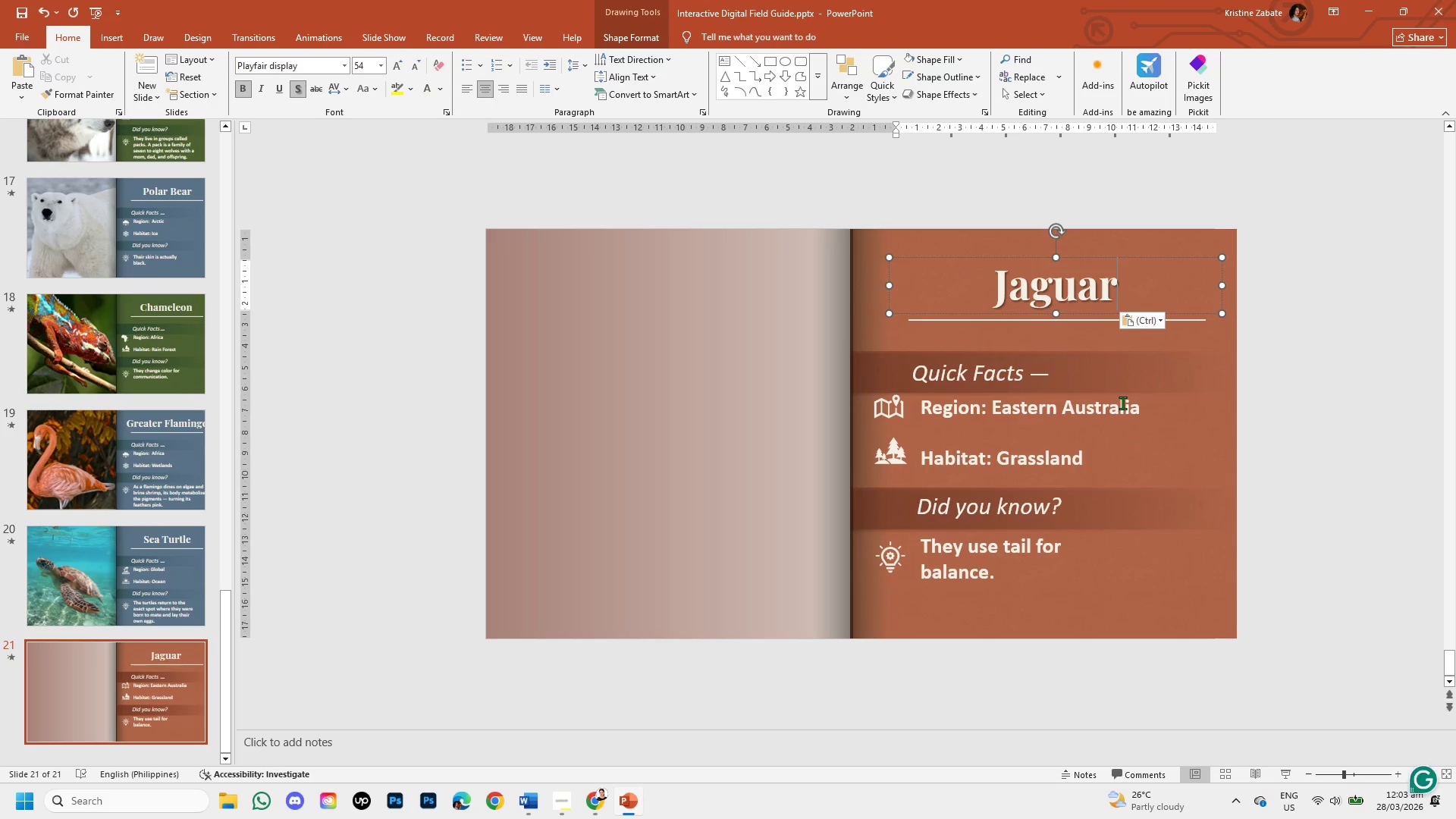 
left_click([596, 808])
 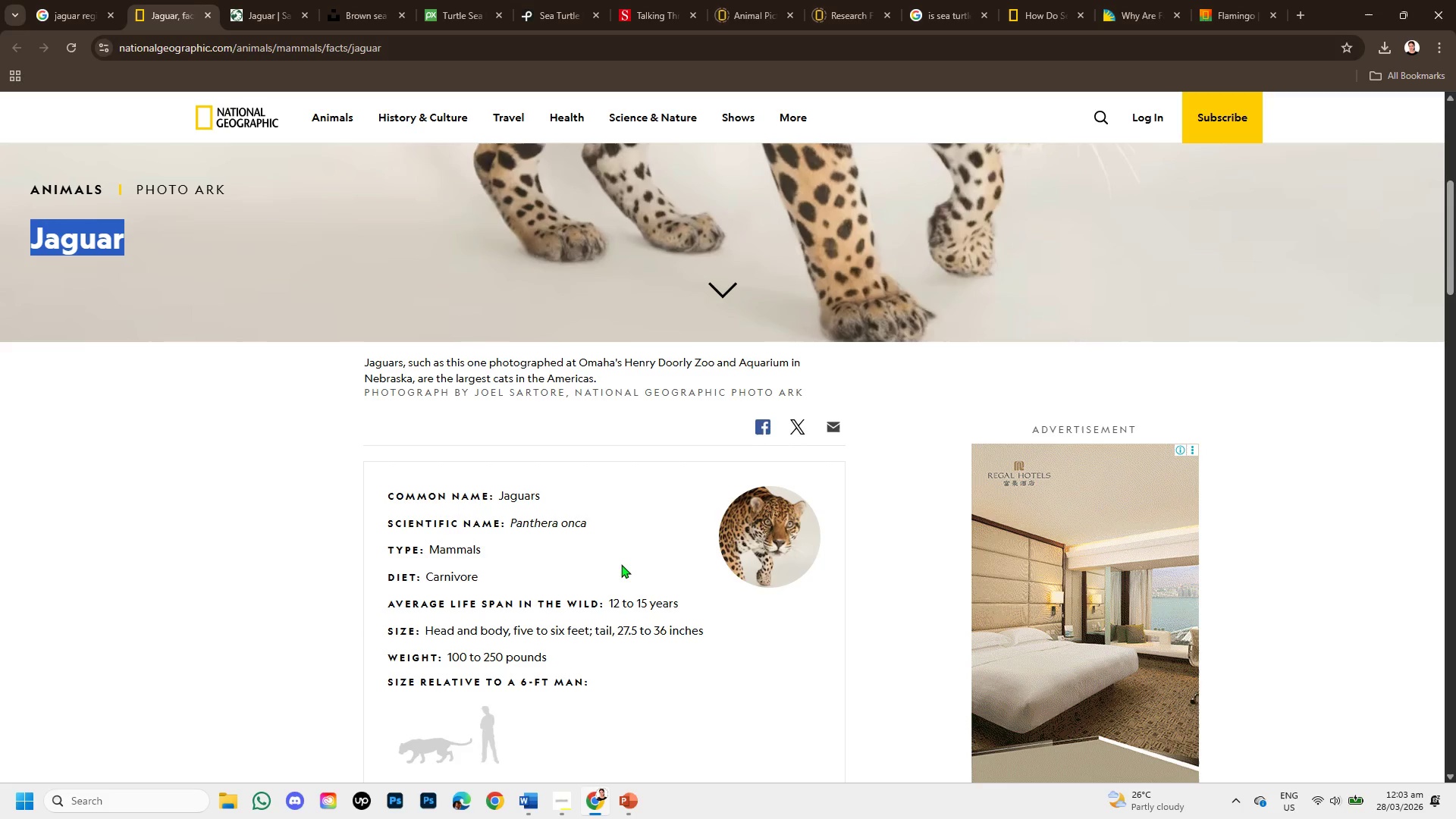 
scroll: coordinate [621, 564], scroll_direction: down, amount: 2.0
 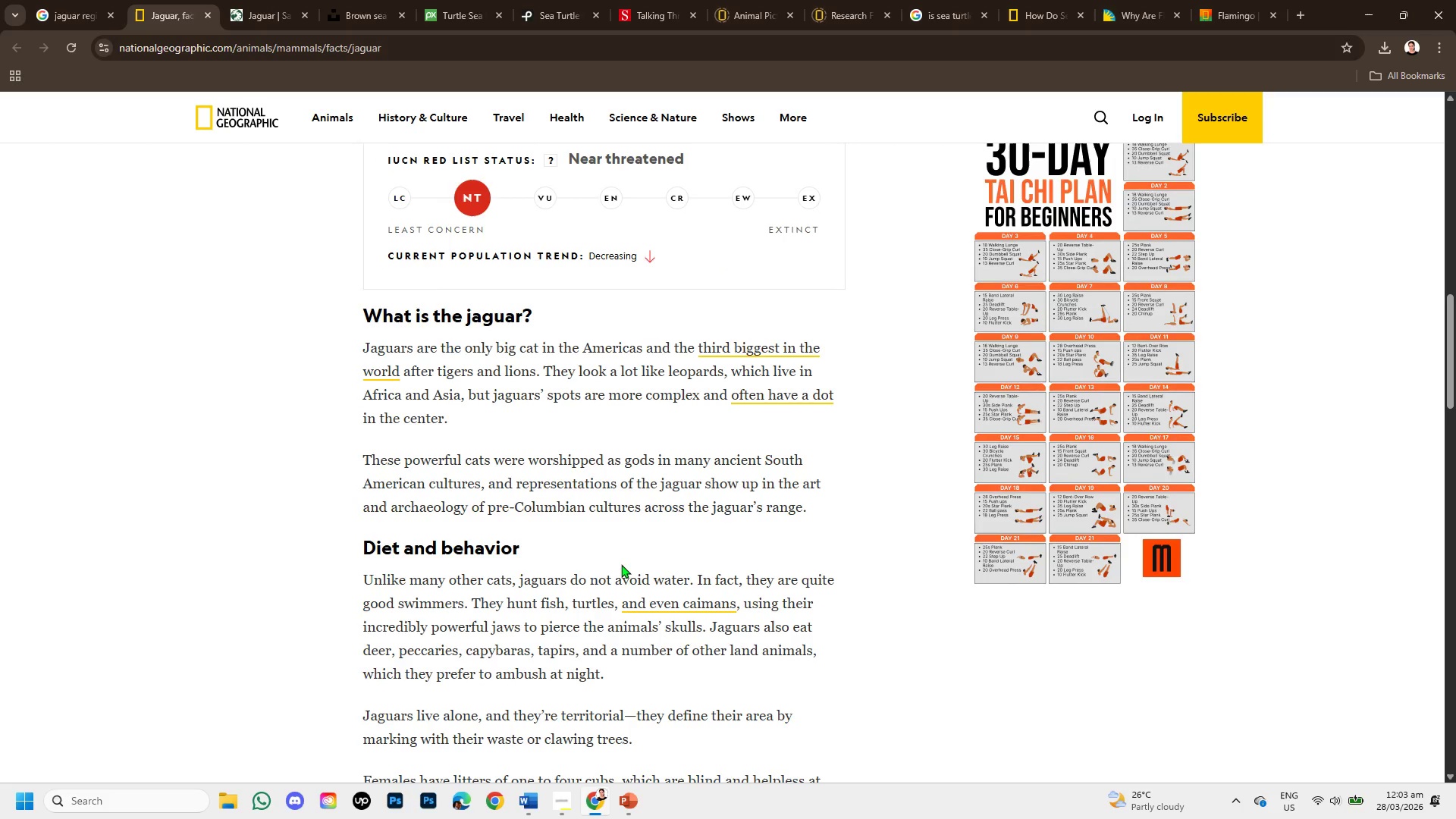 
wait(7.29)
 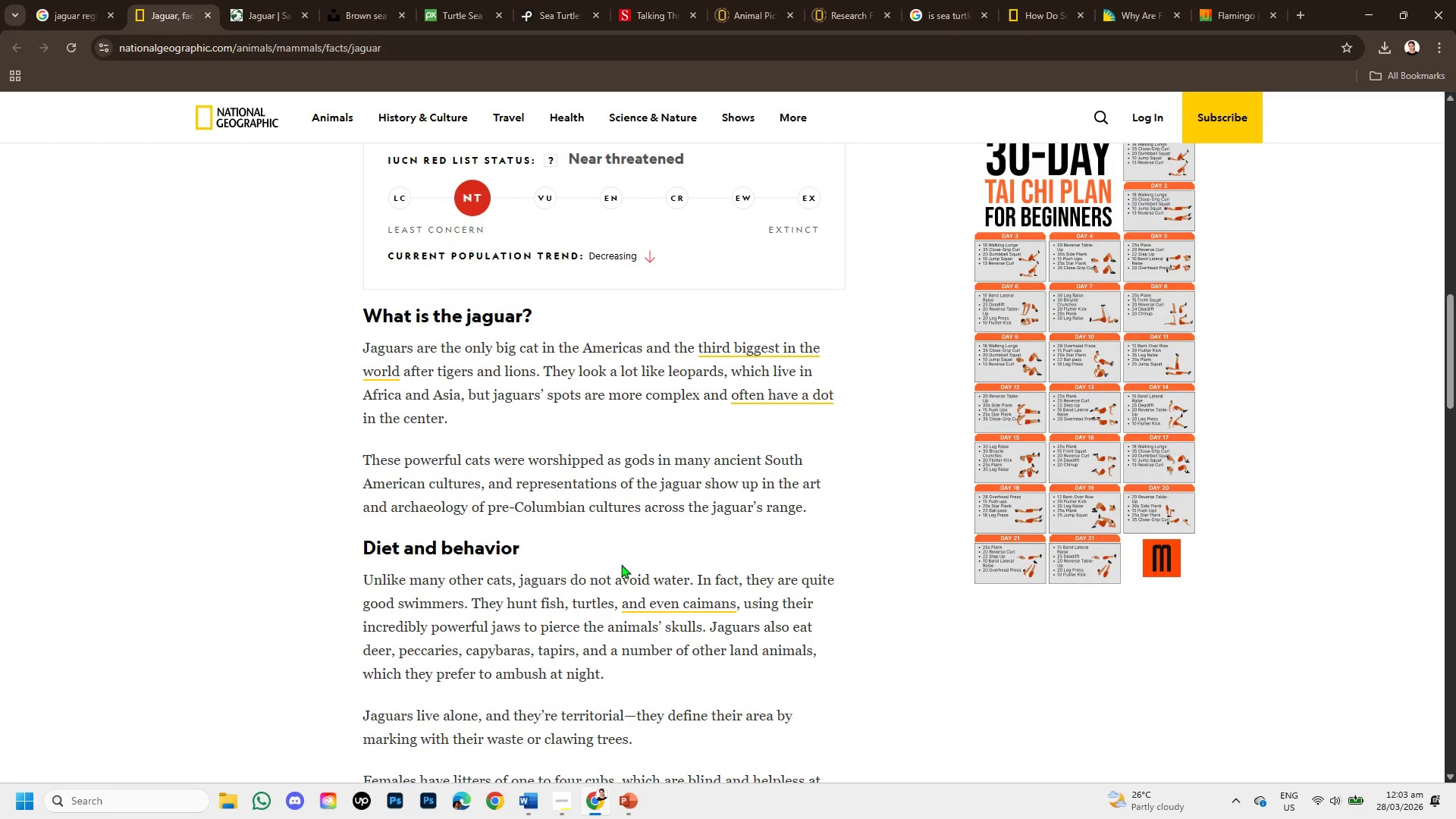 
left_click_drag(start_coordinate=[366, 349], to_coordinate=[603, 359])
 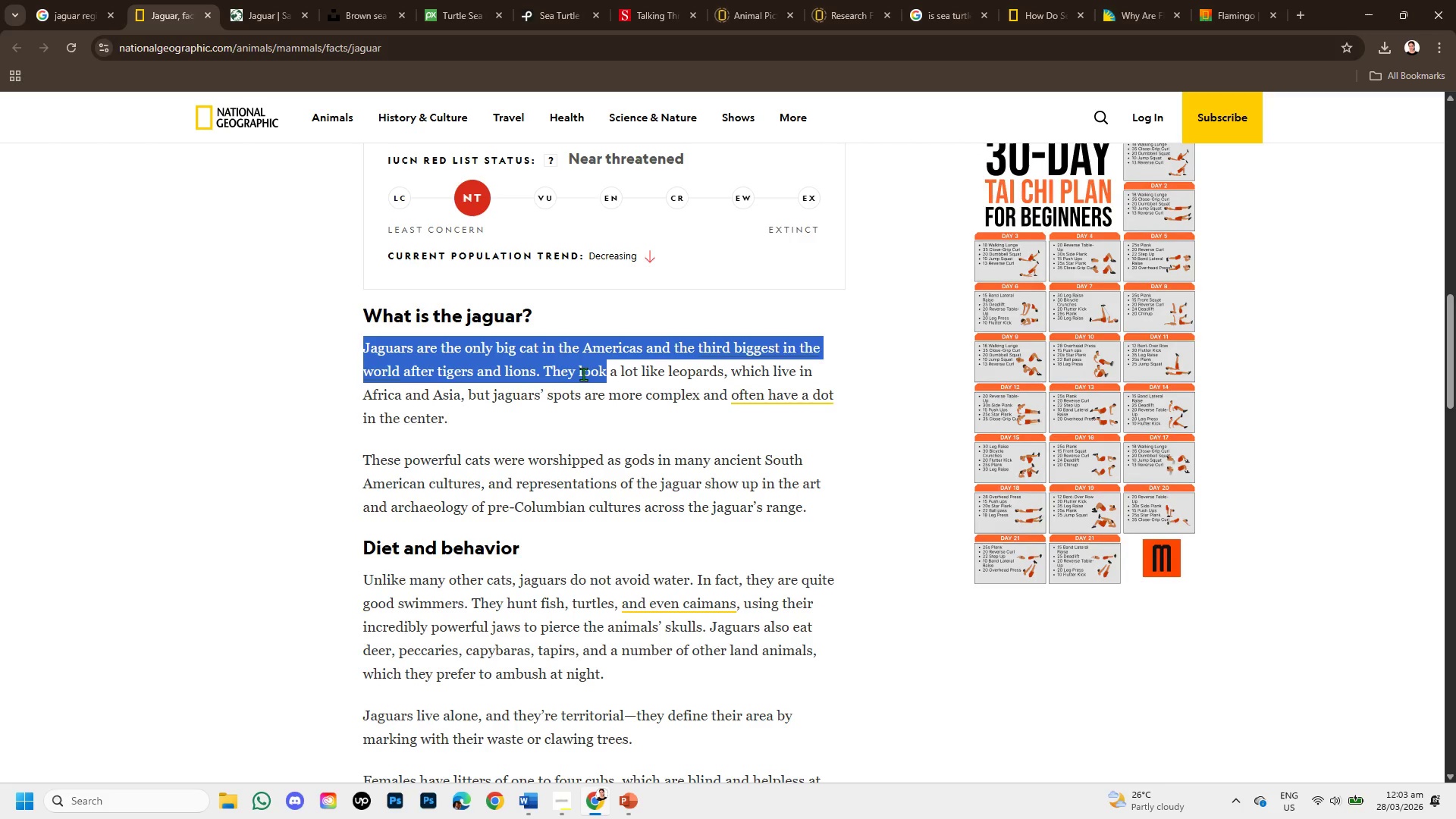 
wait(10.95)
 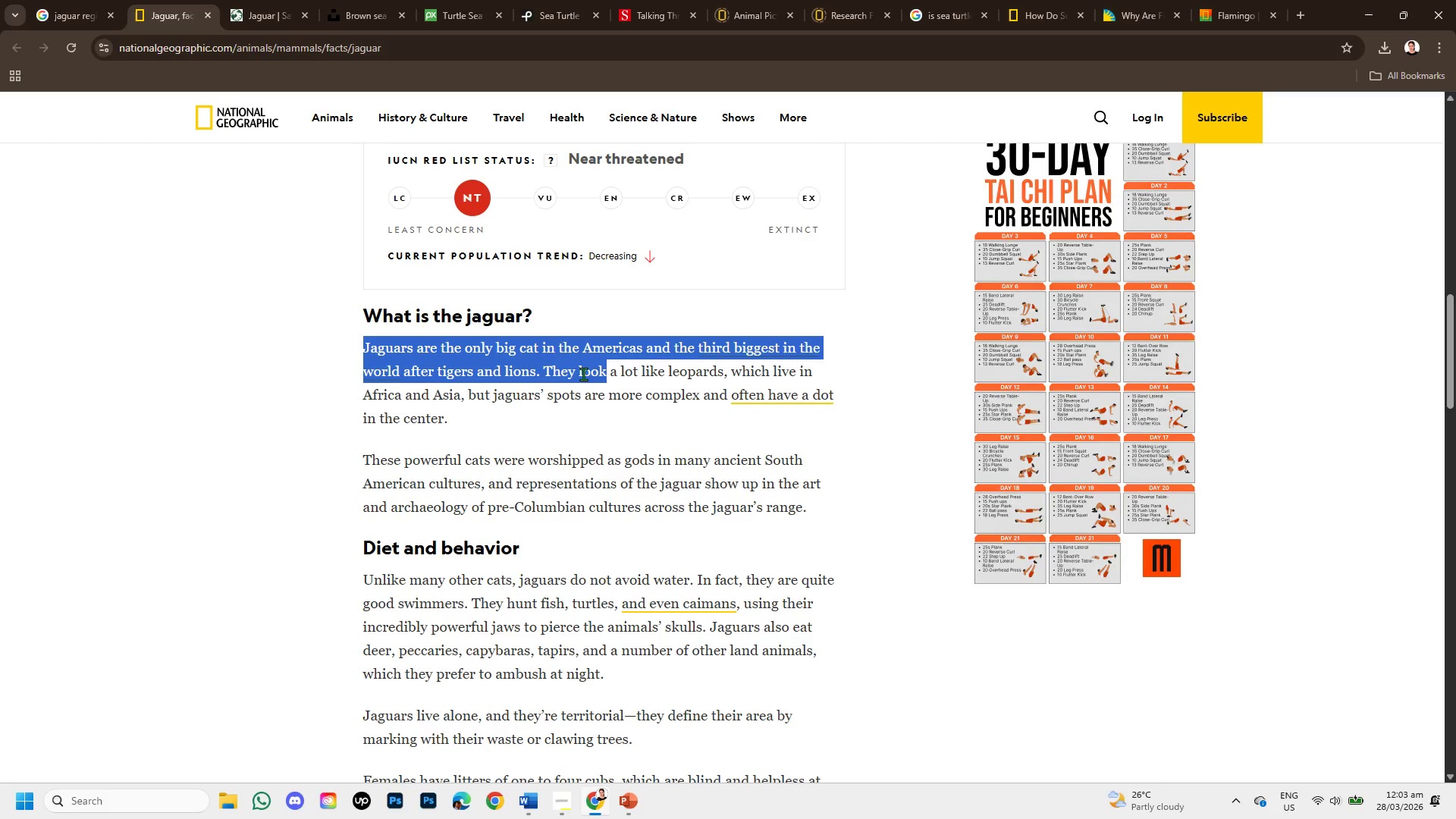 
left_click_drag(start_coordinate=[362, 458], to_coordinate=[687, 472])
 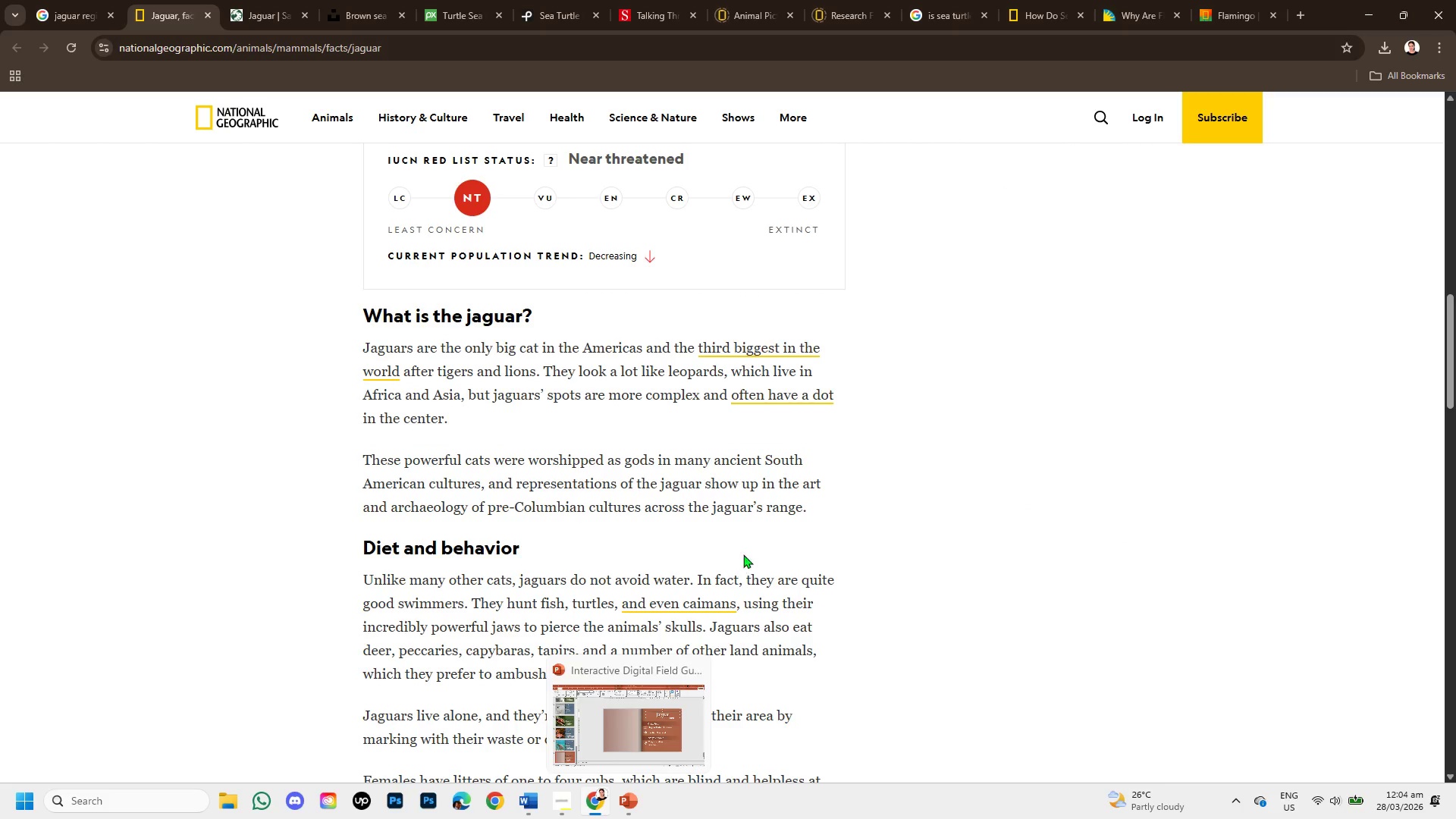 
left_click_drag(start_coordinate=[768, 457], to_coordinate=[430, 485])
 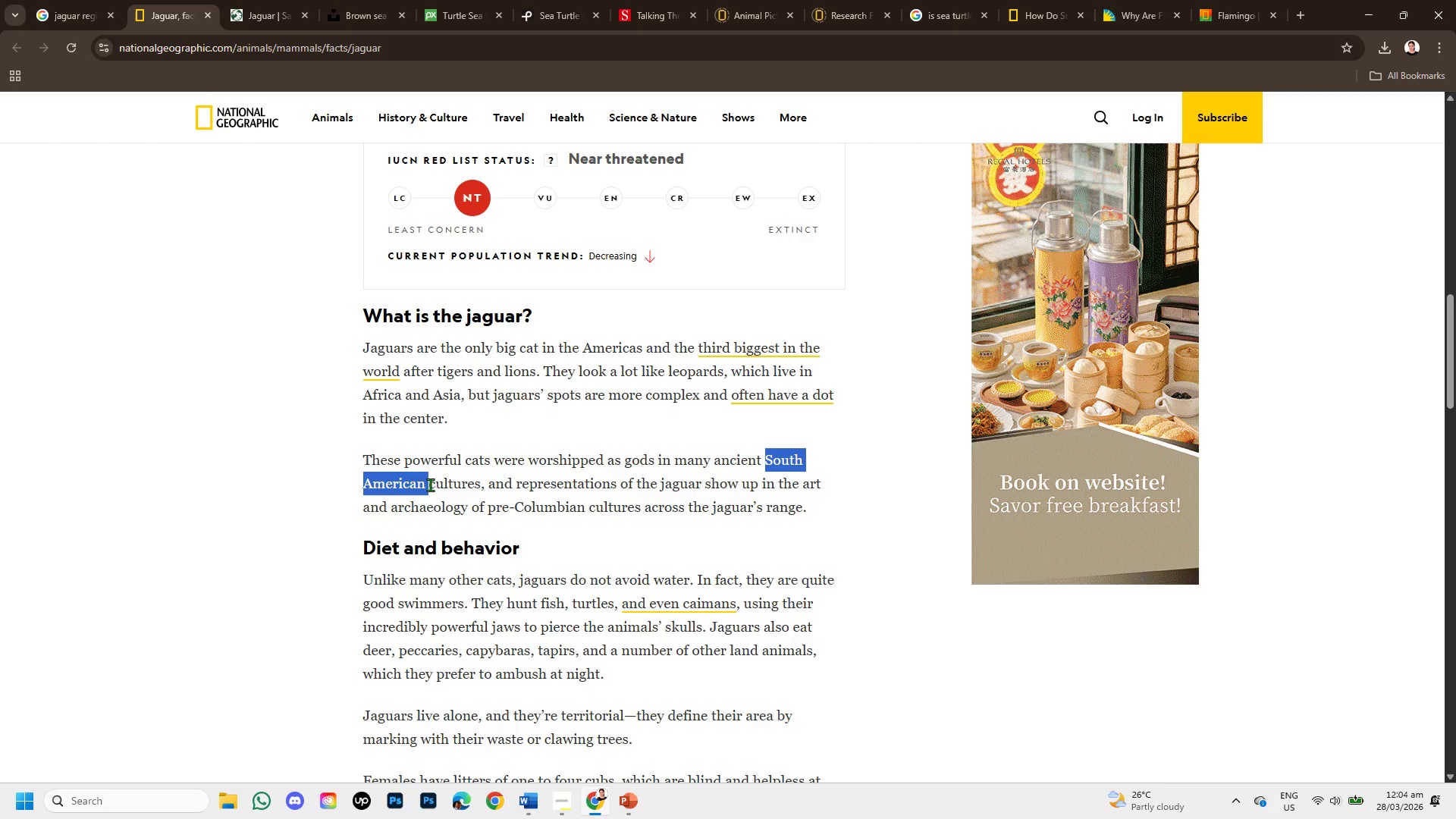 
hold_key(key=ControlLeft, duration=1.45)
 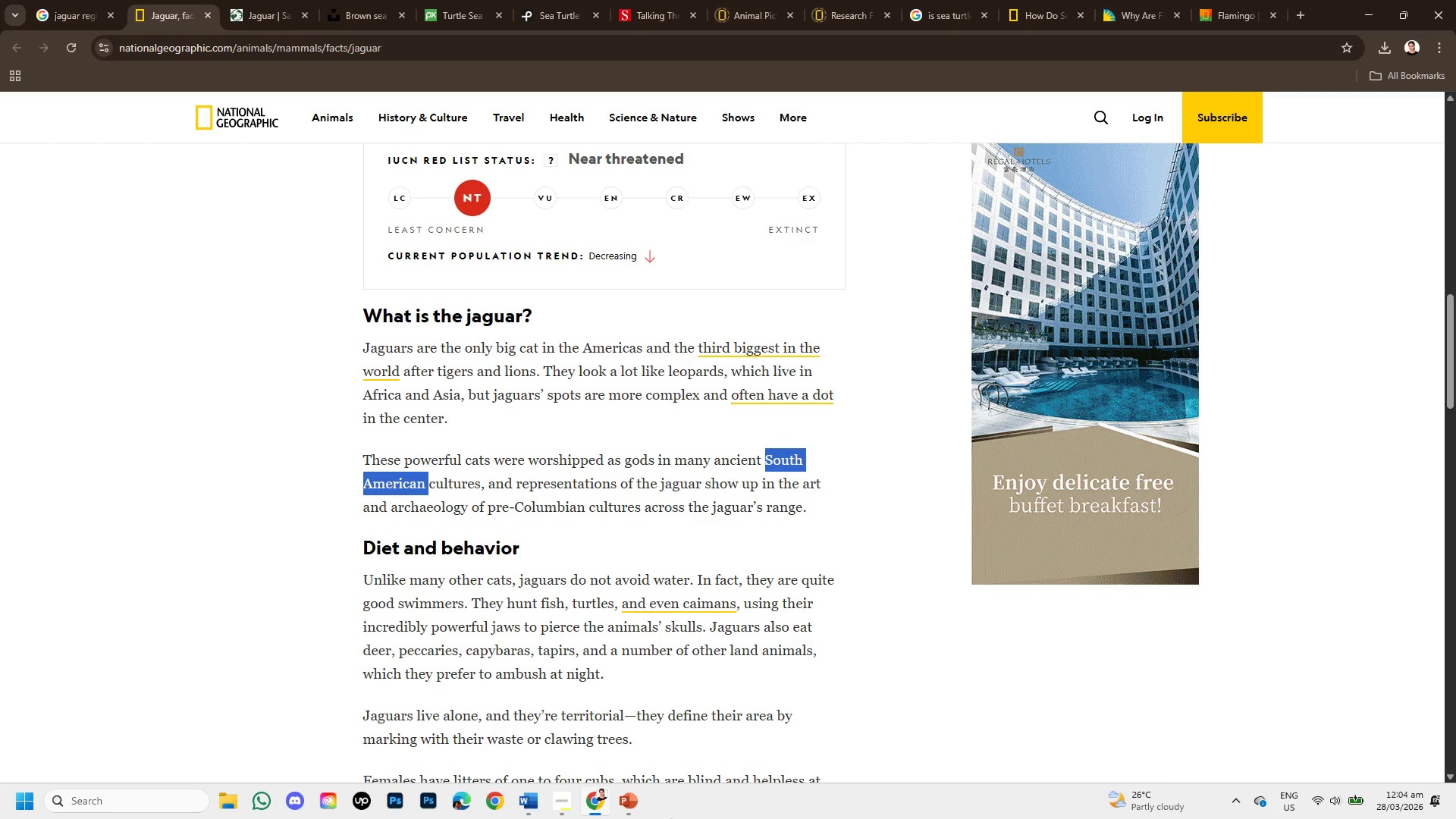 
hold_key(key=C, duration=0.31)
 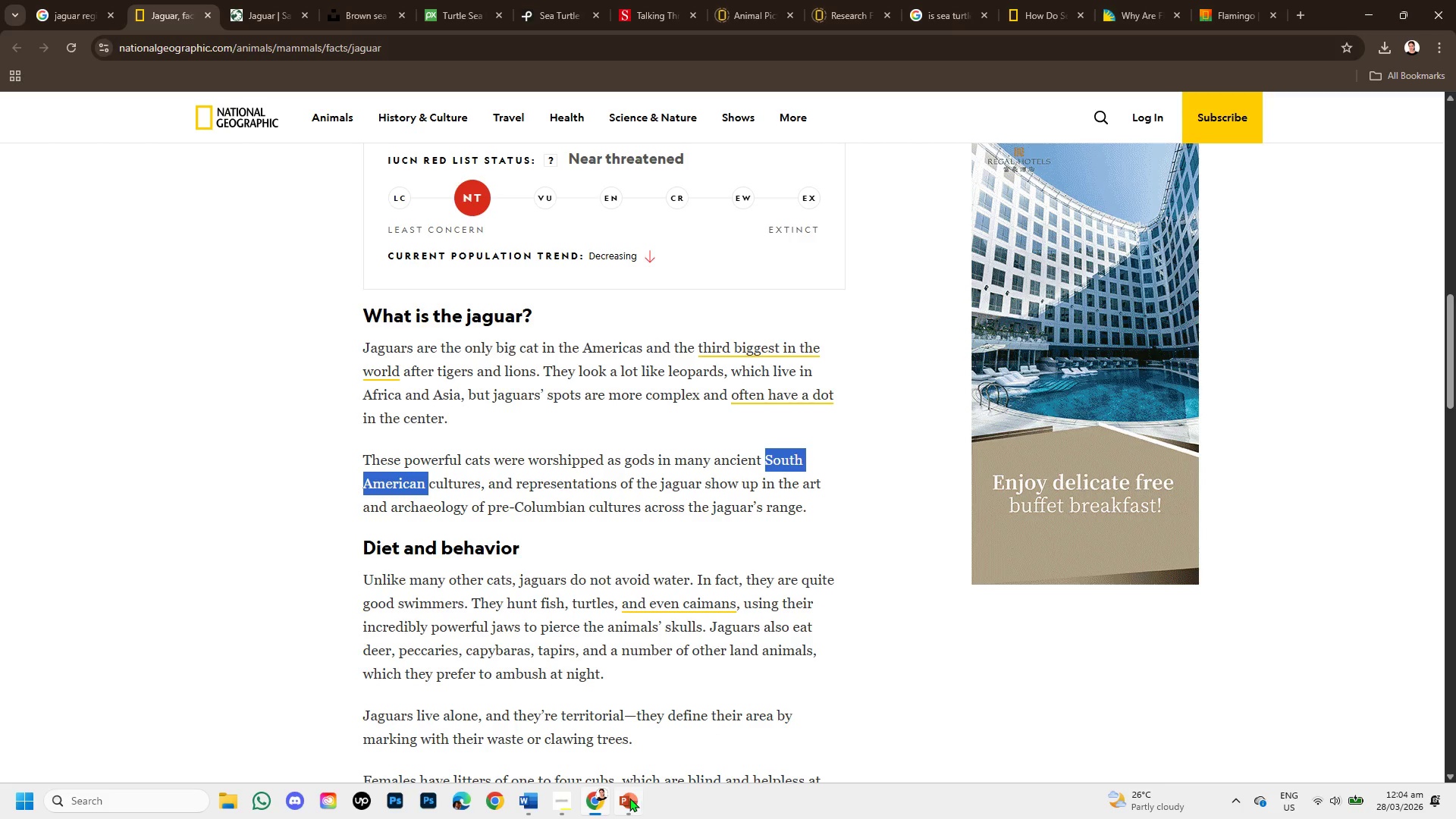 
left_click([629, 798])
 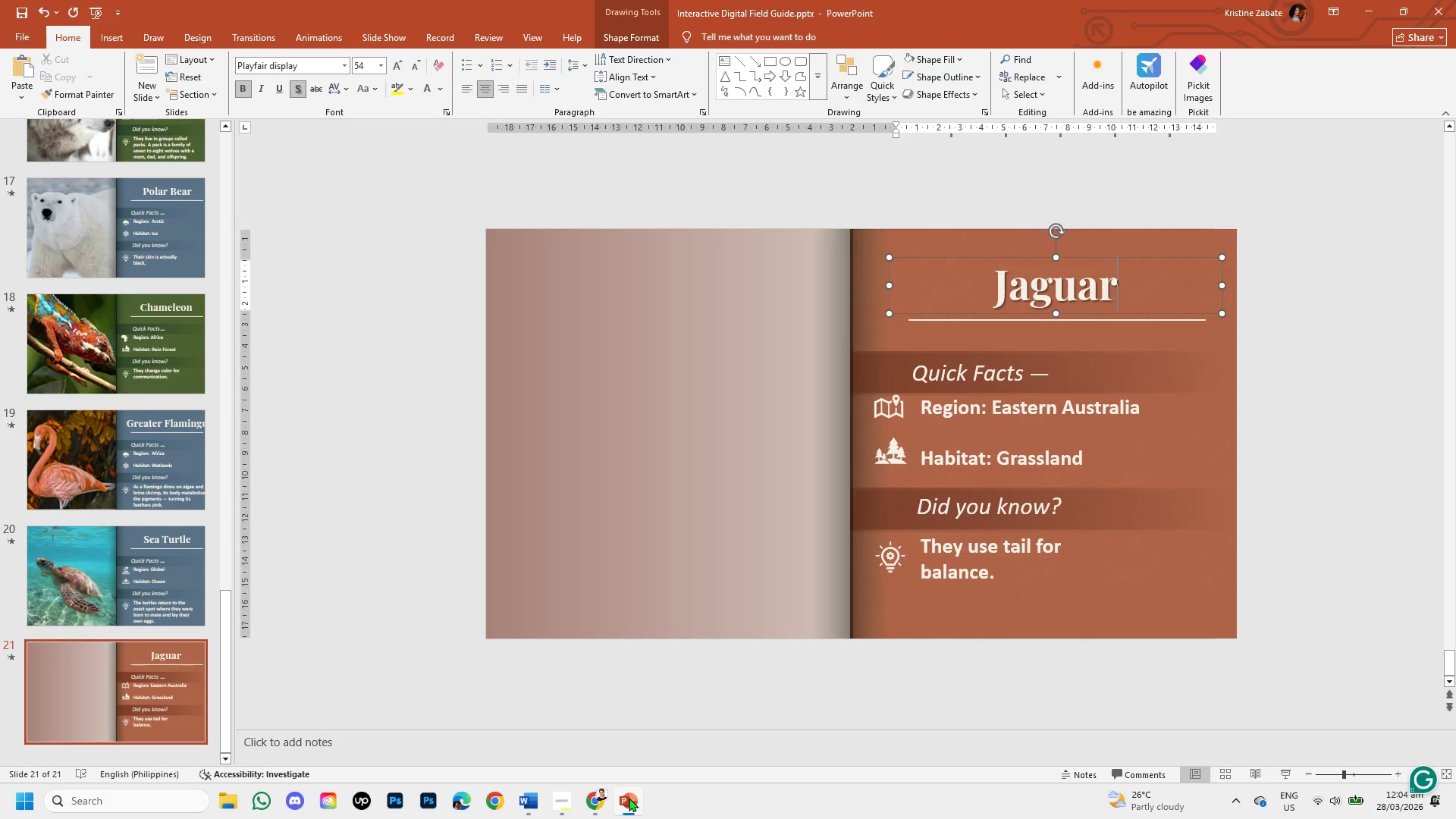 
mouse_move([607, 778])
 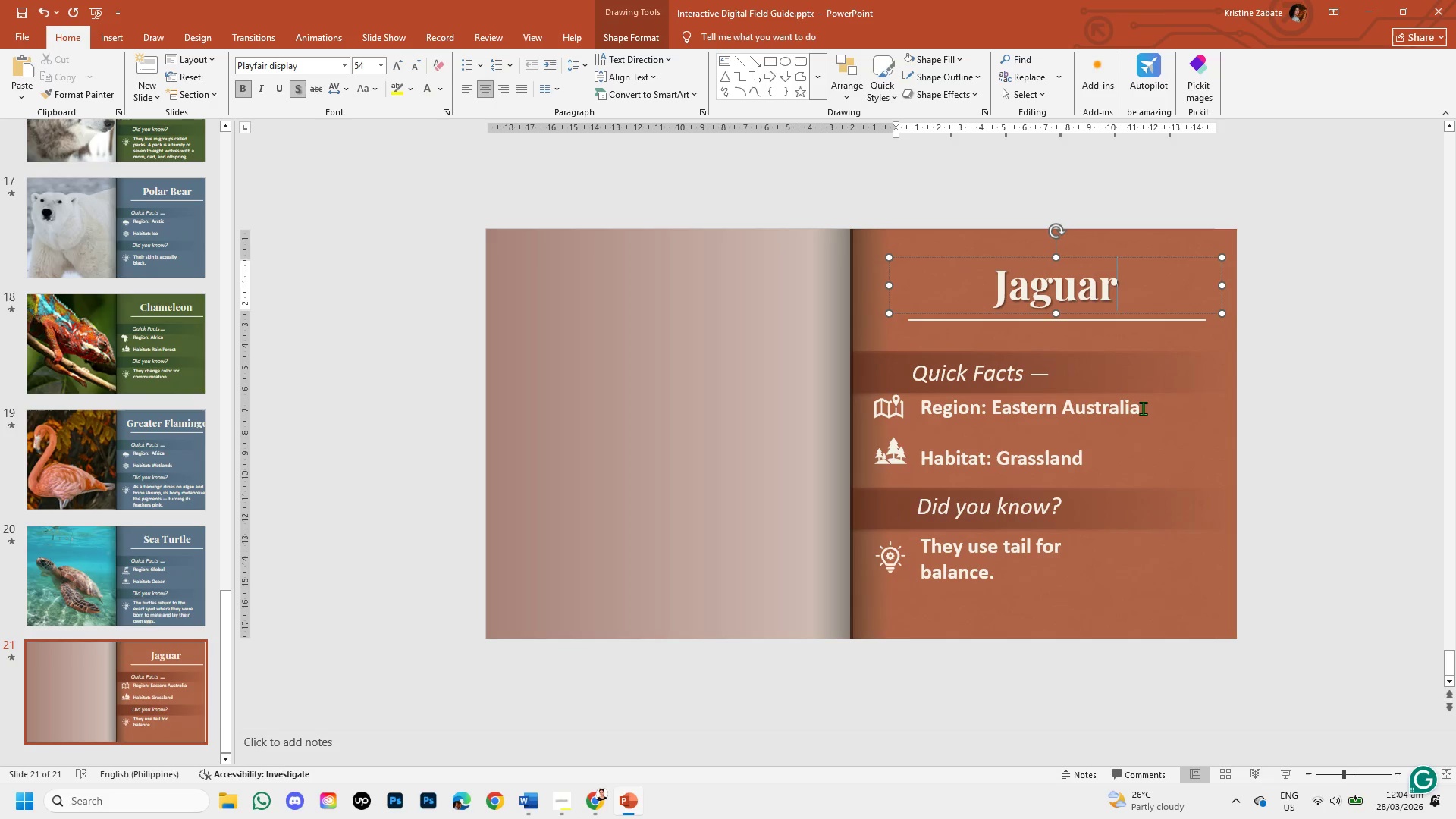 
left_click([1144, 409])
 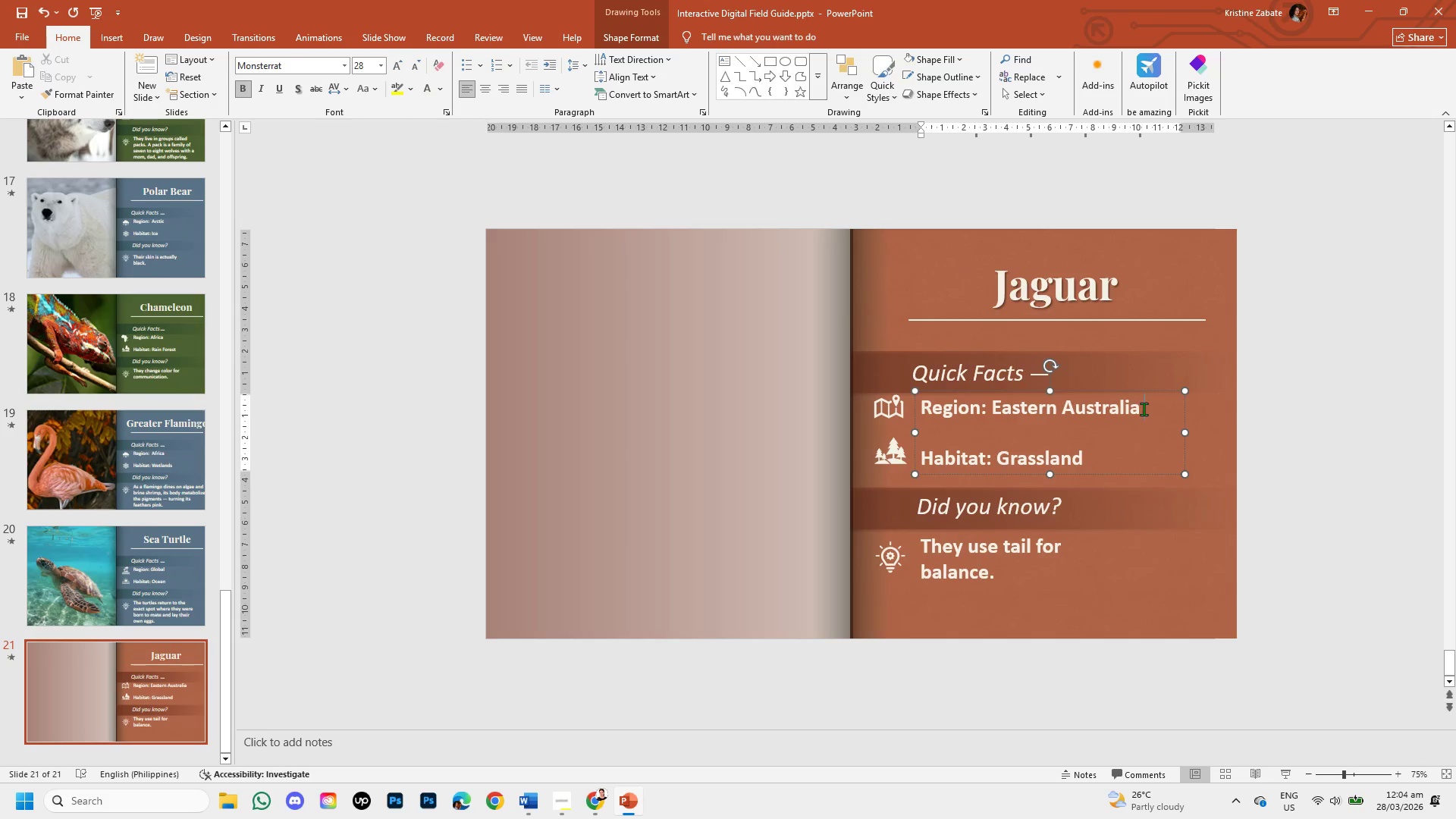 
hold_key(key=Backspace, duration=0.34)
 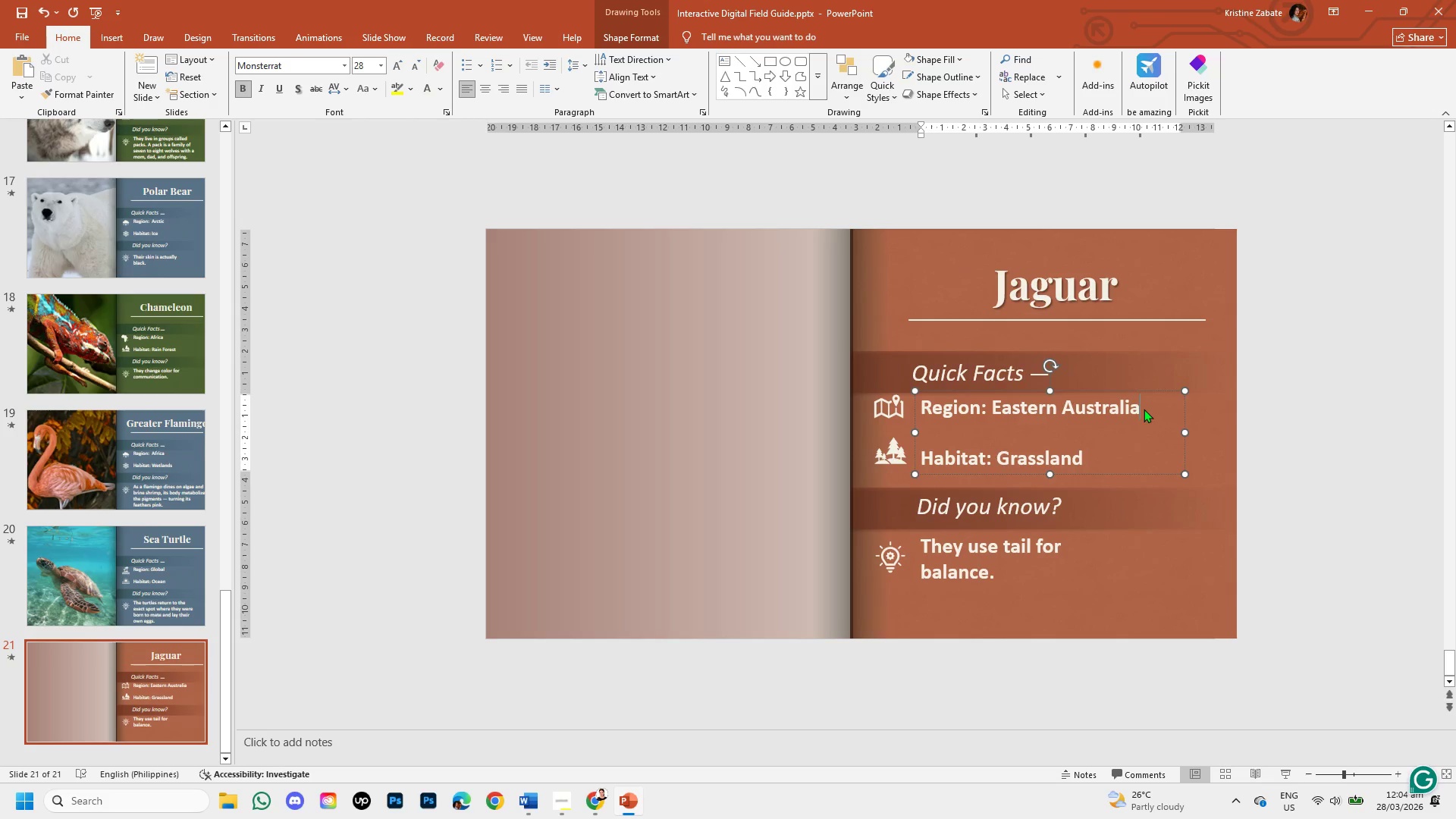 
hold_key(key=Backspace, duration=0.75)
 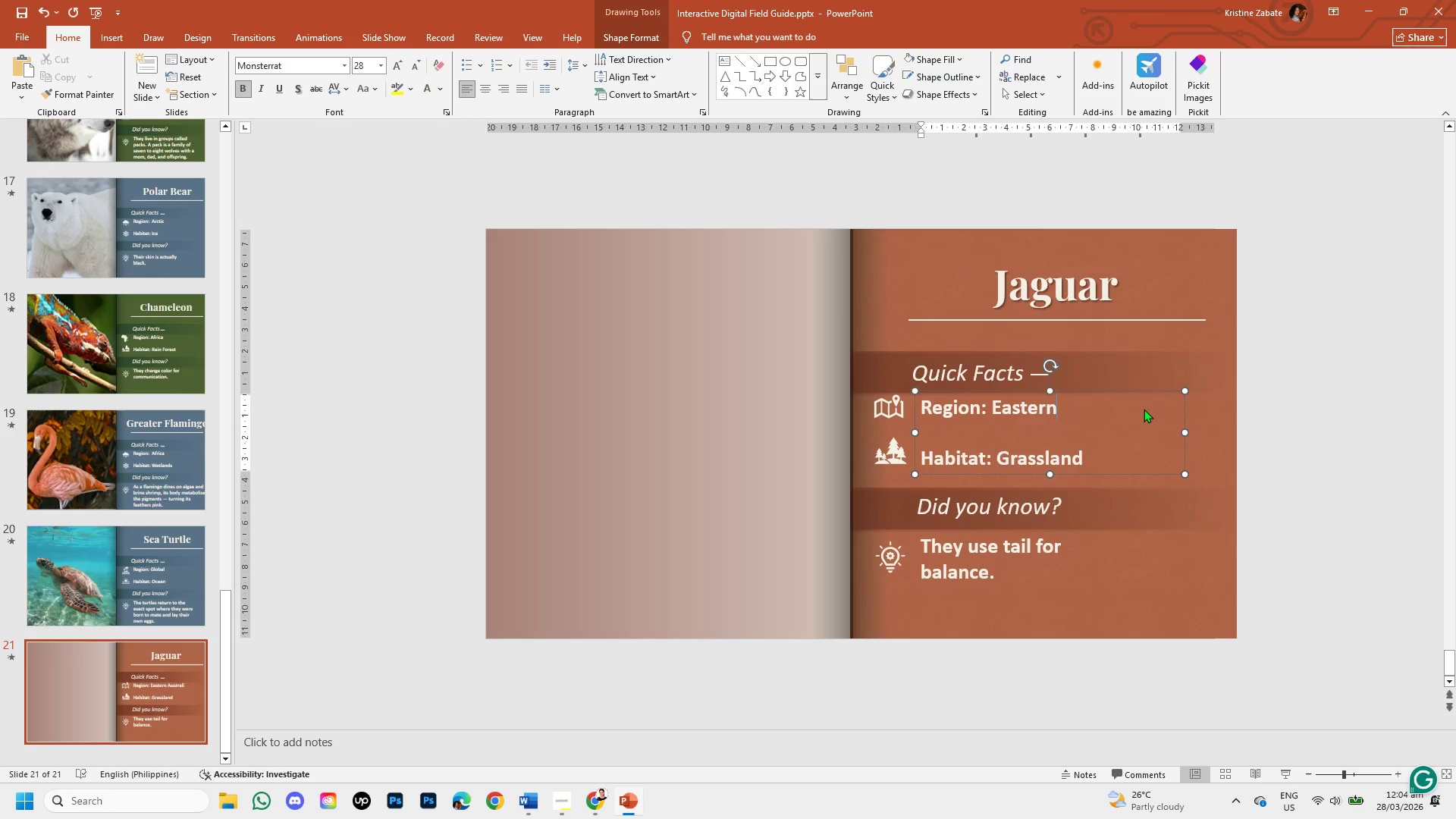 
hold_key(key=Backspace, duration=0.84)
 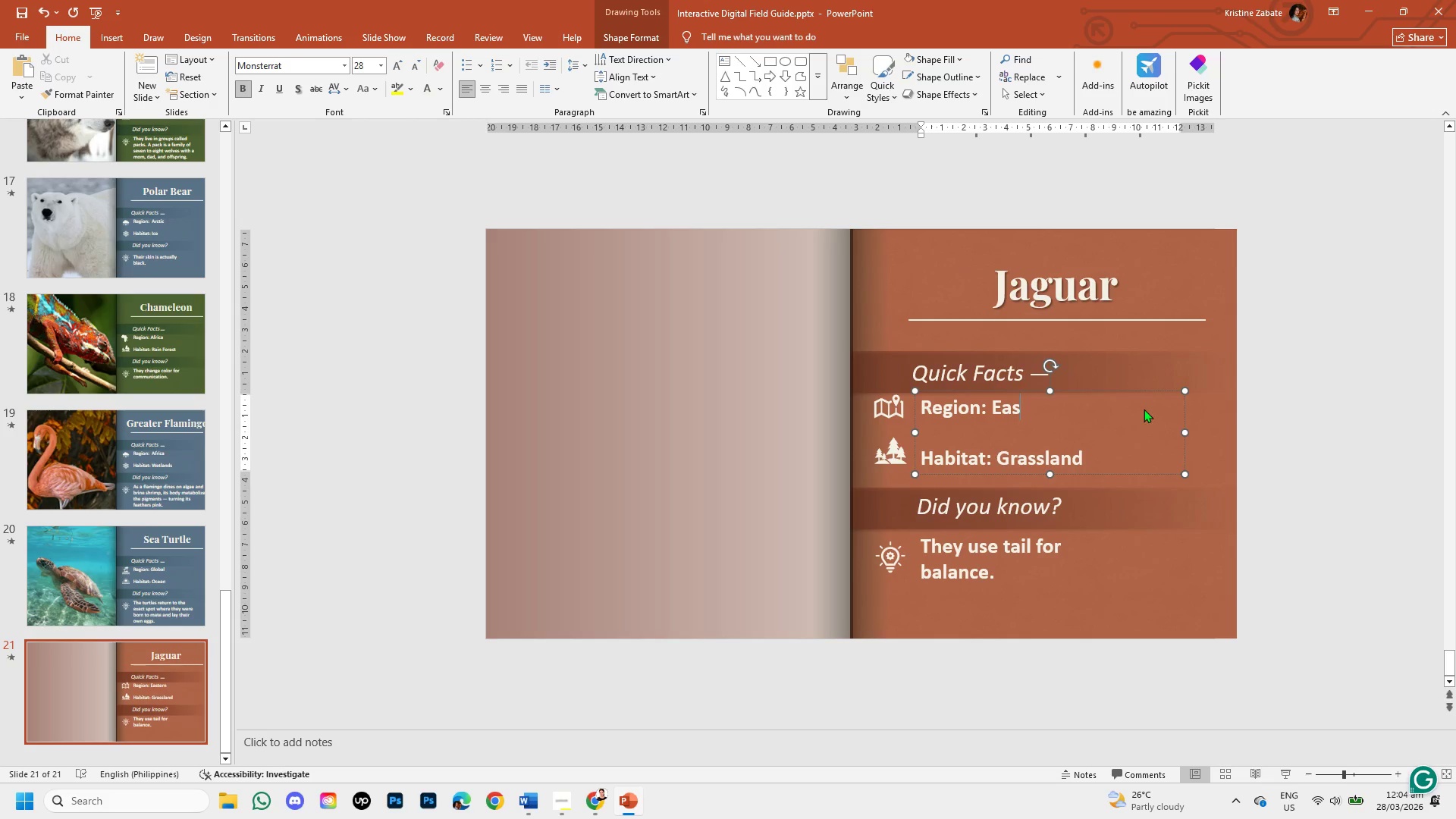 
key(Backspace)
 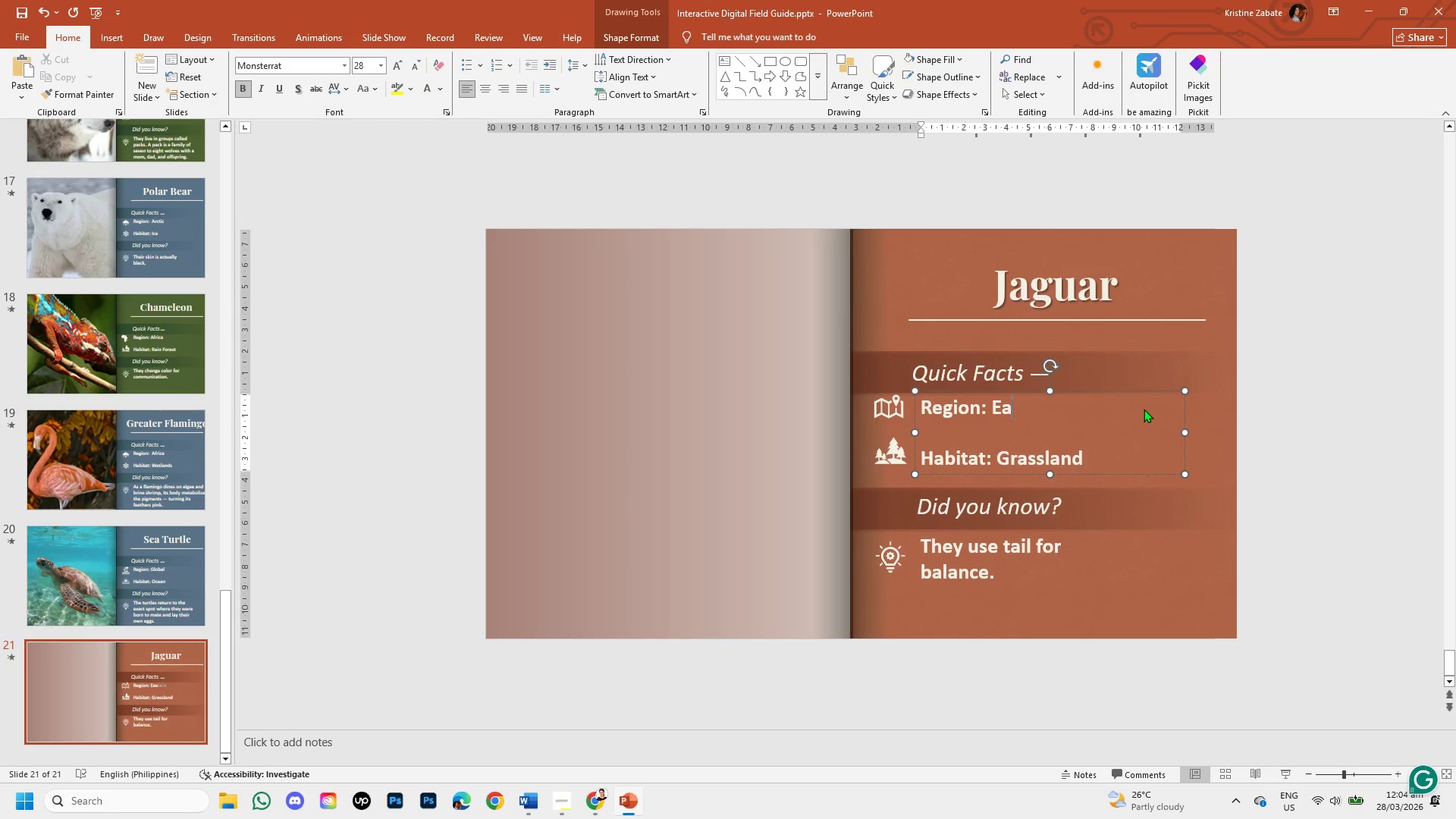 
key(Backspace)
 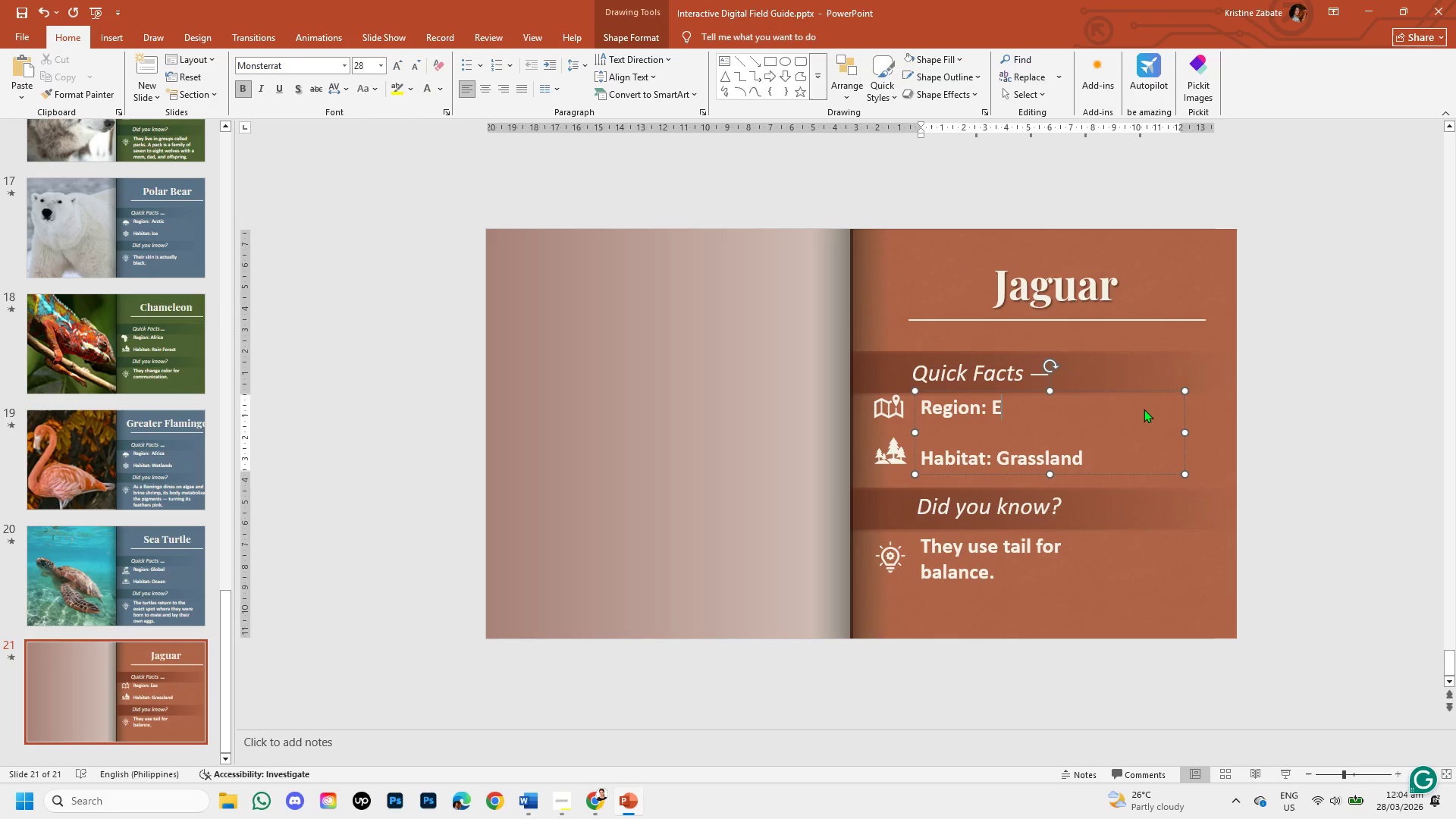 
key(Backspace)
 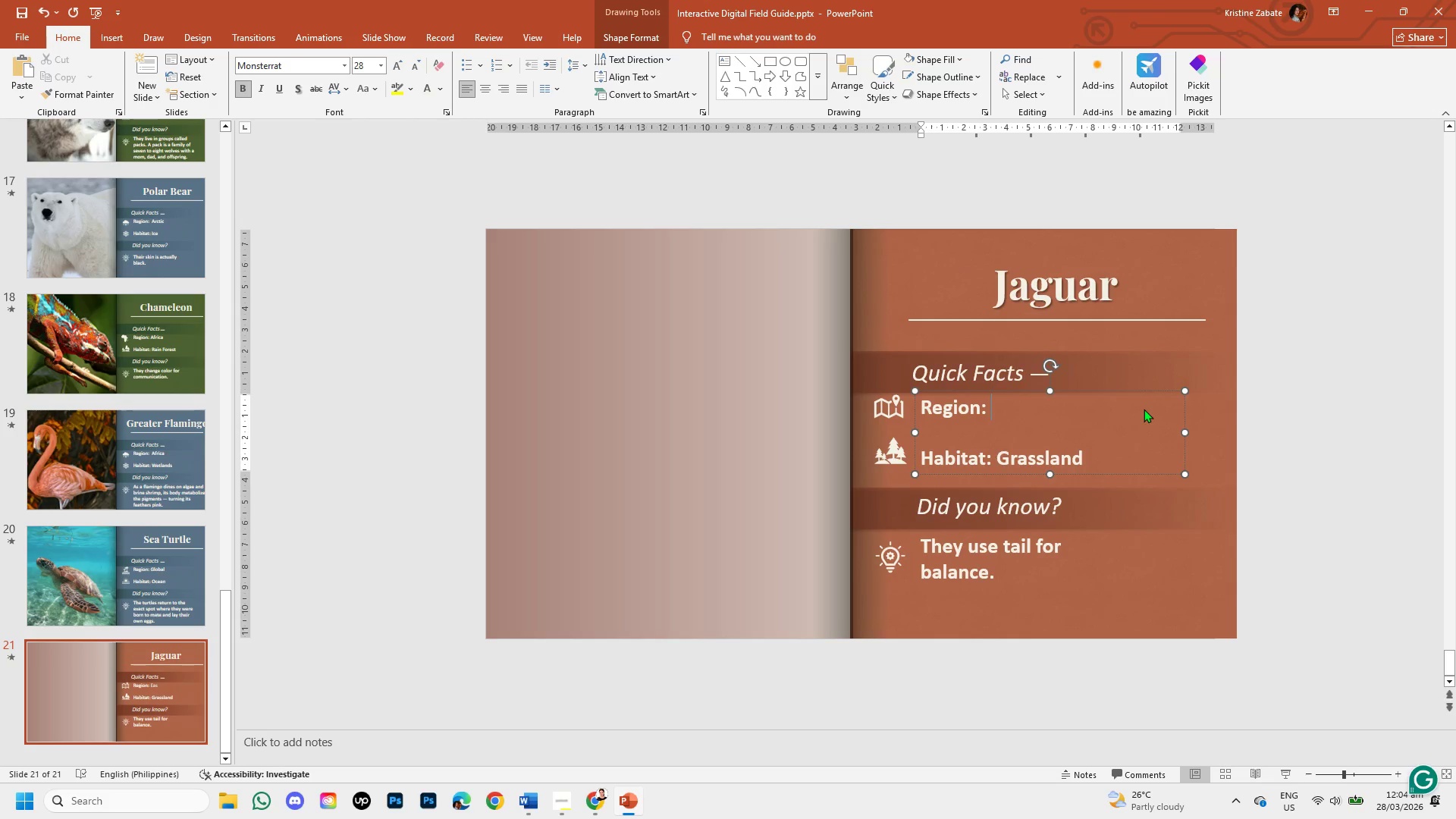 
key(Control+V)
 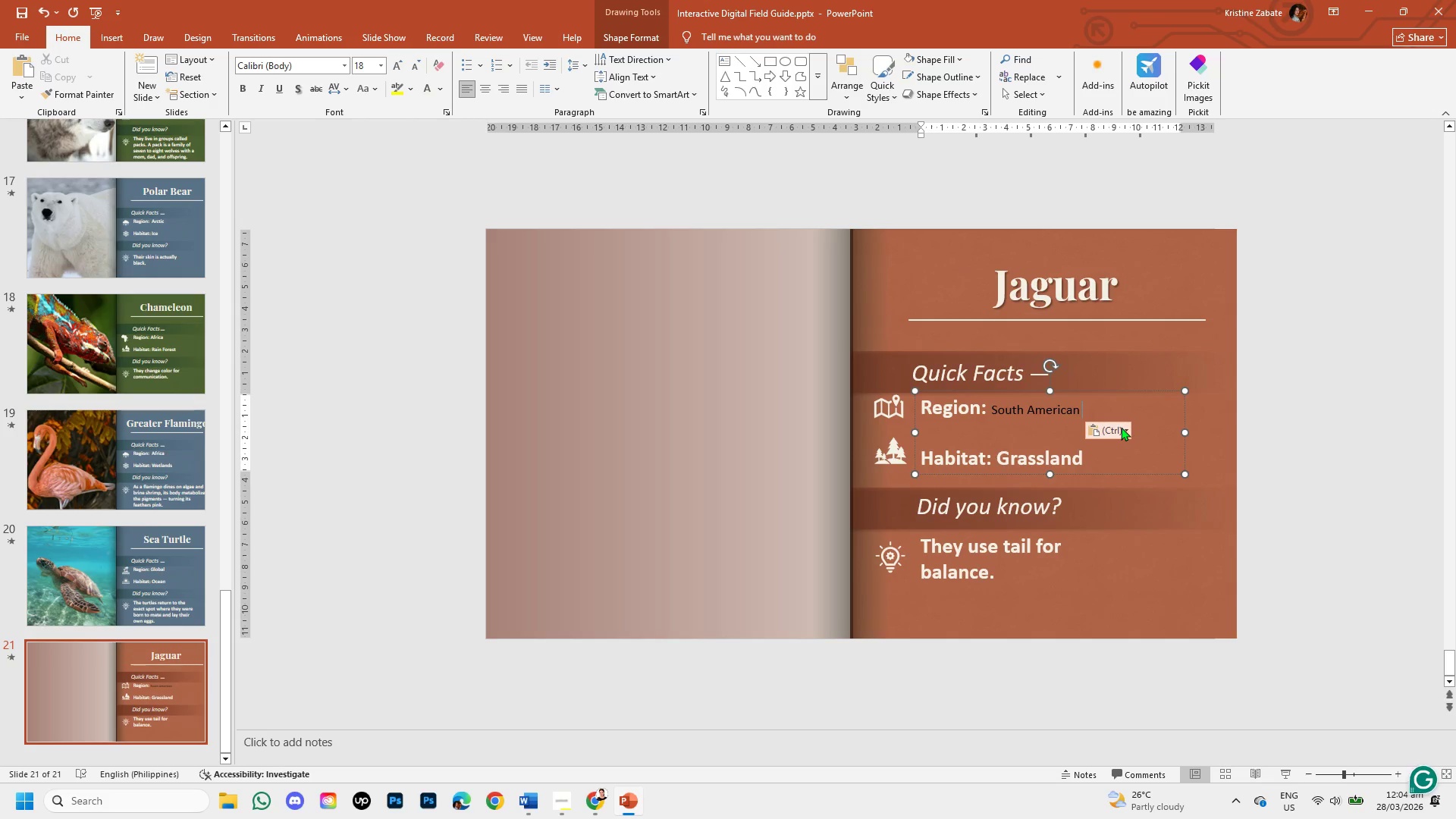 
left_click([1130, 429])
 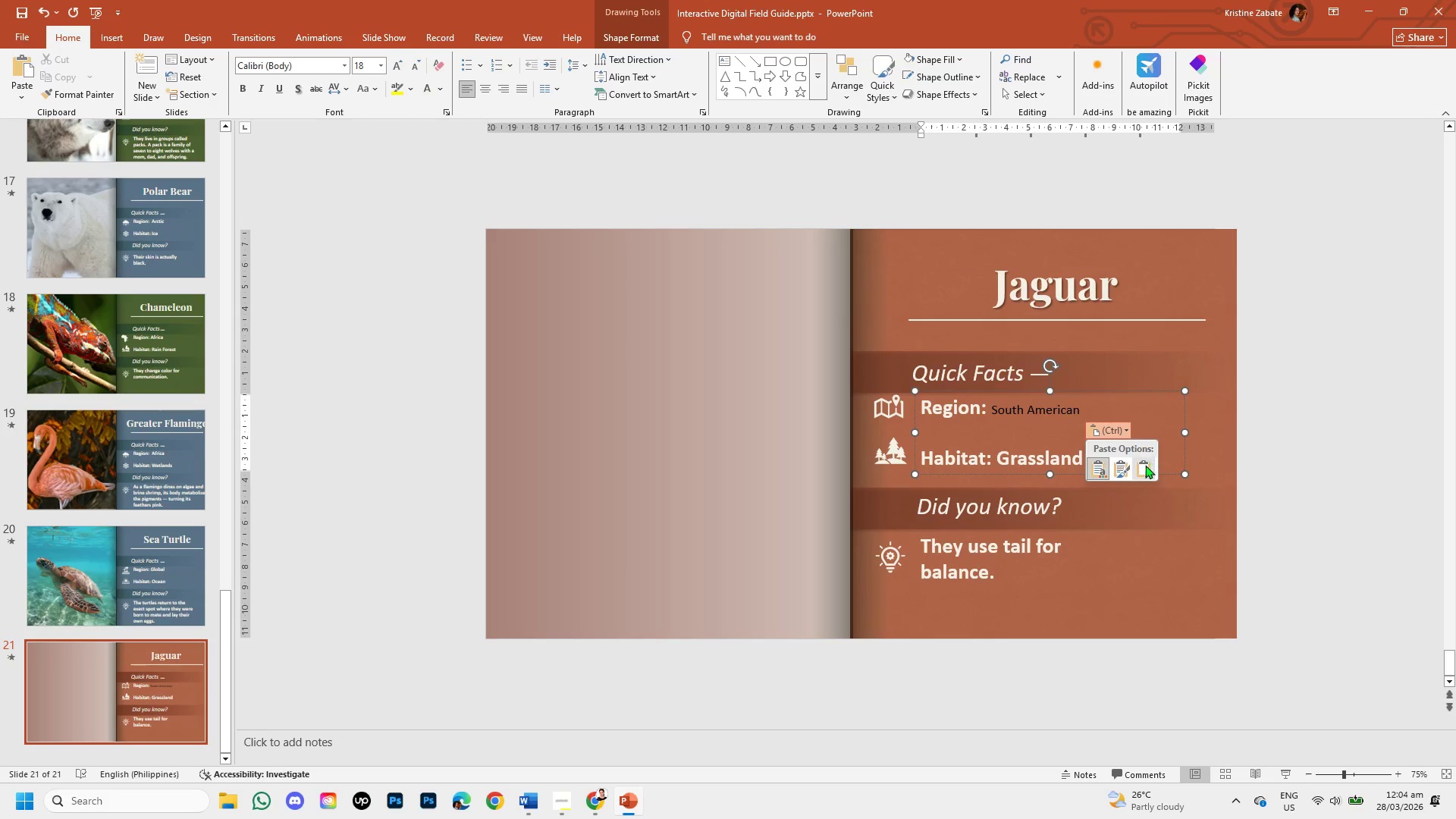 
left_click([1145, 465])
 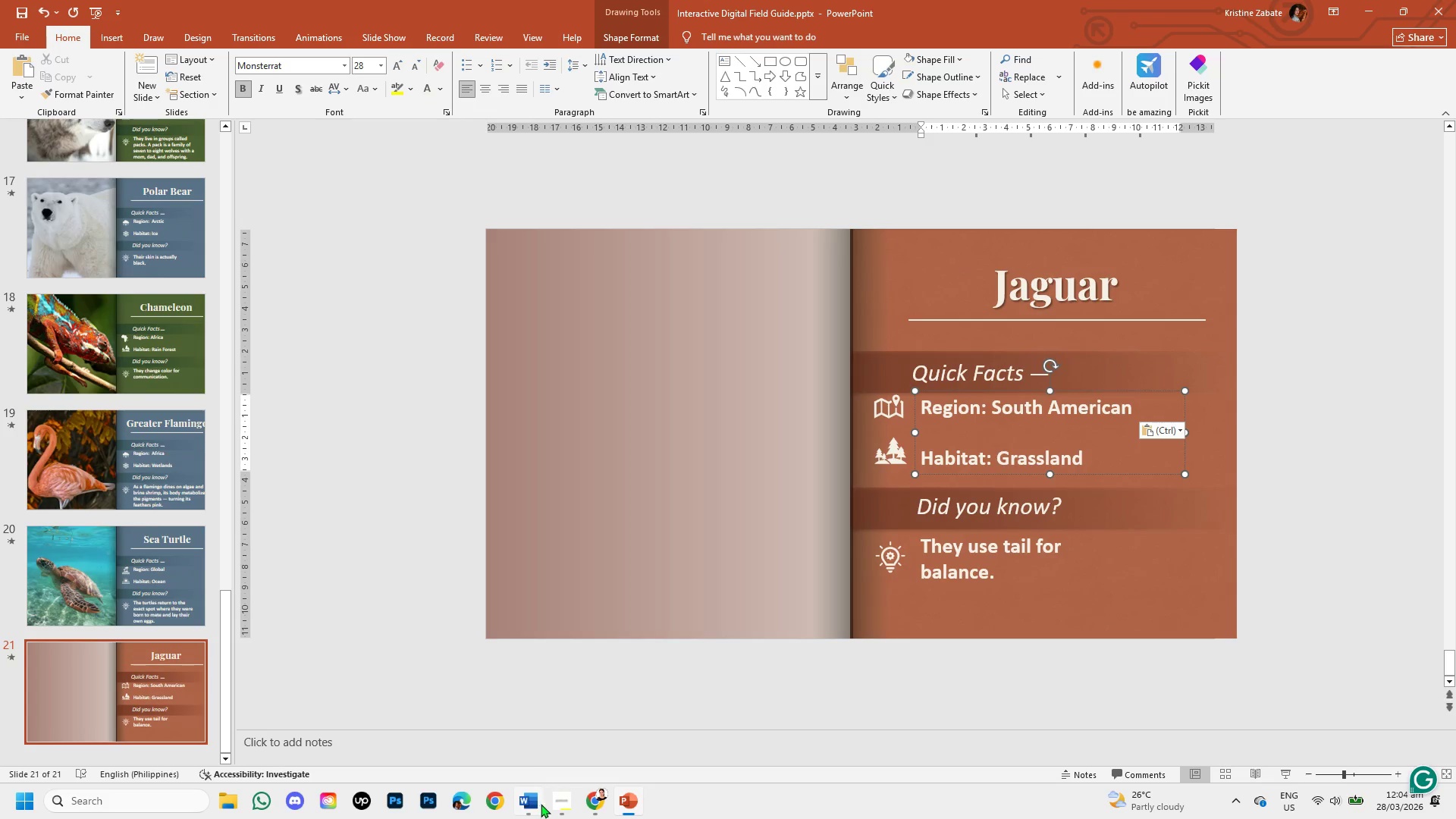 
left_click([589, 814])
 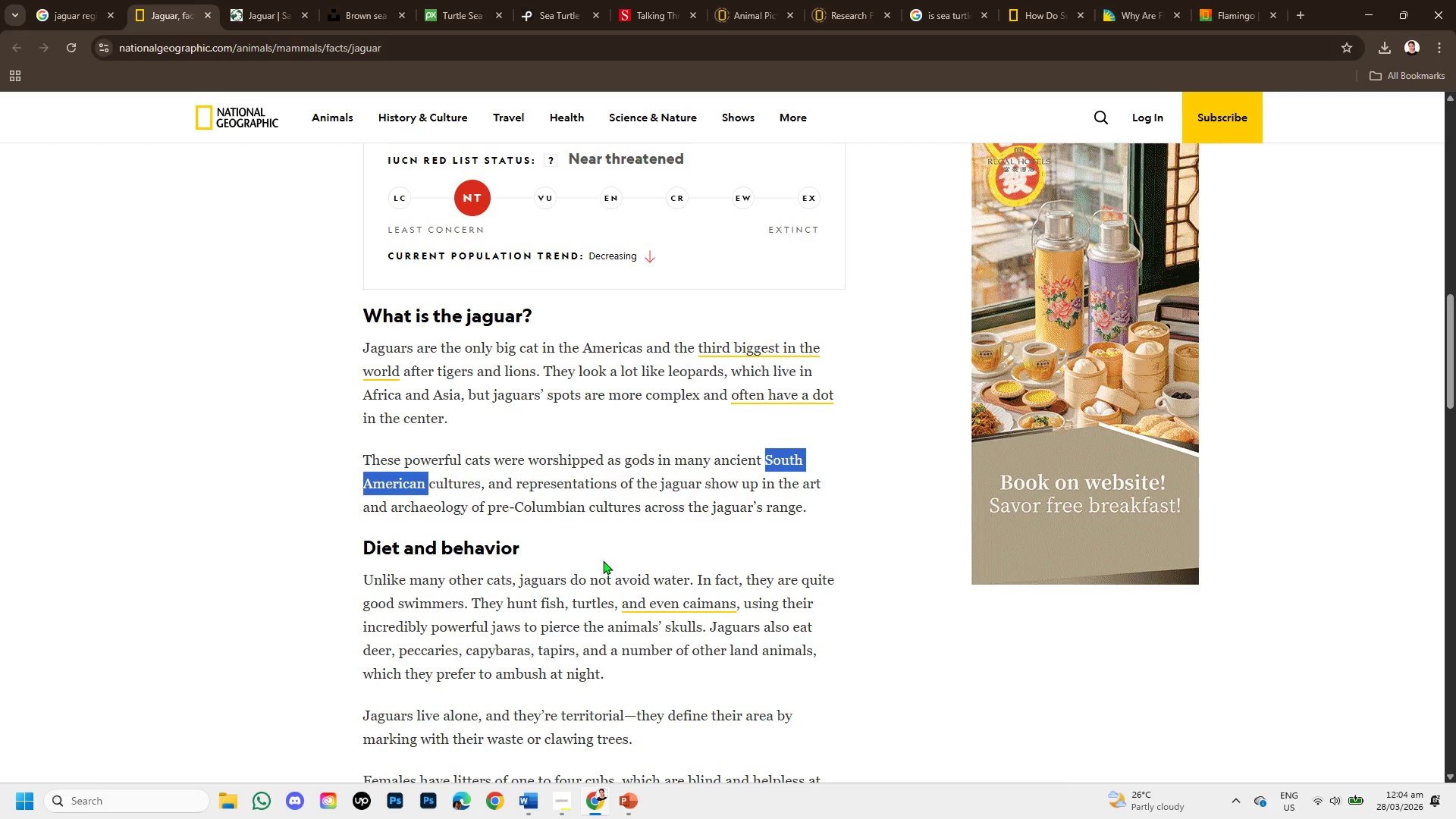 
scroll: coordinate [603, 560], scroll_direction: down, amount: 2.0
 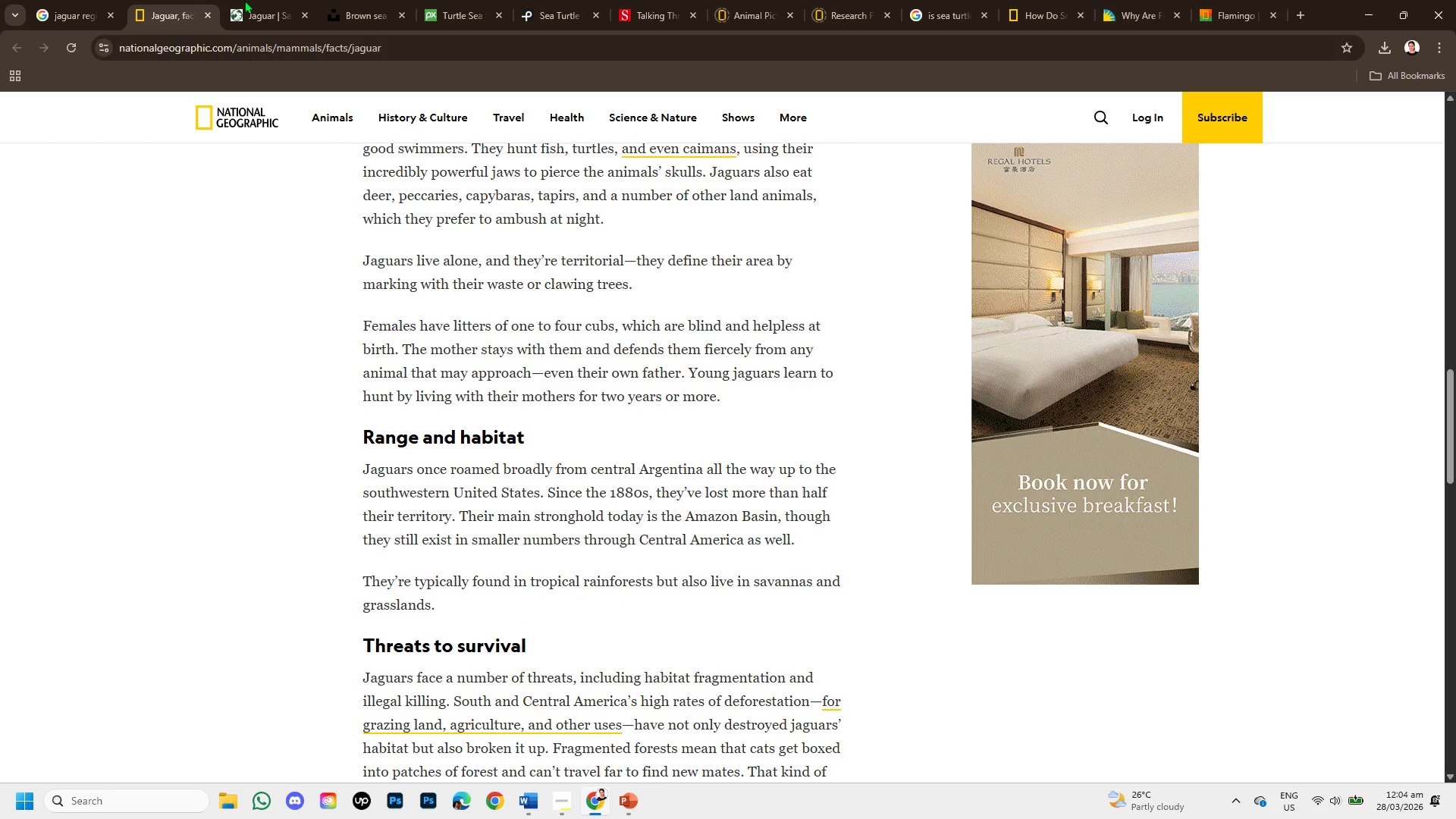 
left_click([256, 0])
 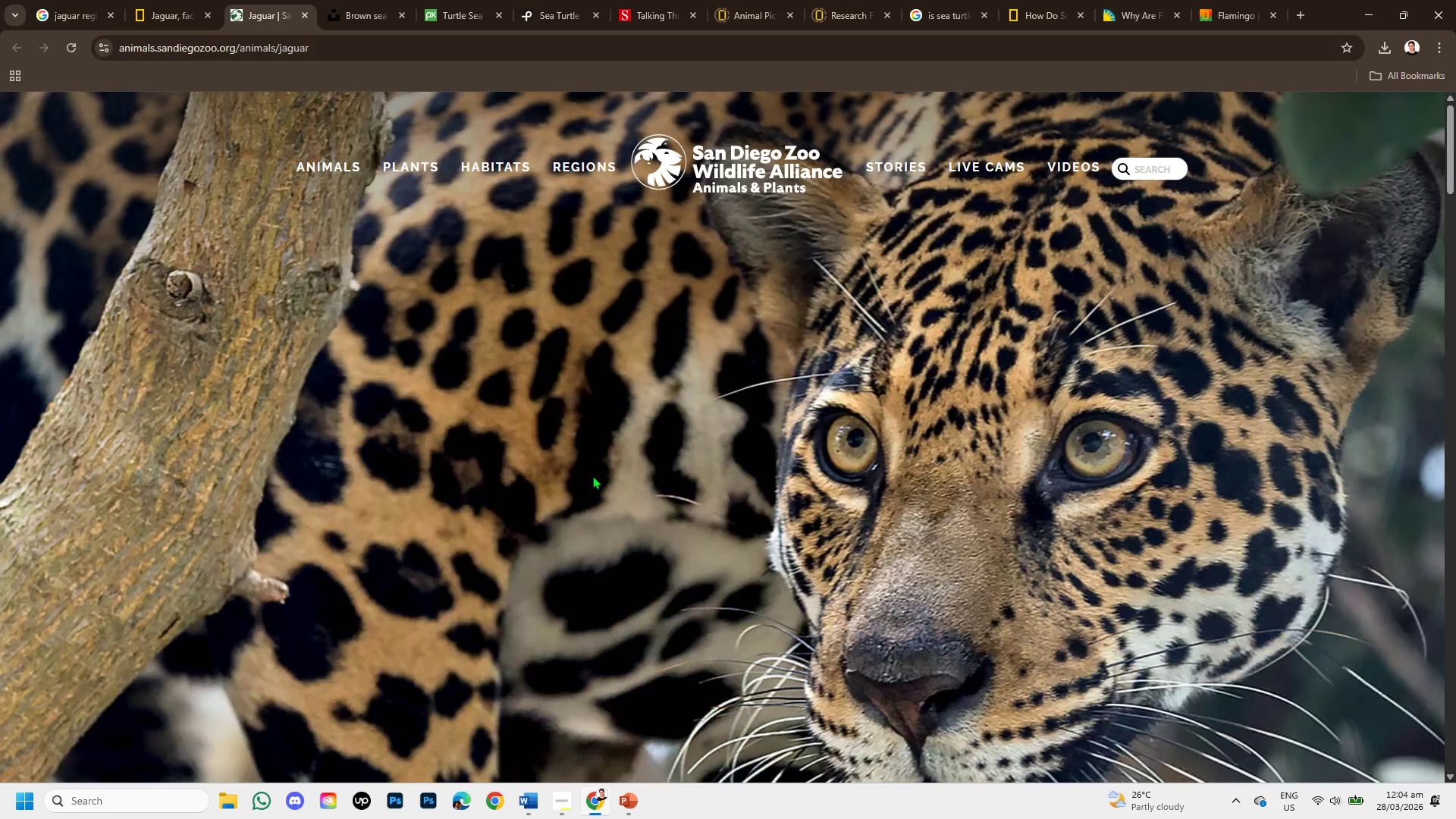 
scroll: coordinate [340, 571], scroll_direction: down, amount: 5.0
 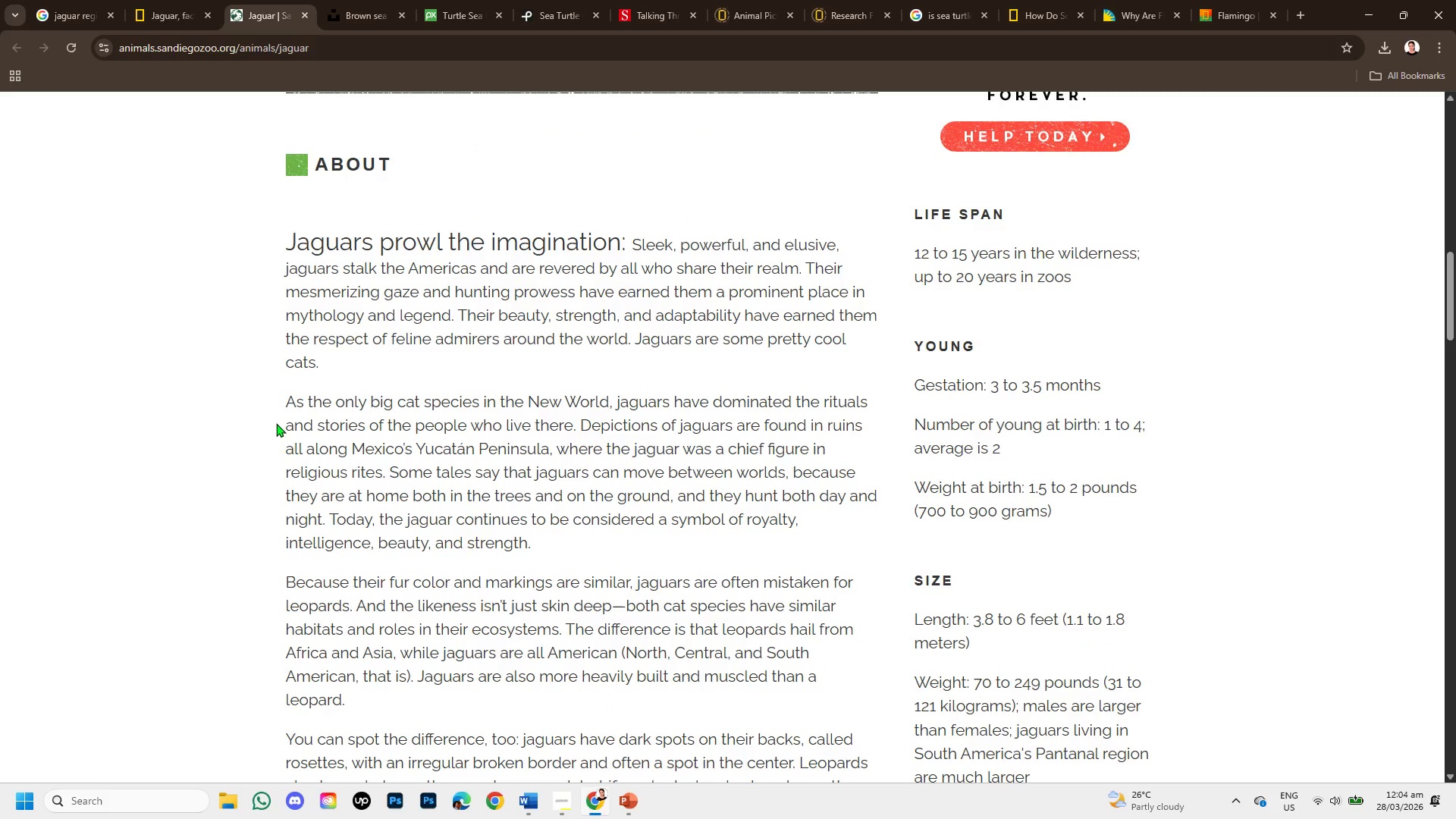 
left_click_drag(start_coordinate=[284, 399], to_coordinate=[582, 542])
 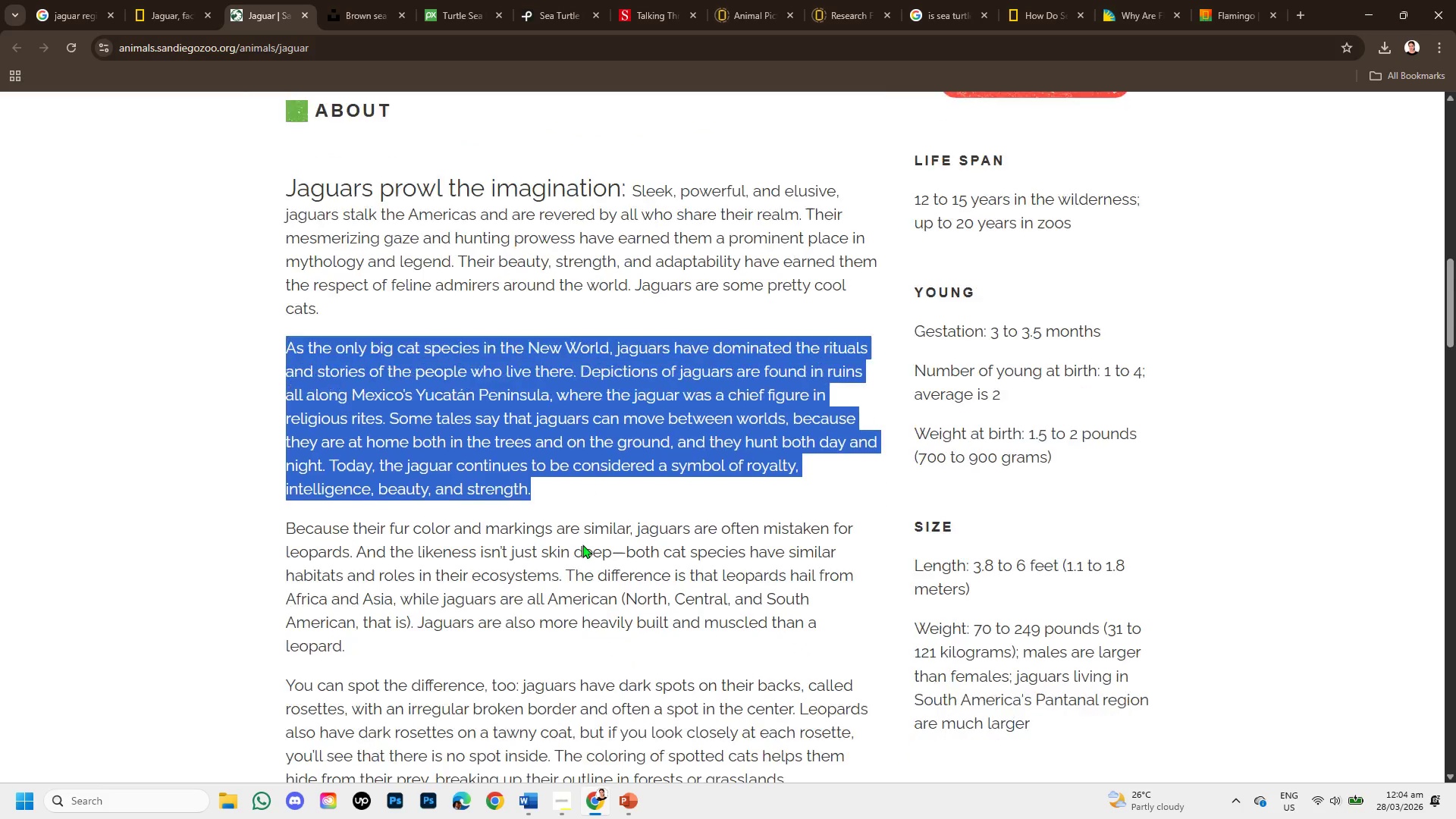 
scroll: coordinate [582, 544], scroll_direction: down, amount: 1.0
 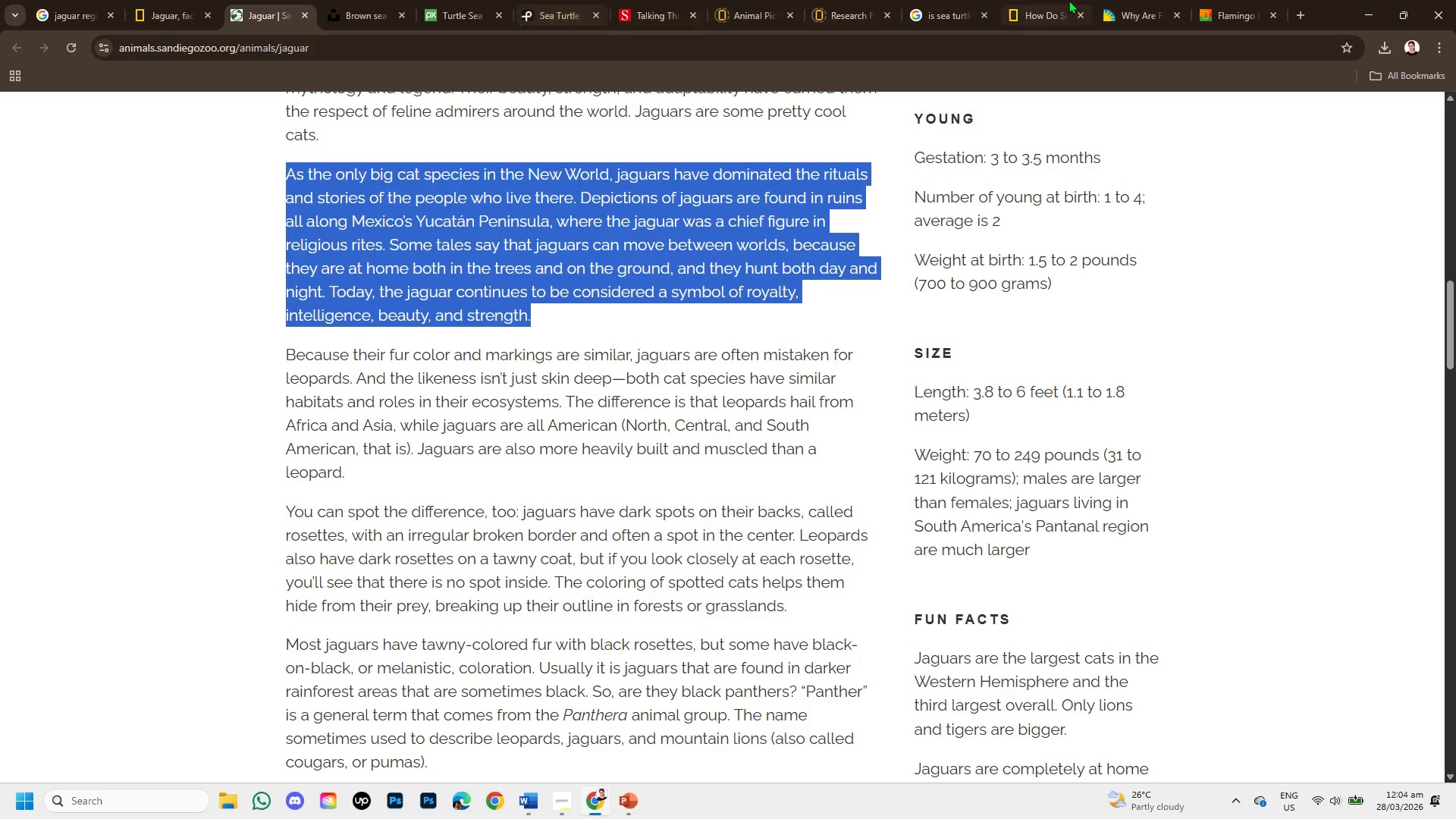 
left_click([80, 6])
 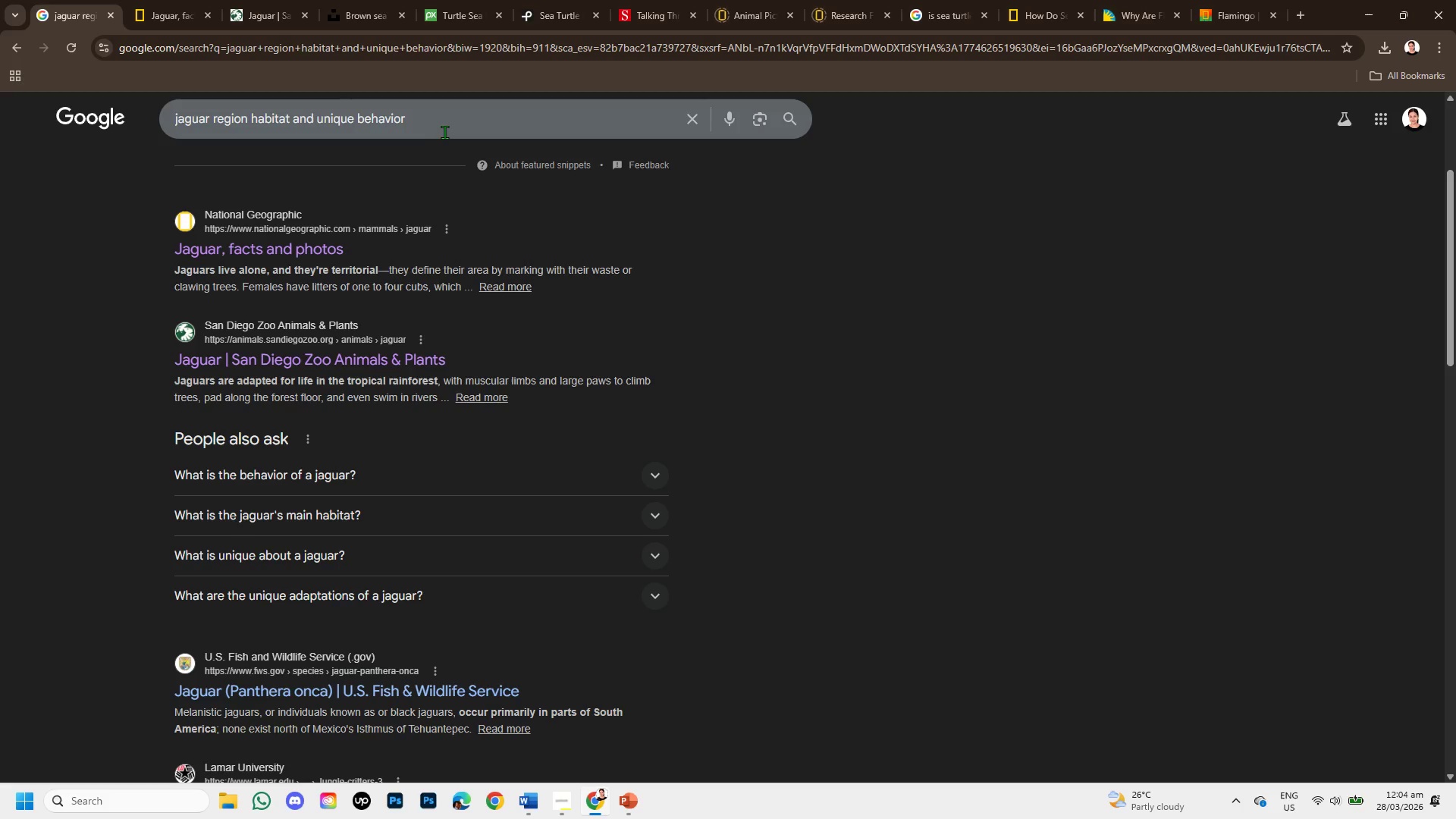 
left_click_drag(start_coordinate=[431, 126], to_coordinate=[169, 107])
 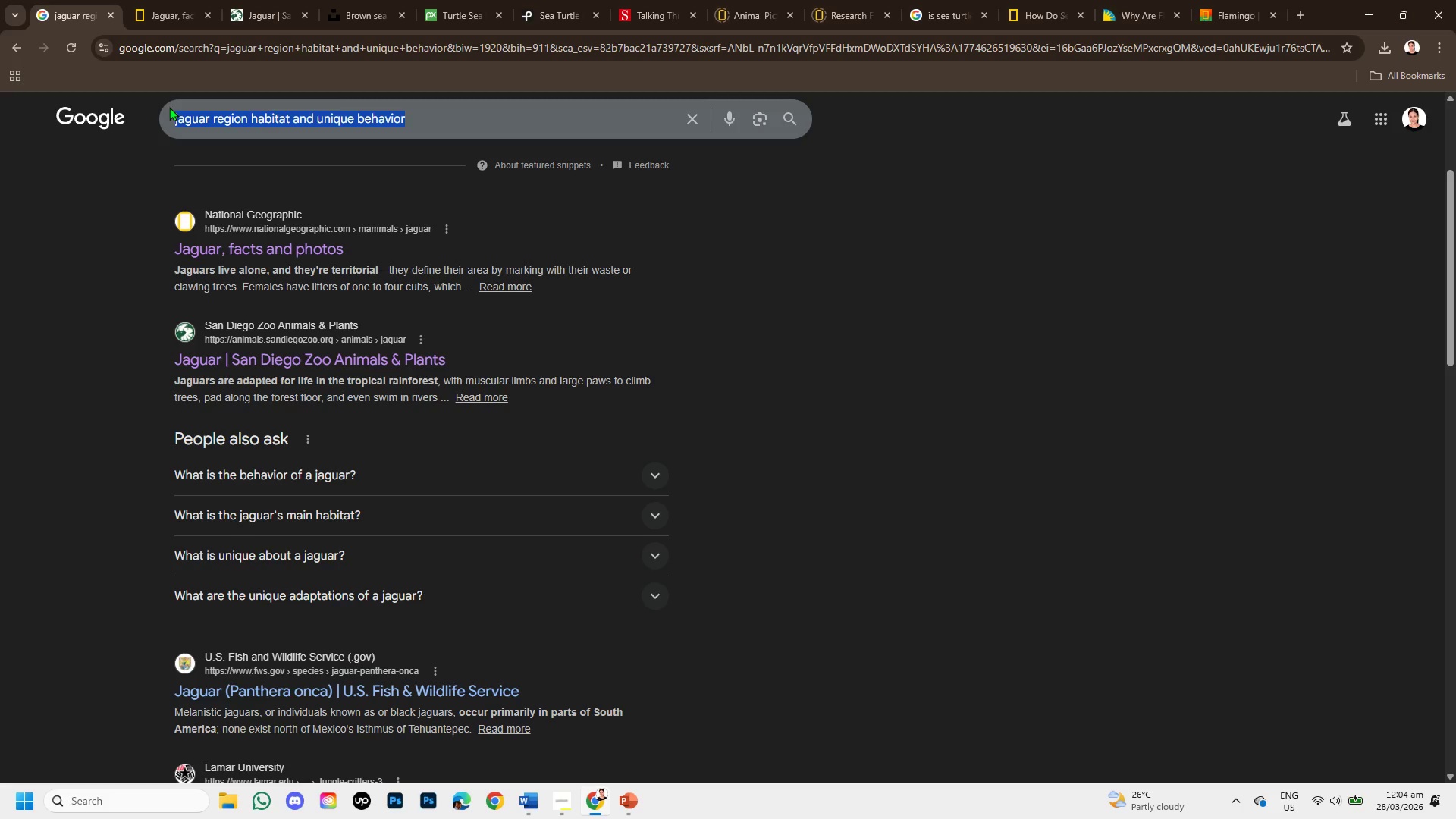 
key(Backspace)
type(is jaguar are from amazon? )
 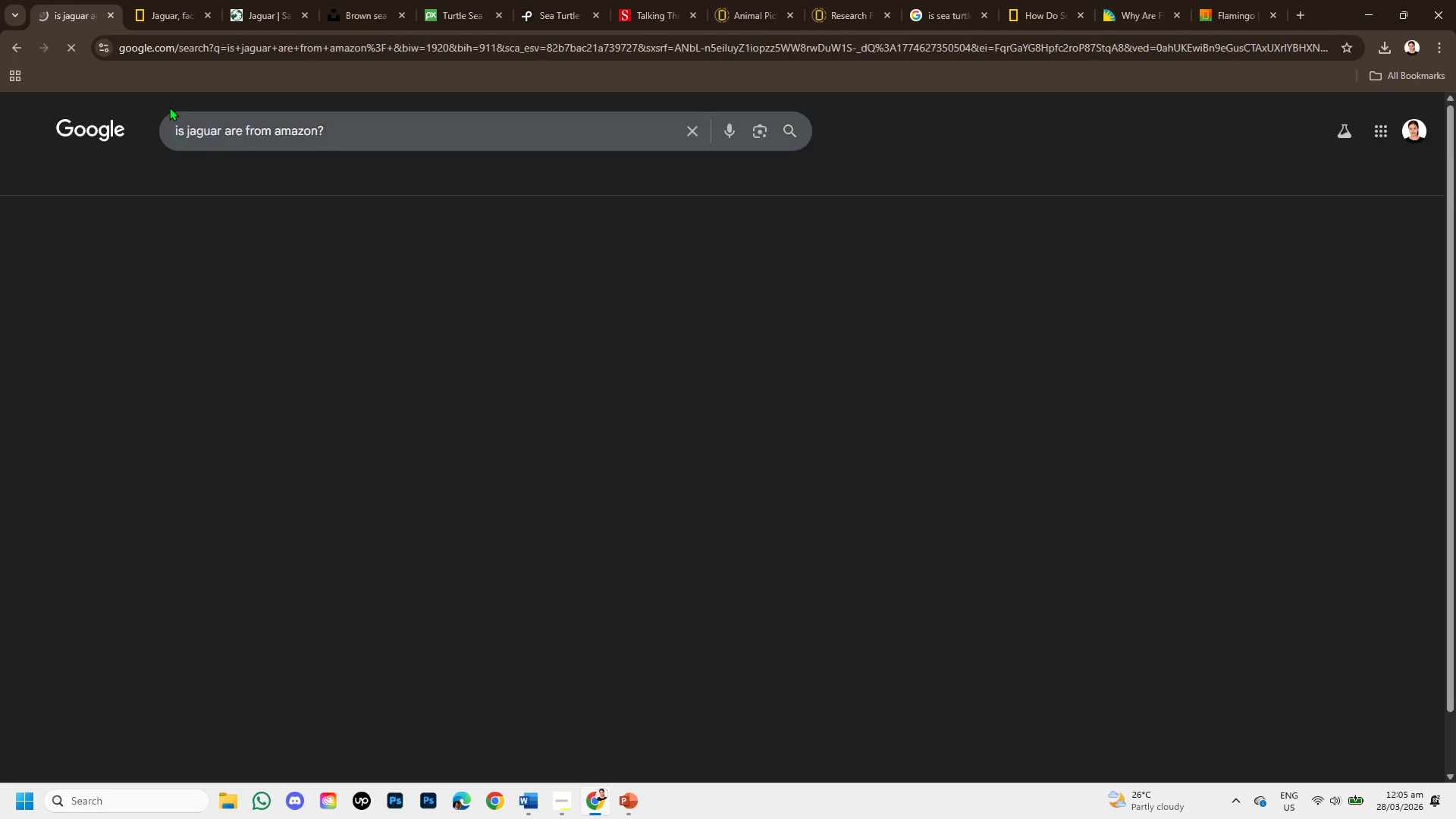 
 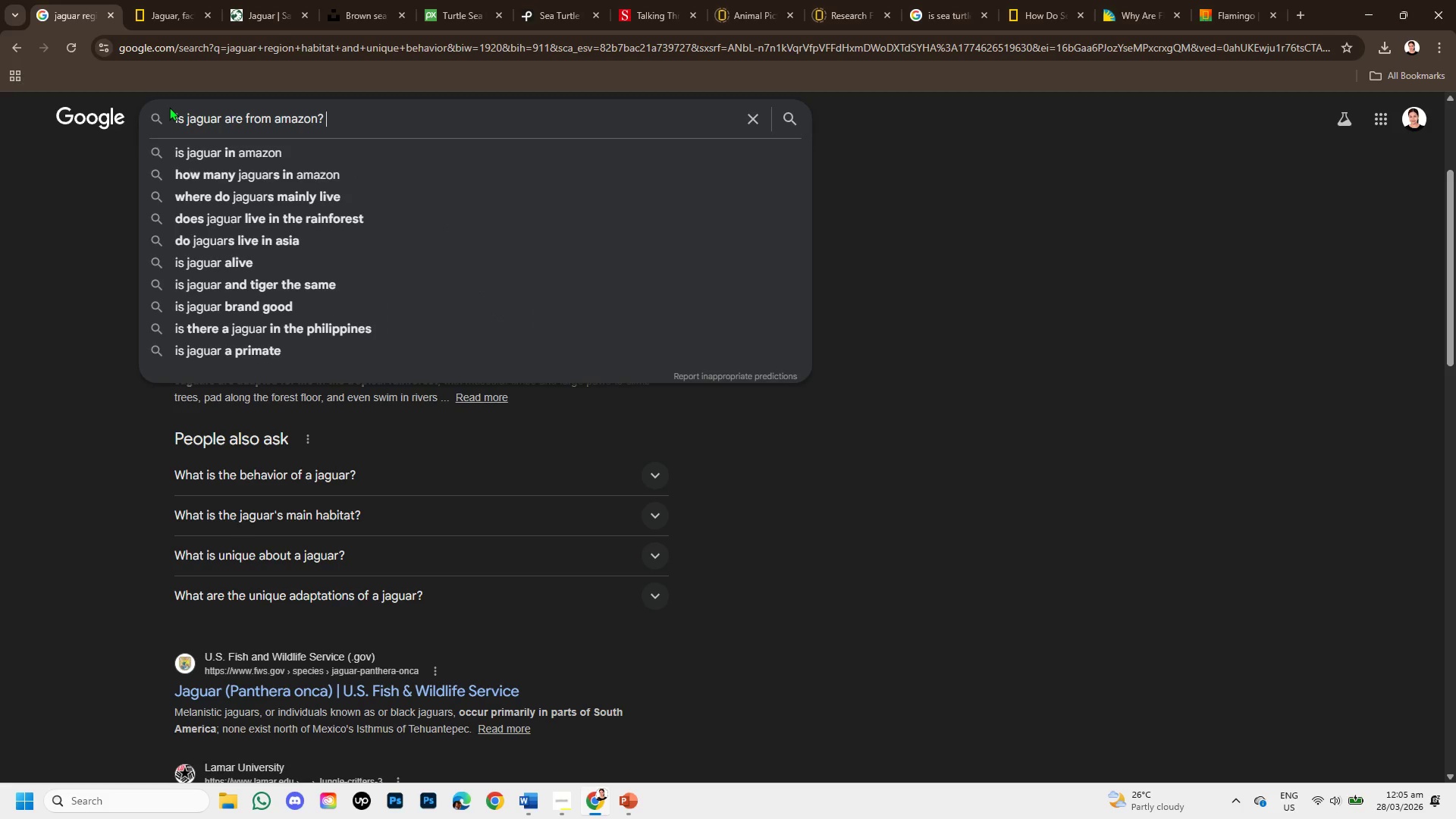 
key(Enter)
 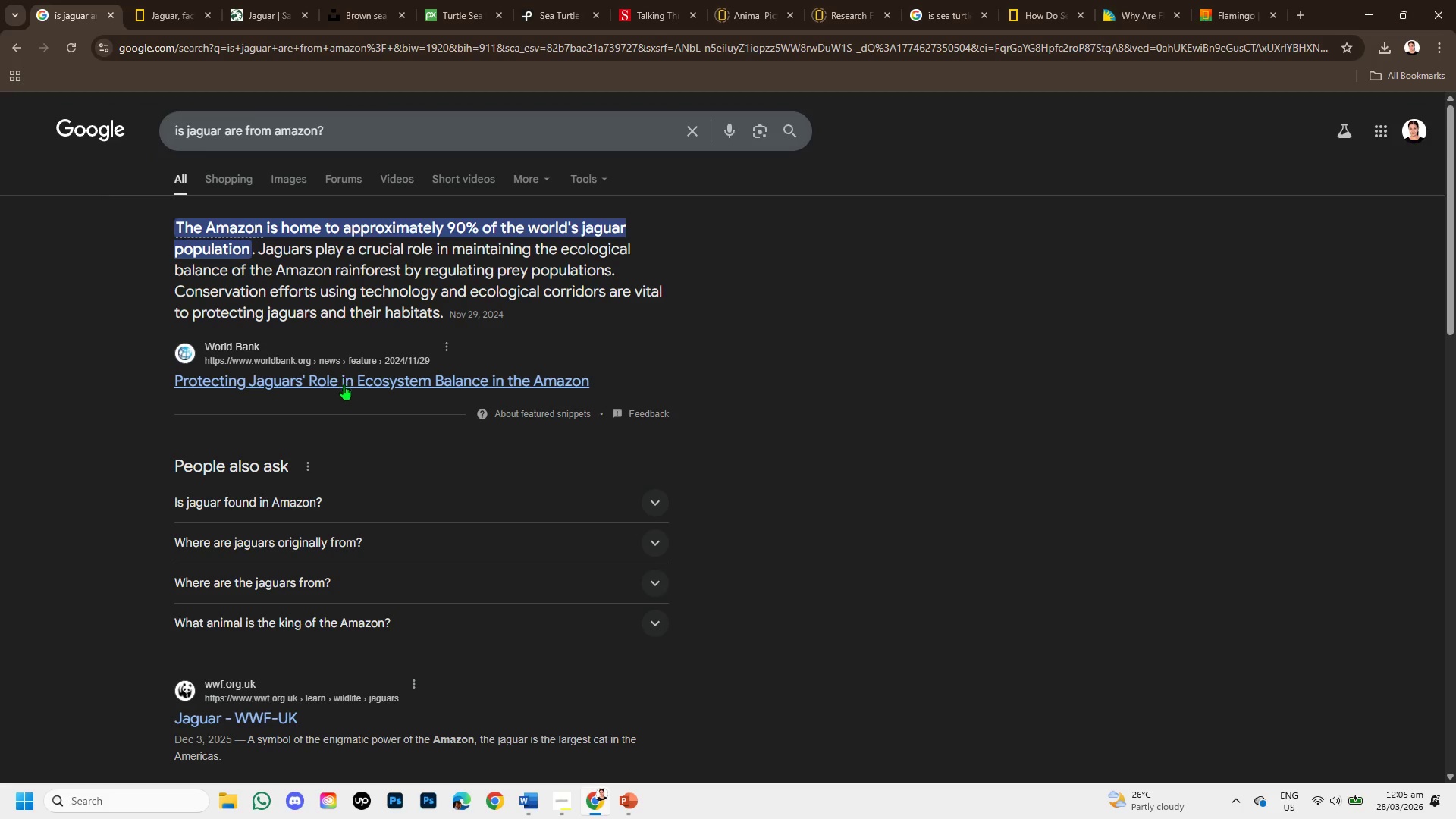 
wait(7.14)
 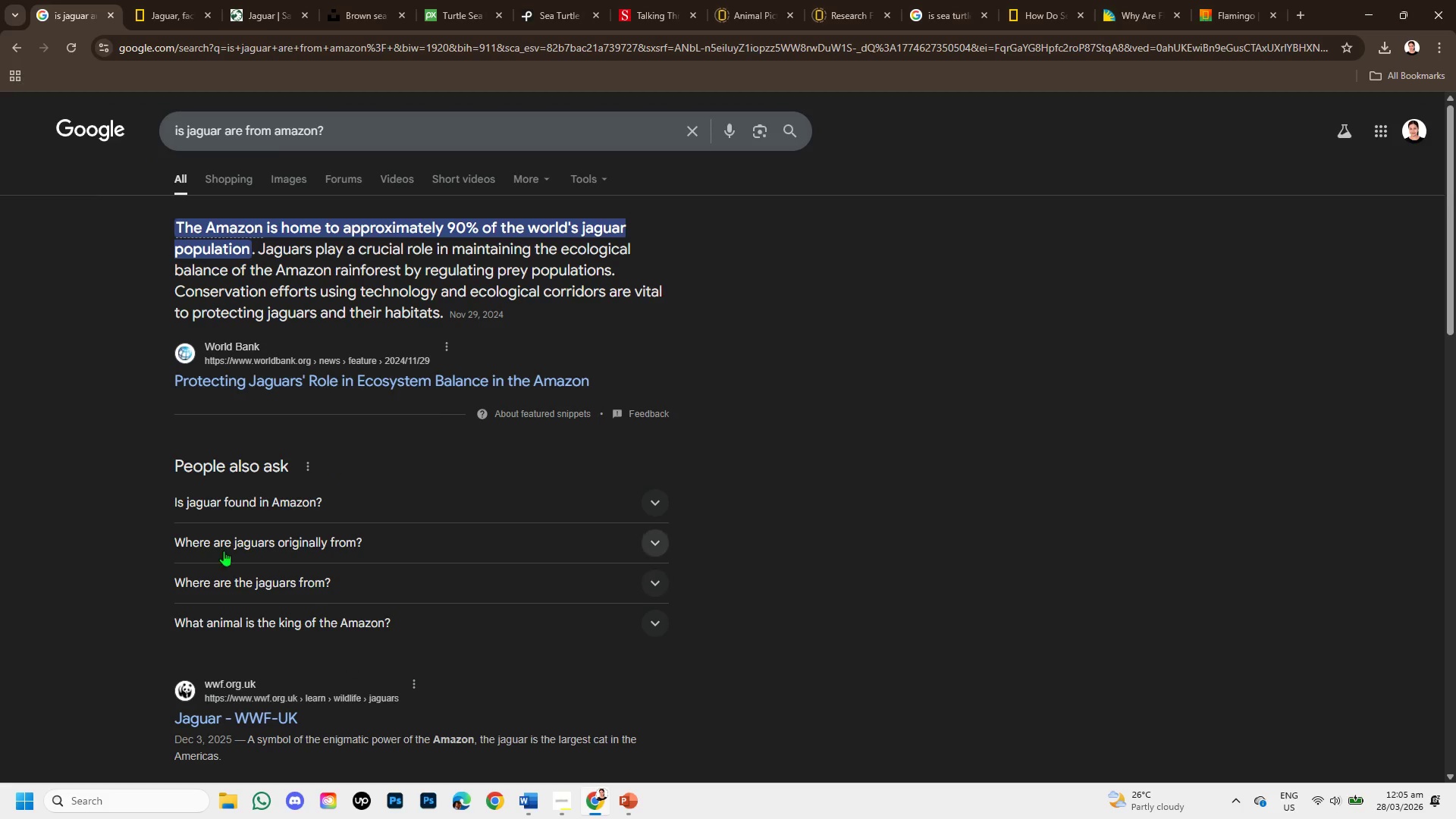 
left_click([629, 810])
 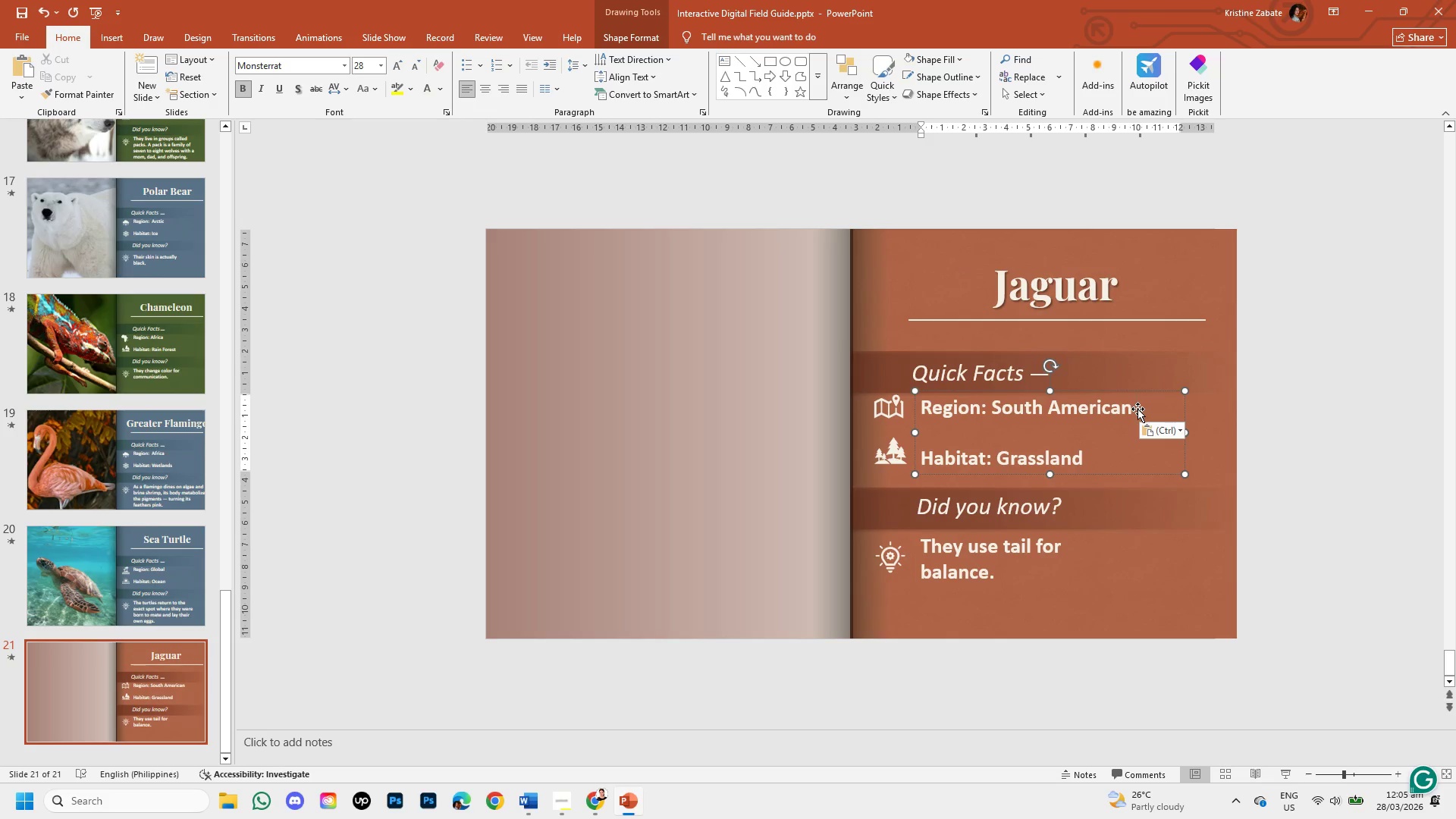 
hold_key(key=Backspace, duration=0.91)
 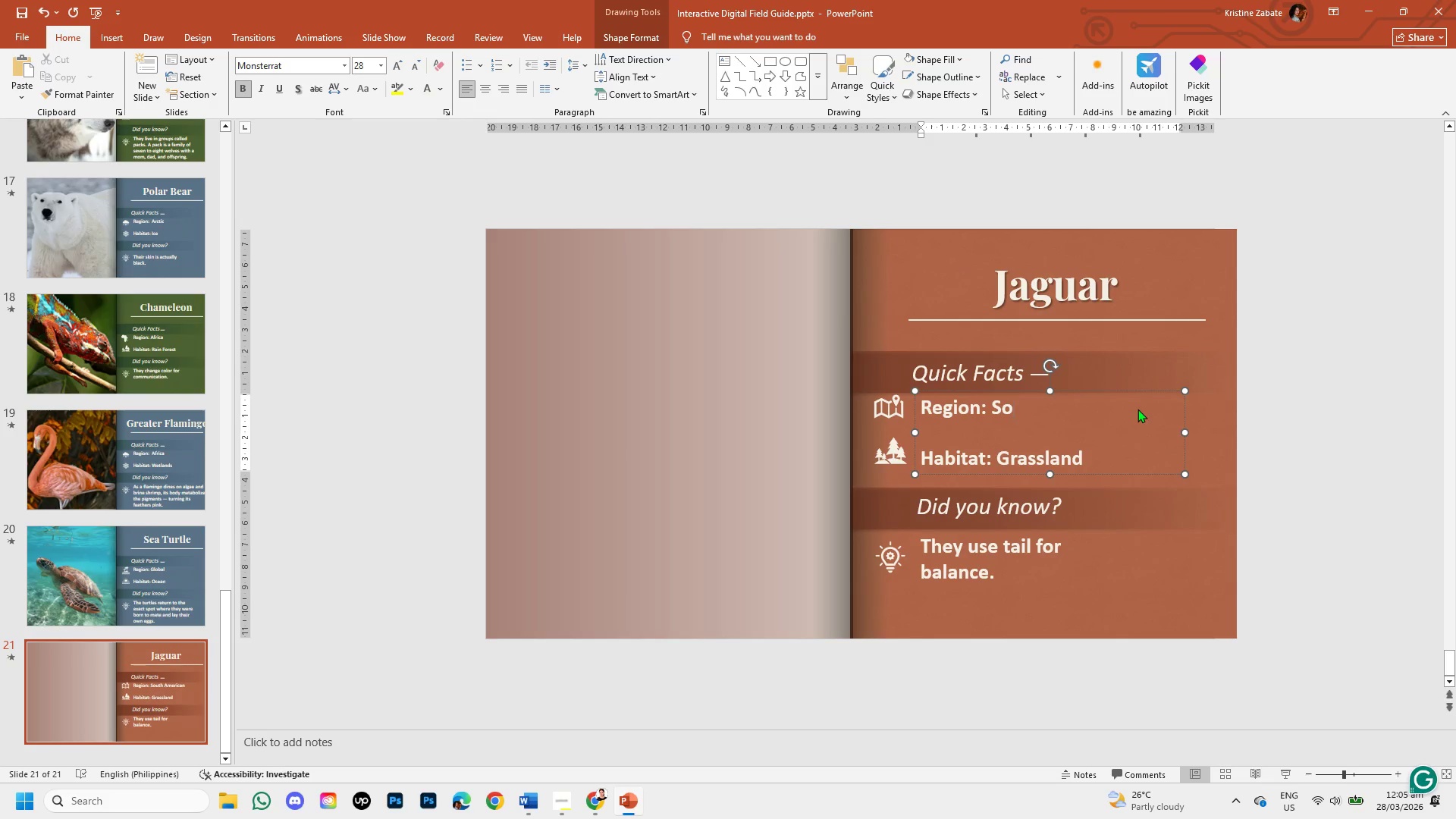 
key(Backspace)
key(Backspace)
type(Amazon)
 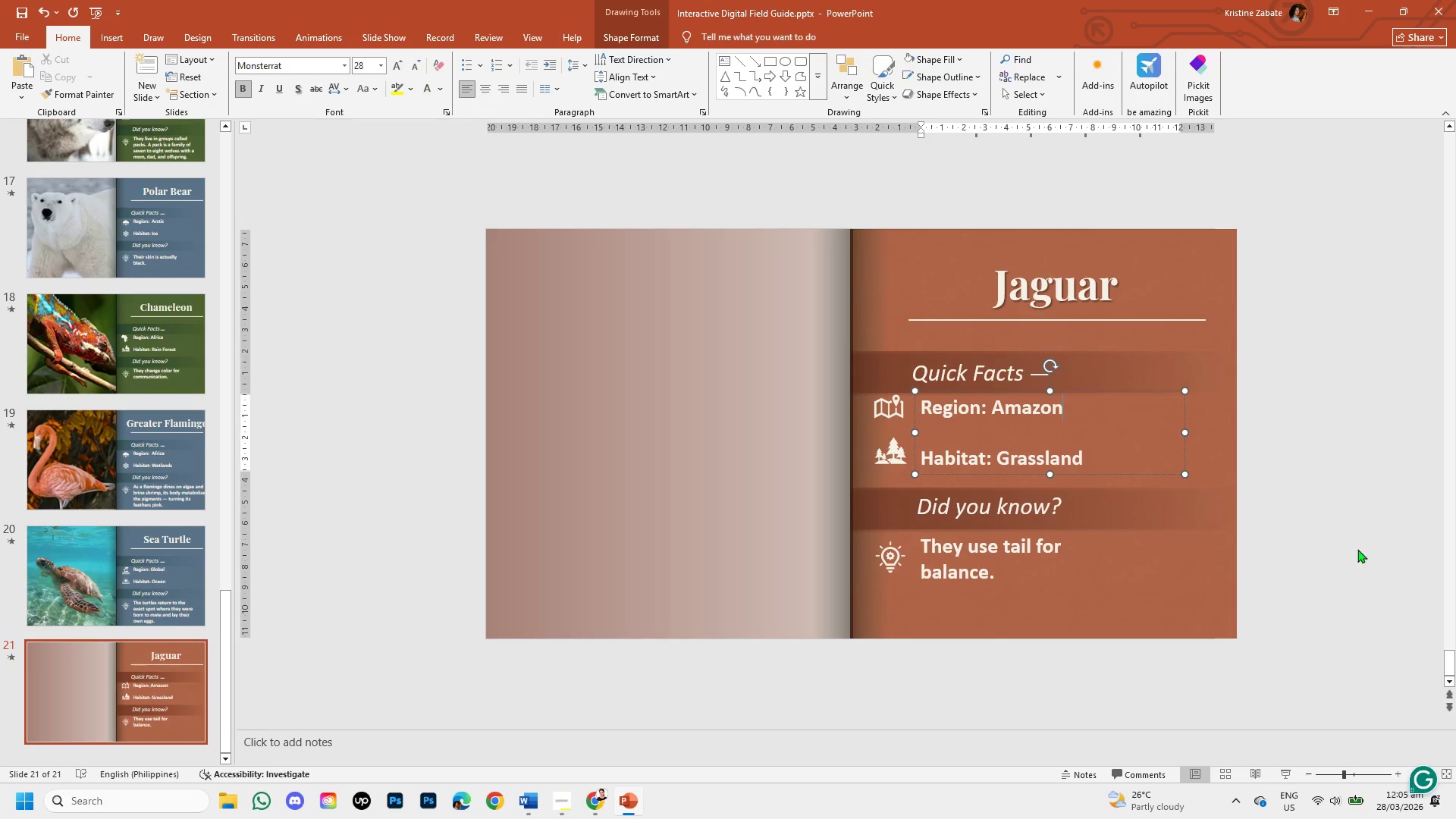 
left_click([71, 586])
 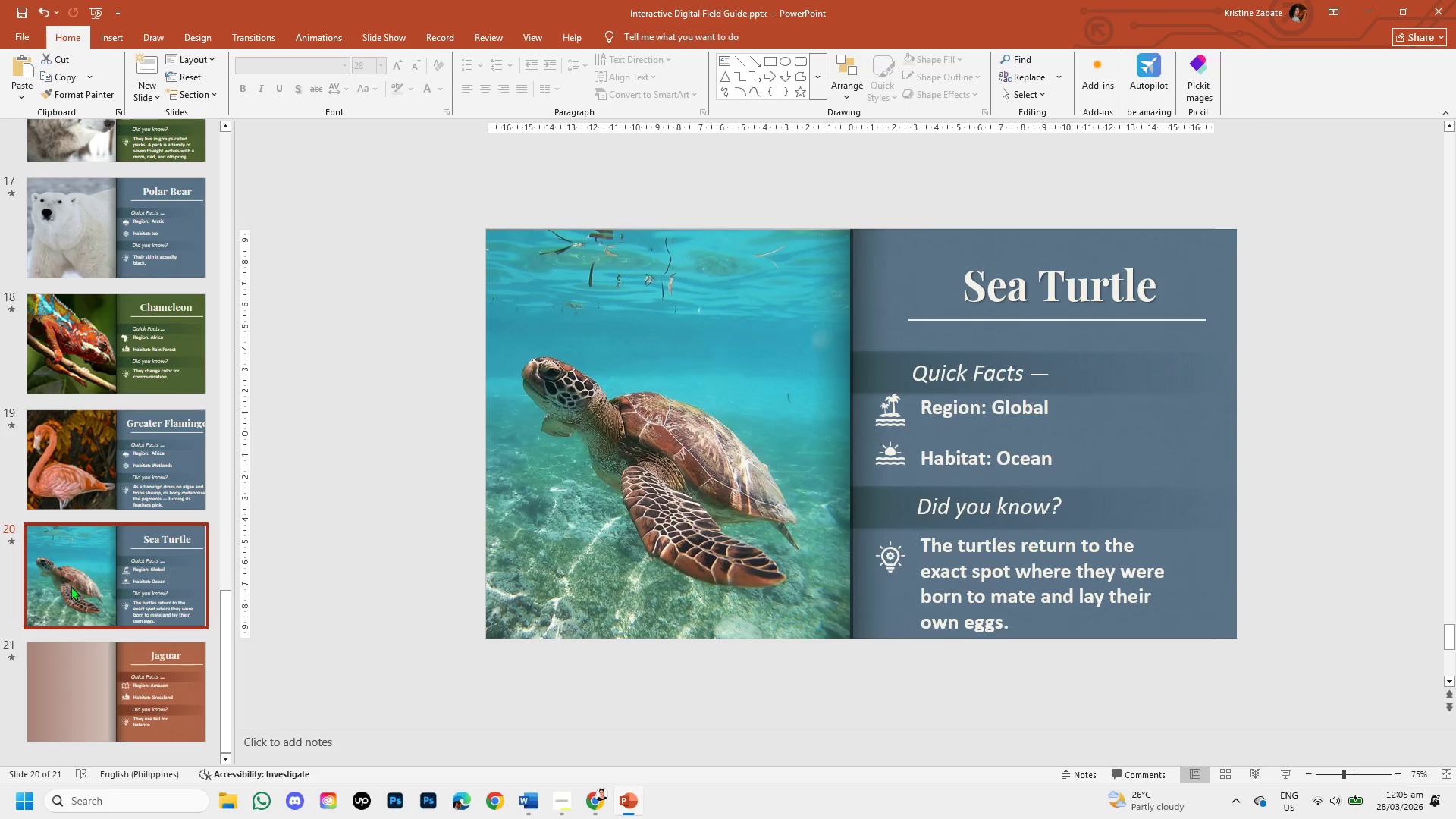 
left_click([114, 447])
 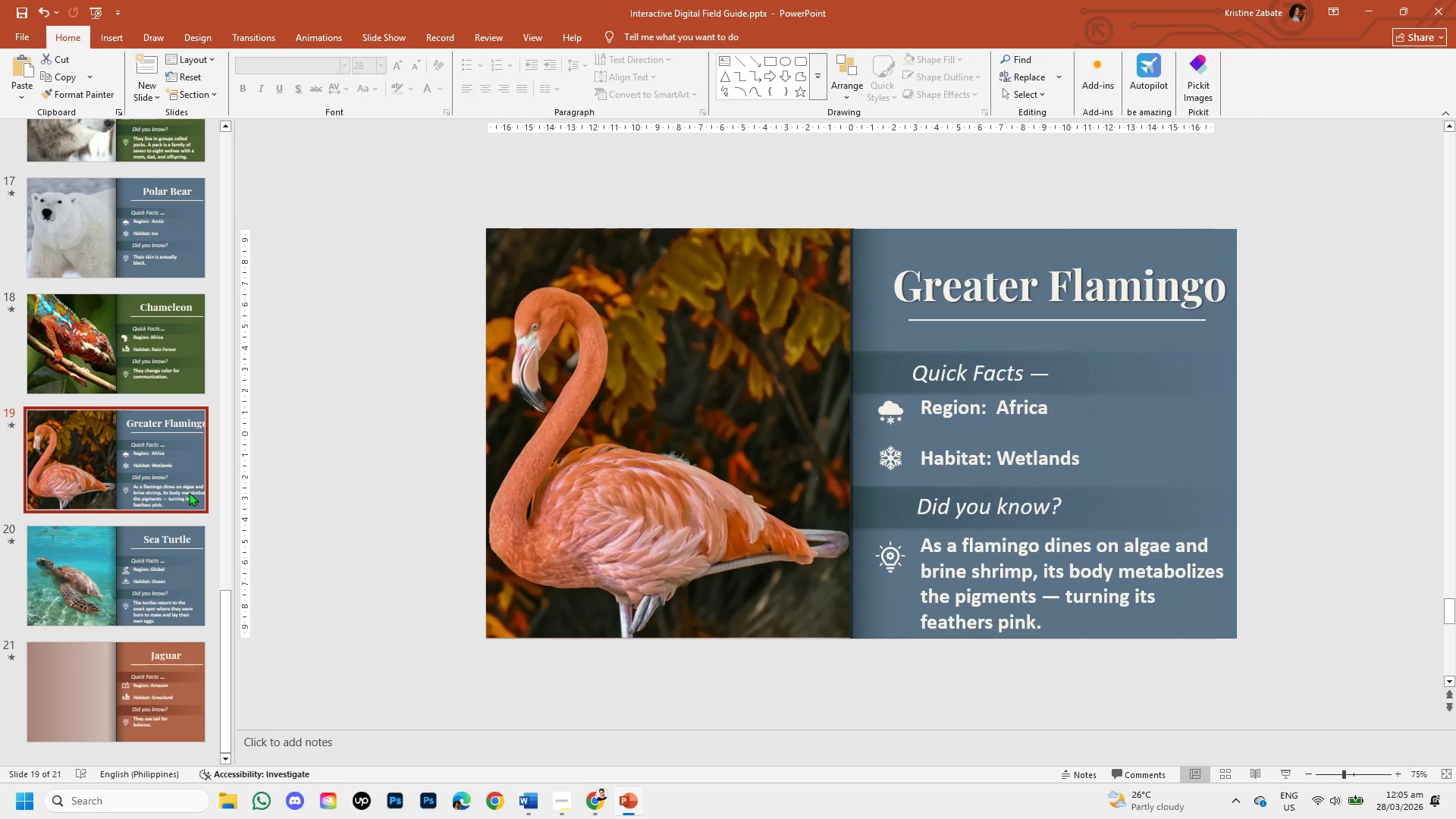 
wait(7.45)
 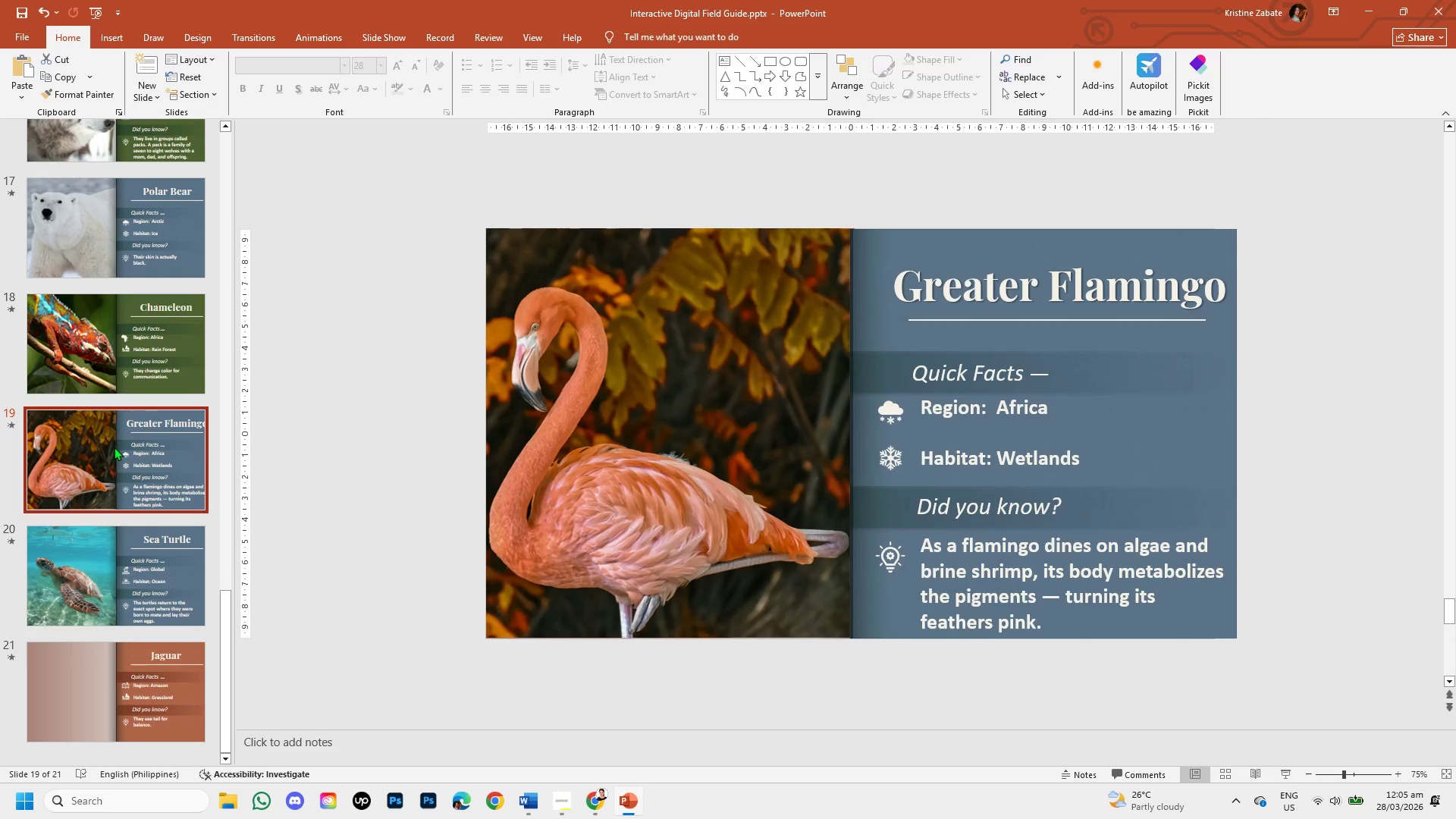 
left_click([108, 324])
 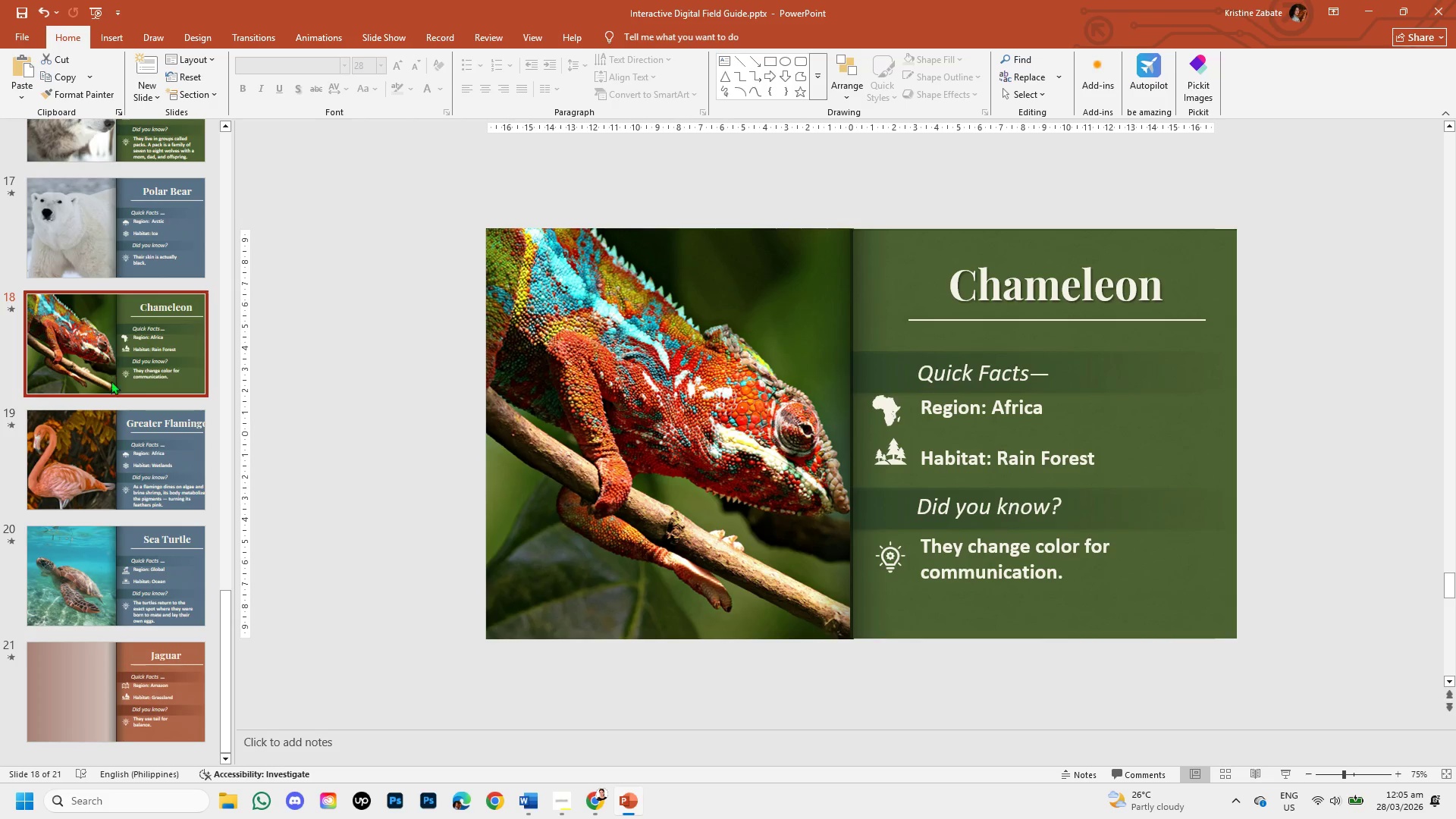 
left_click([156, 243])
 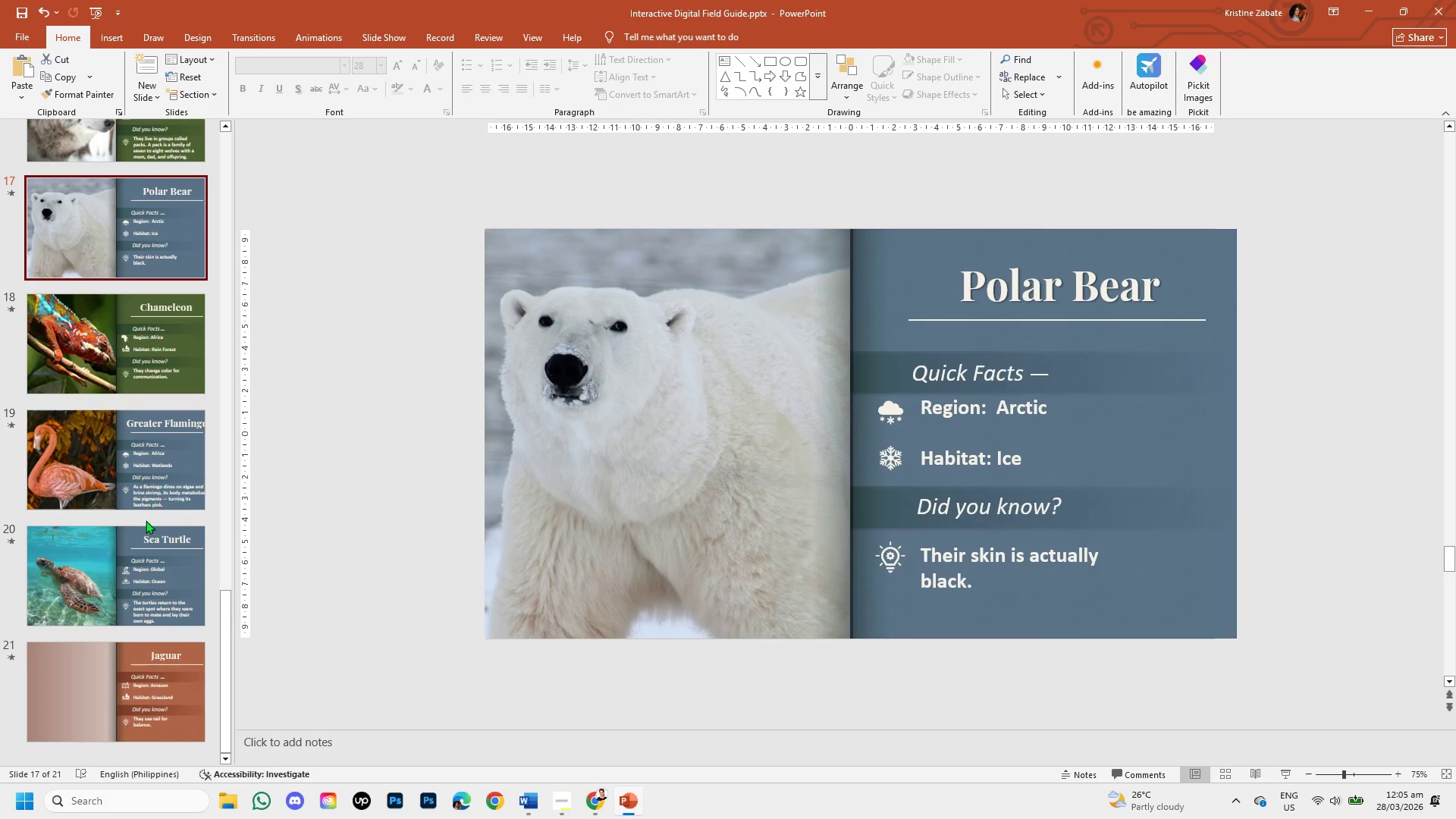 
left_click([142, 538])
 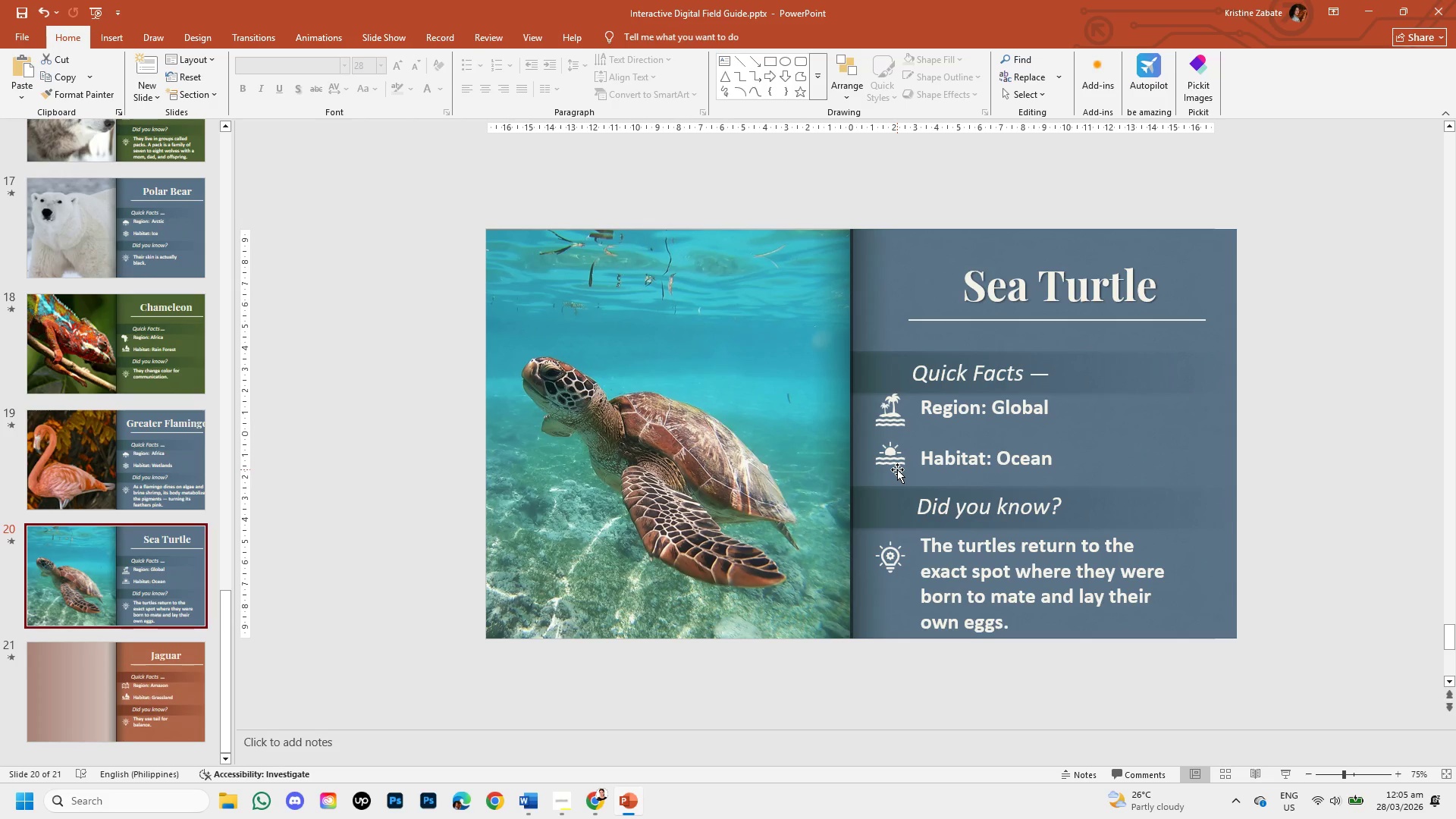 
wait(11.44)
 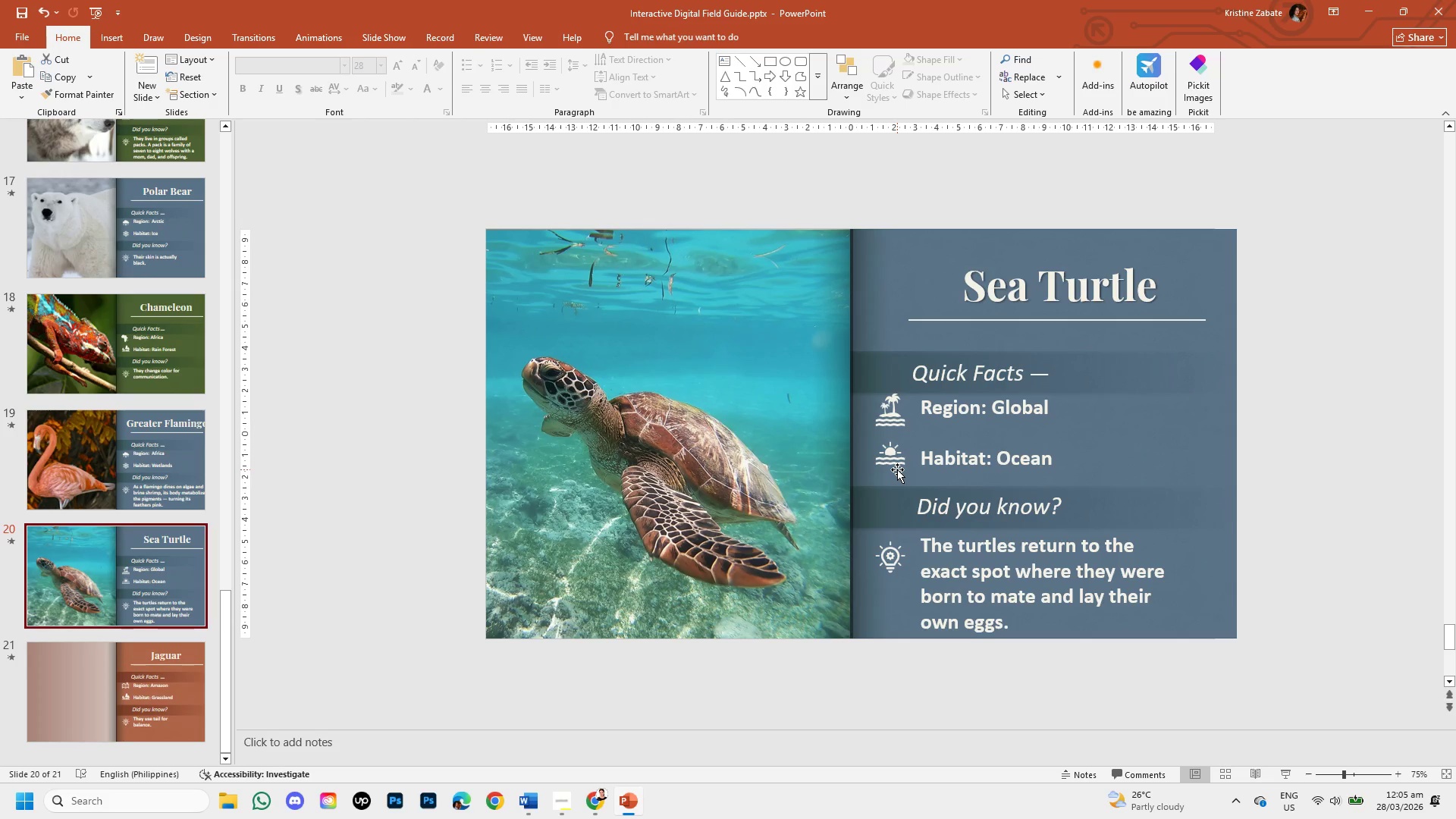 
left_click([68, 462])
 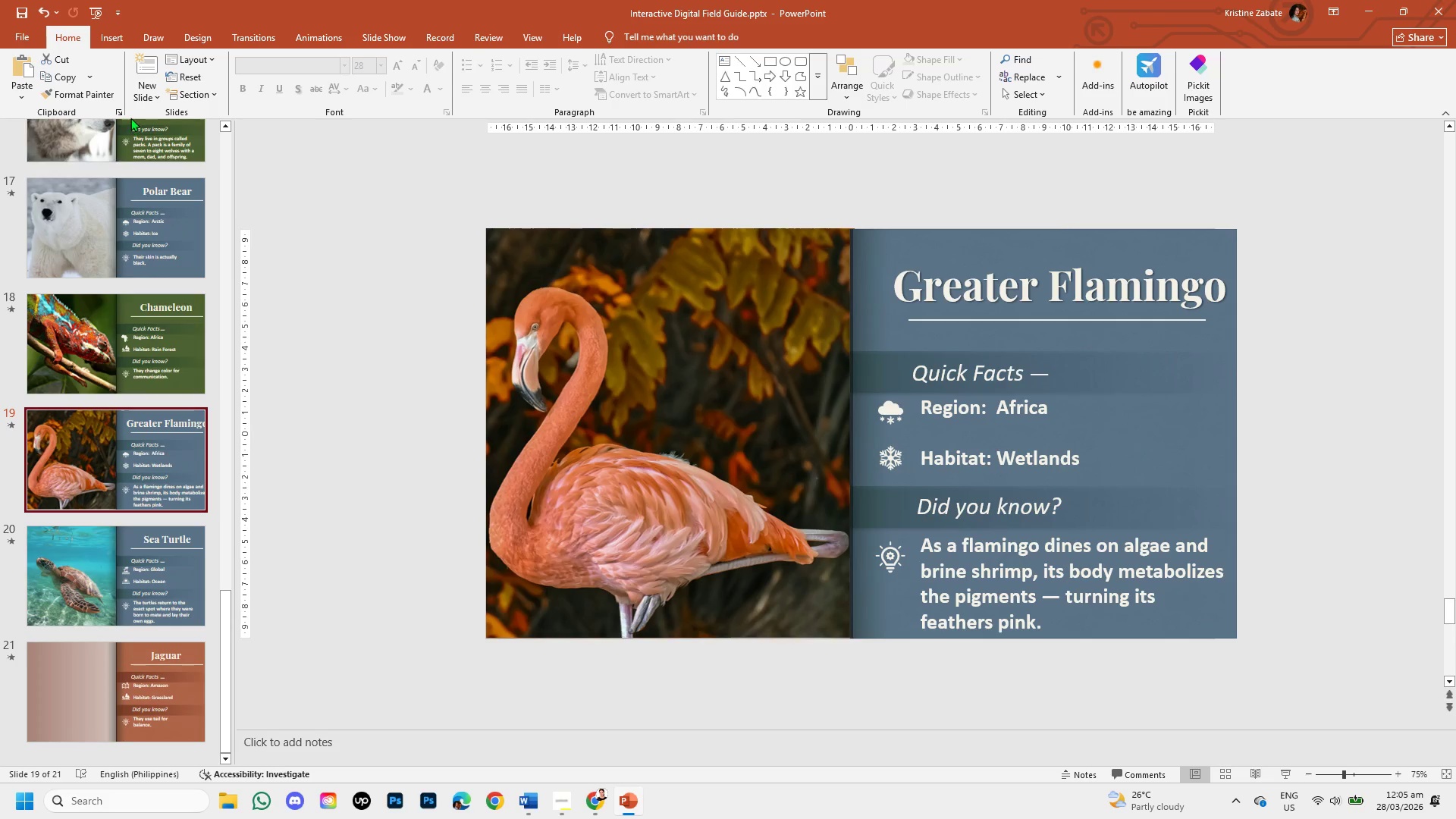 
left_click([116, 28])
 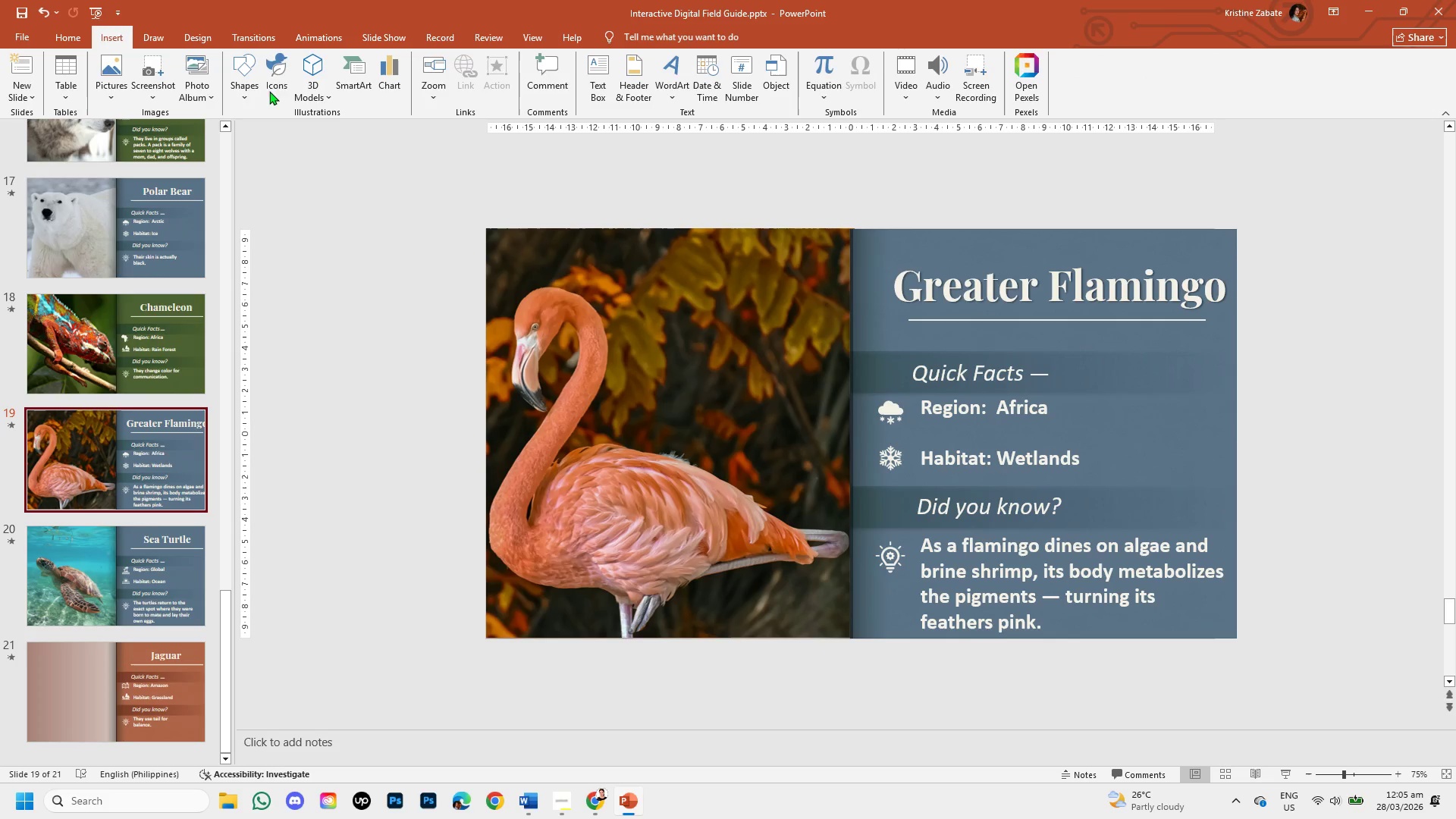 
left_click([278, 91])
 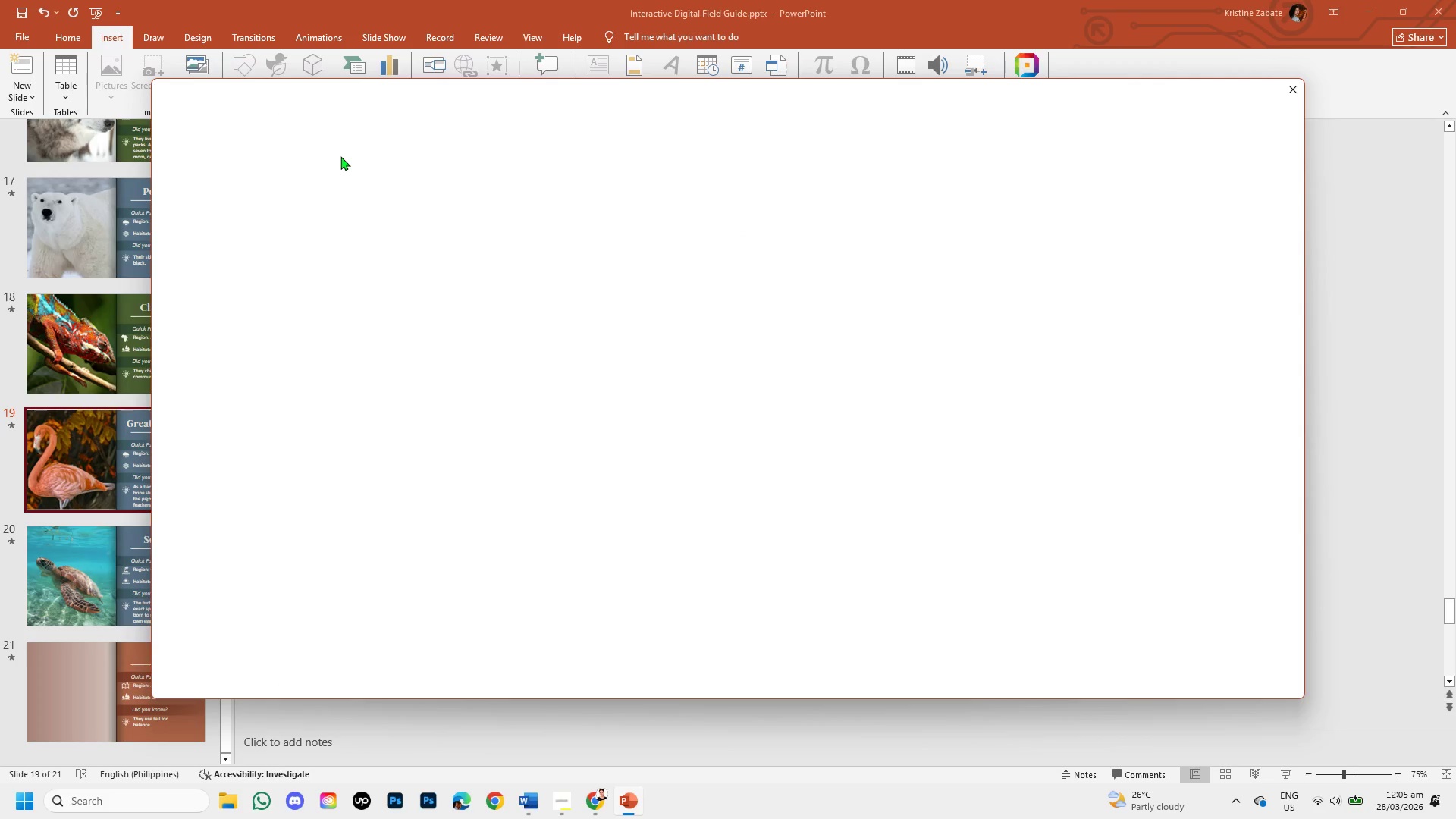 
mouse_move([322, 158])
 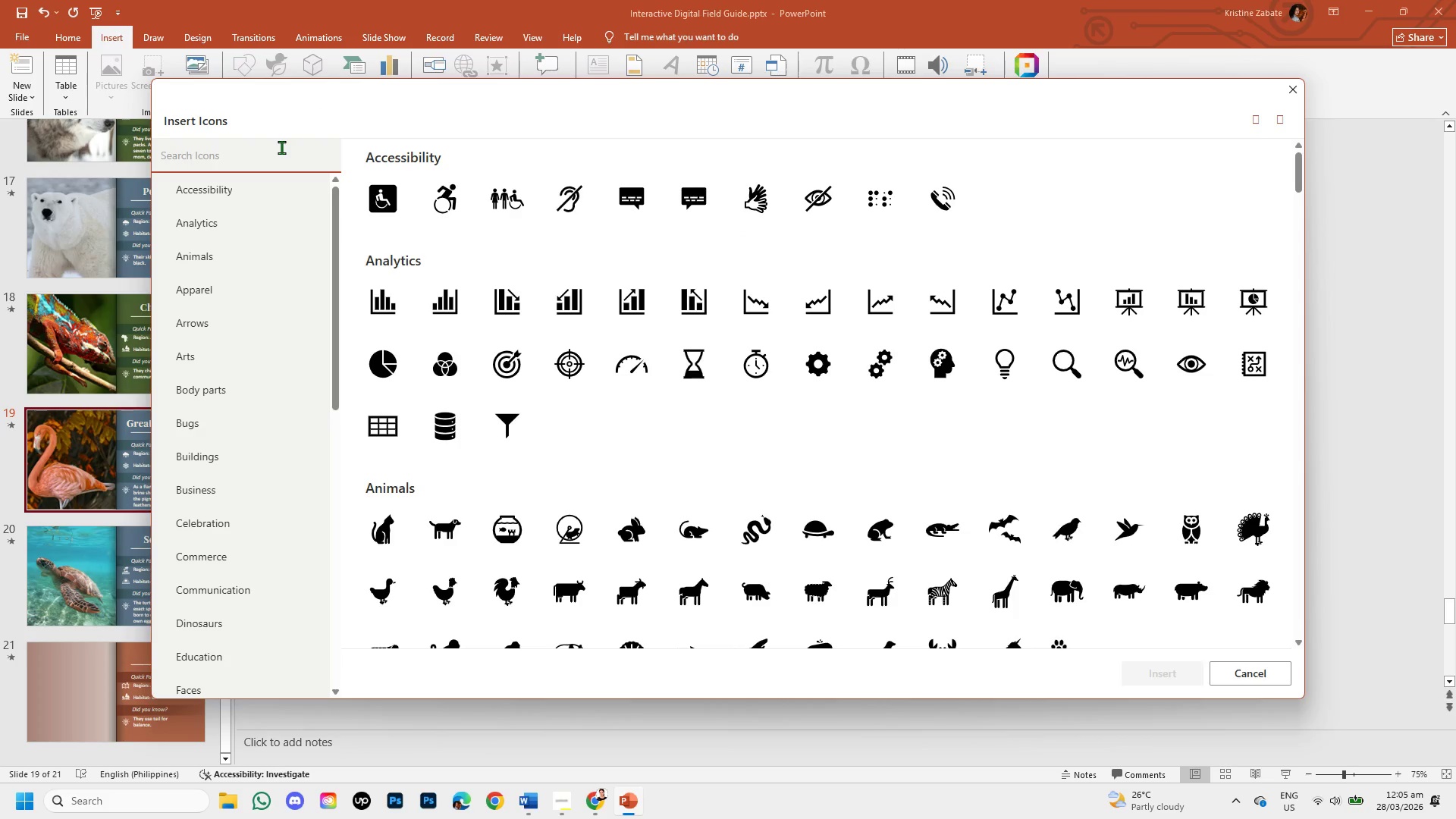 
type(africa)
 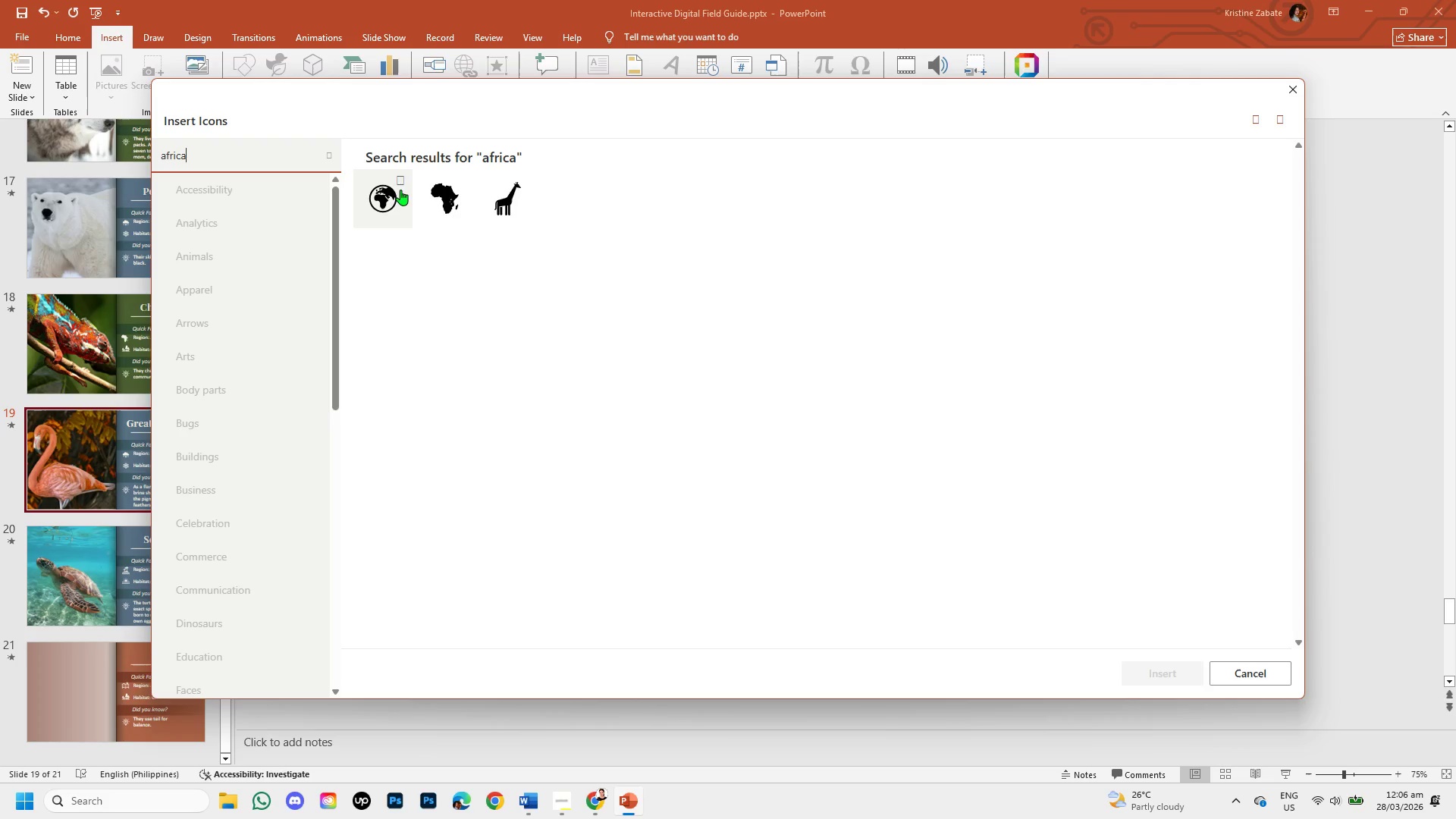 
left_click([449, 199])
 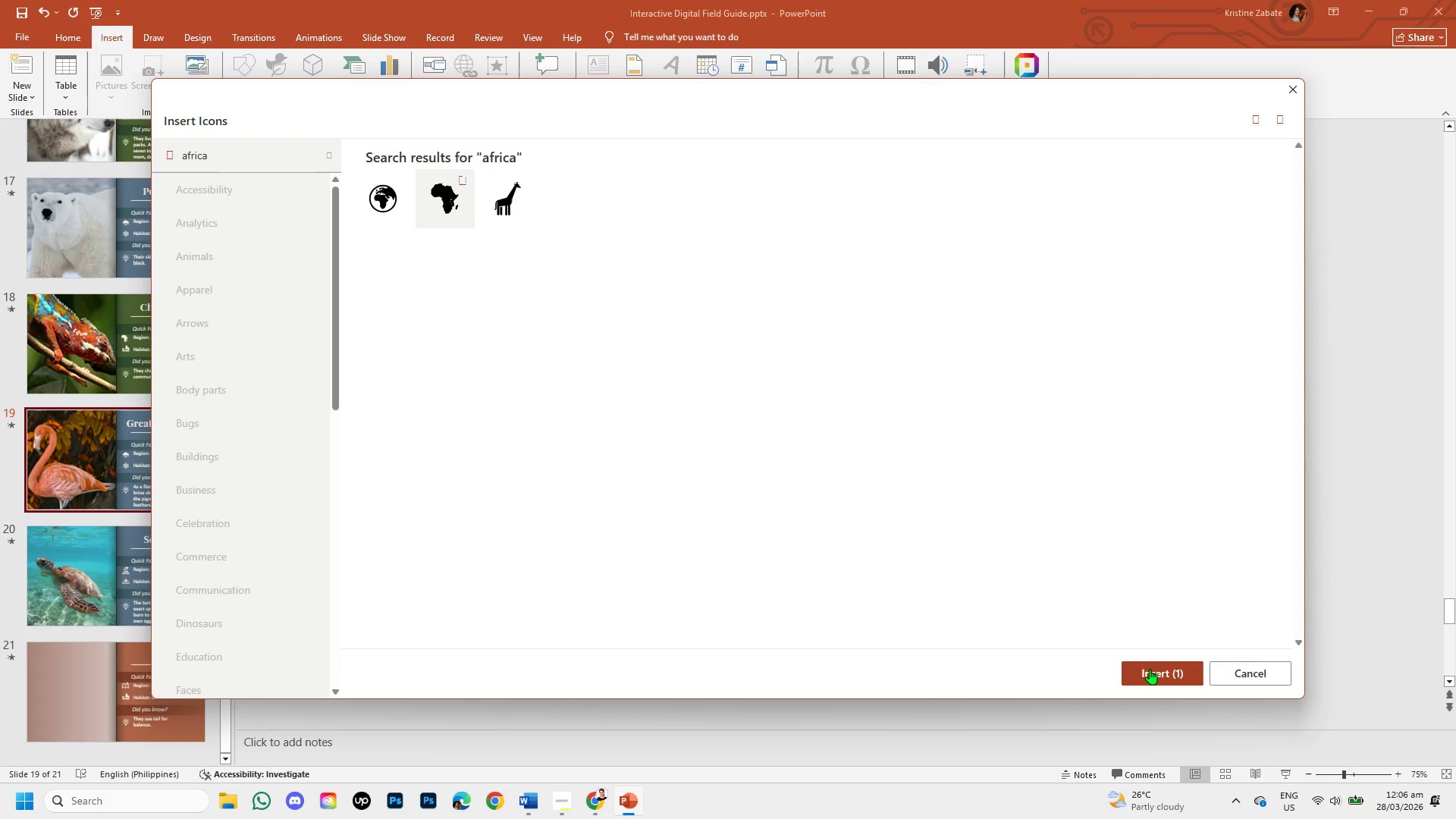 
left_click([1150, 669])
 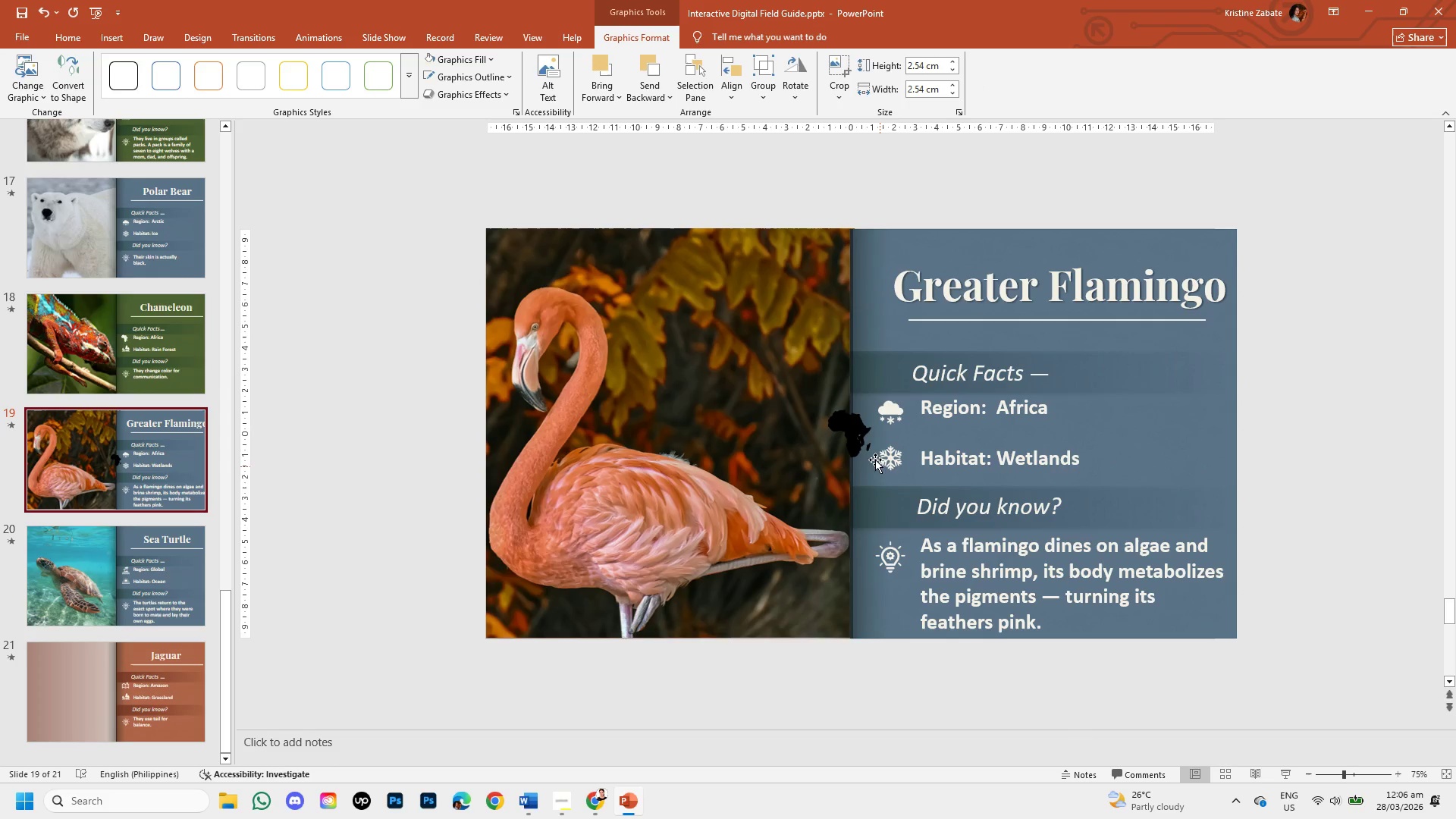 
left_click([865, 430])
 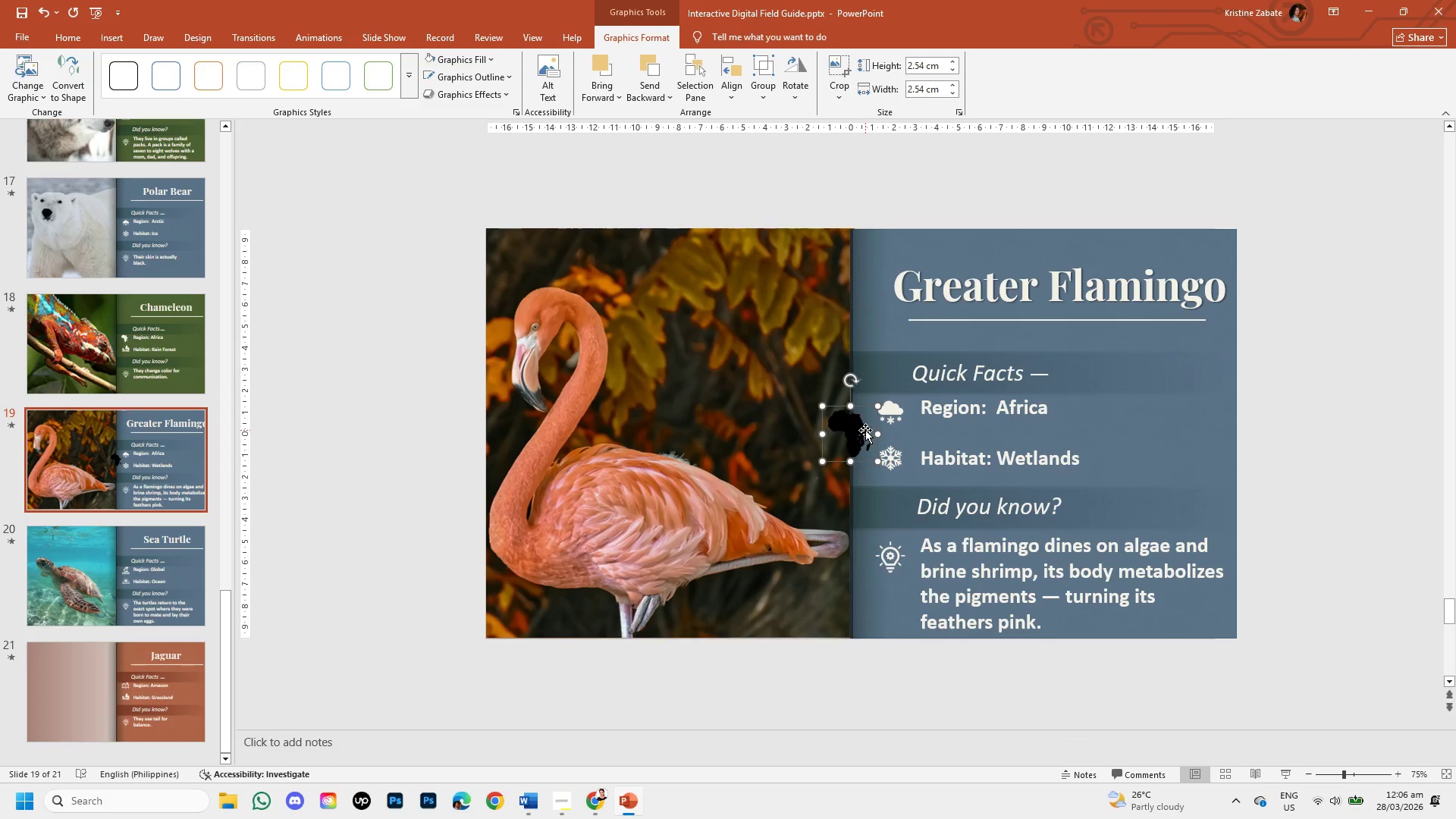 
left_click_drag(start_coordinate=[865, 430], to_coordinate=[1117, 444])
 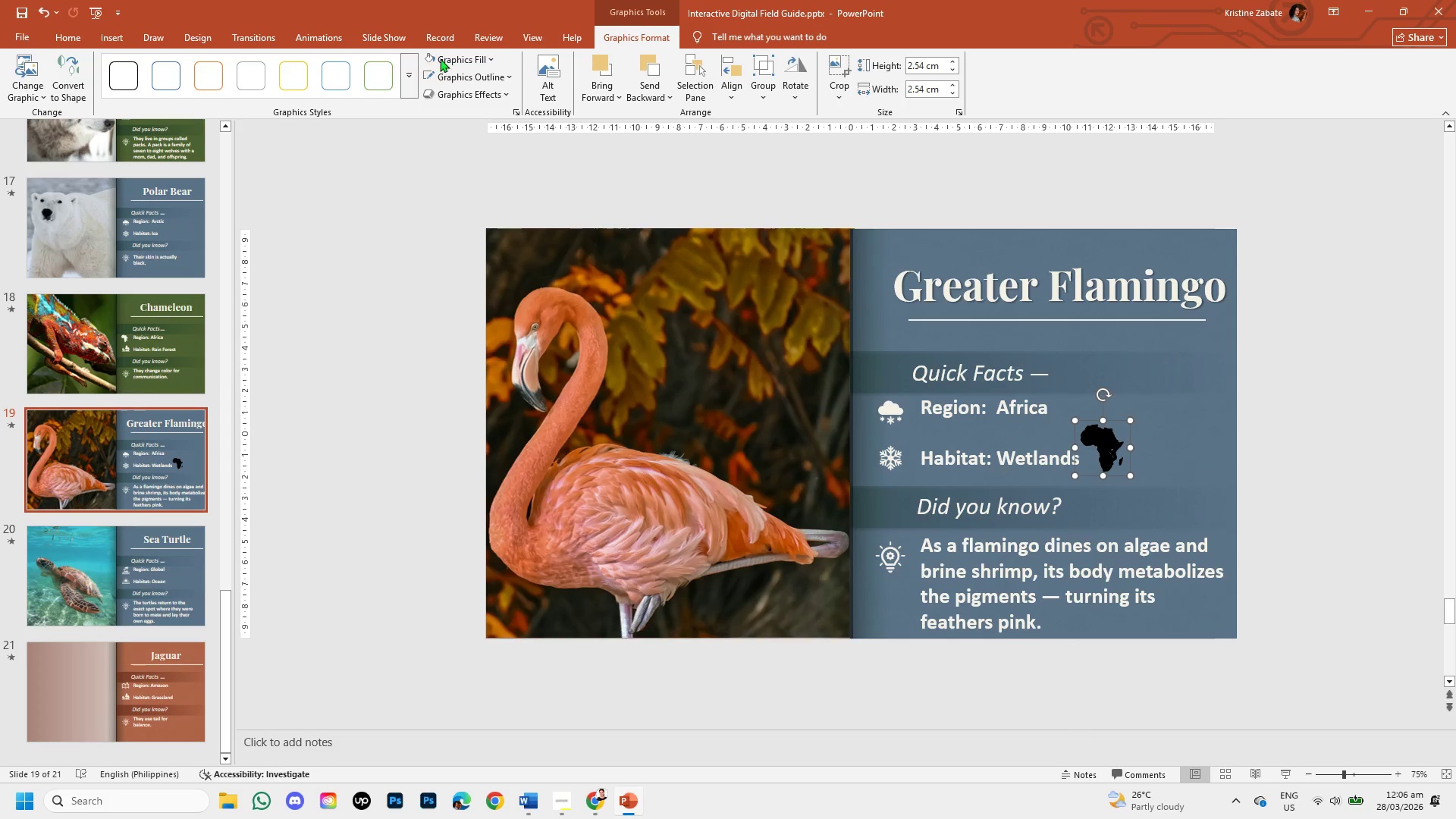 
left_click([461, 50])
 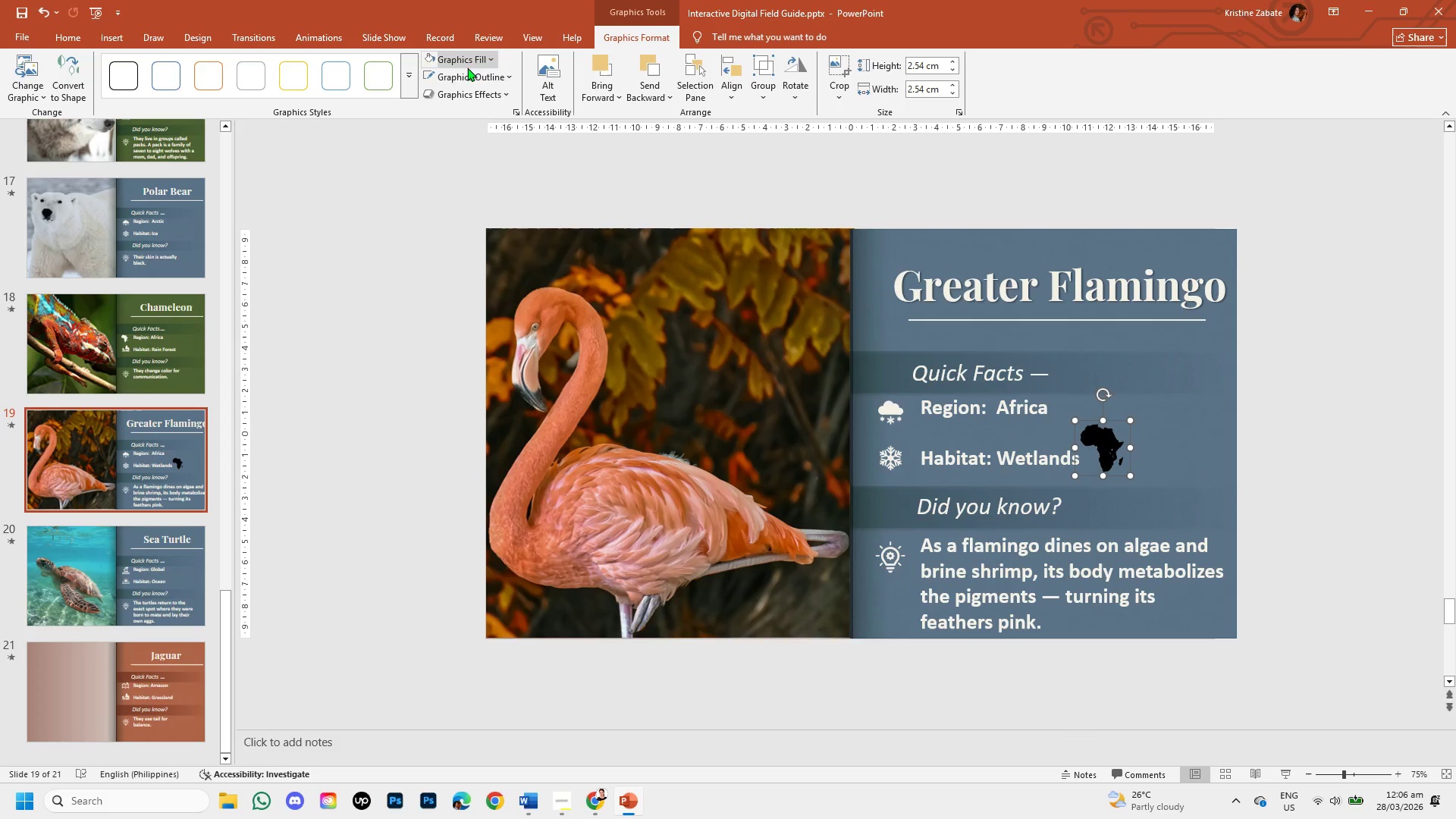 
left_click([467, 69])
 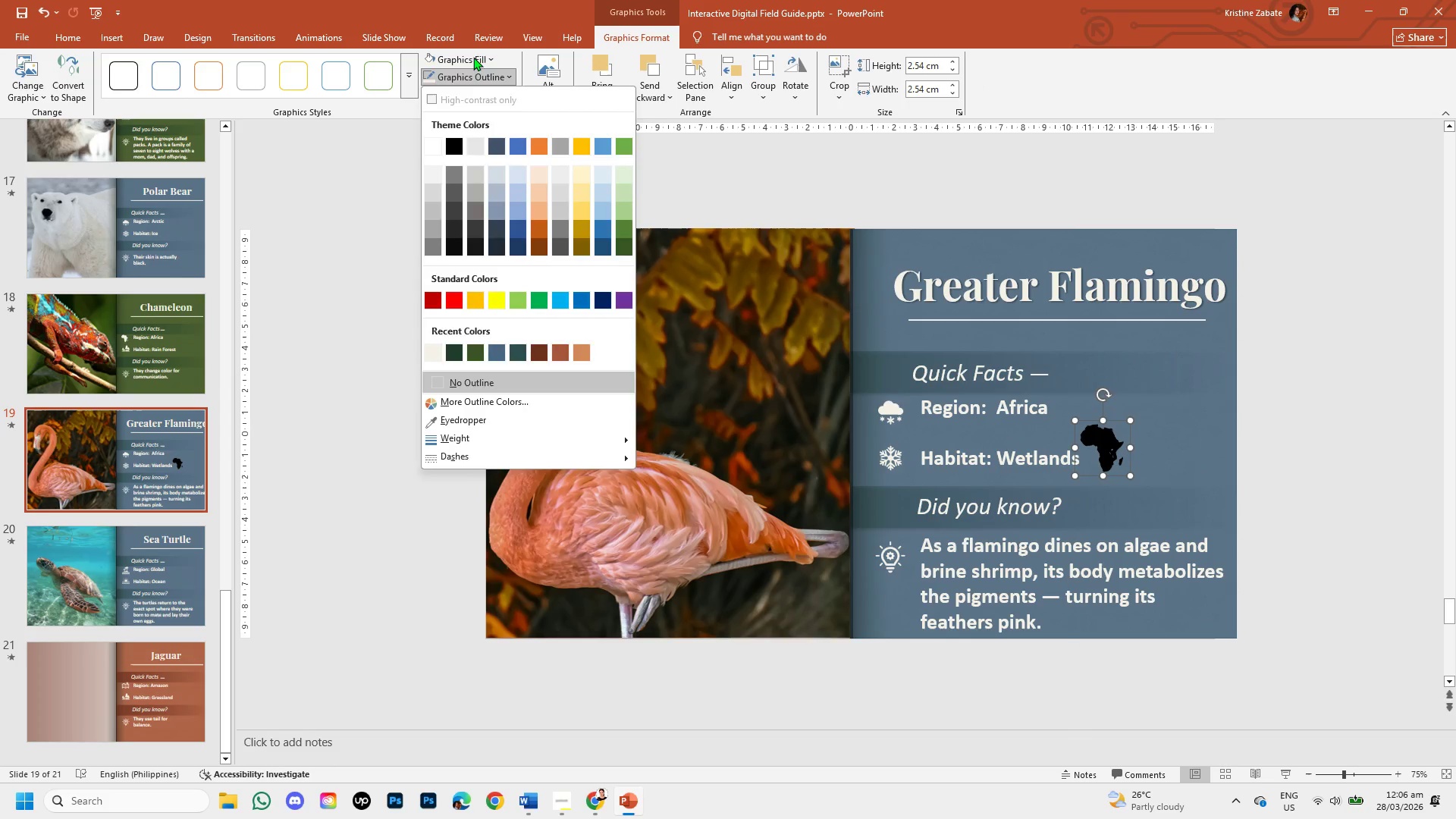 
left_click([473, 55])
 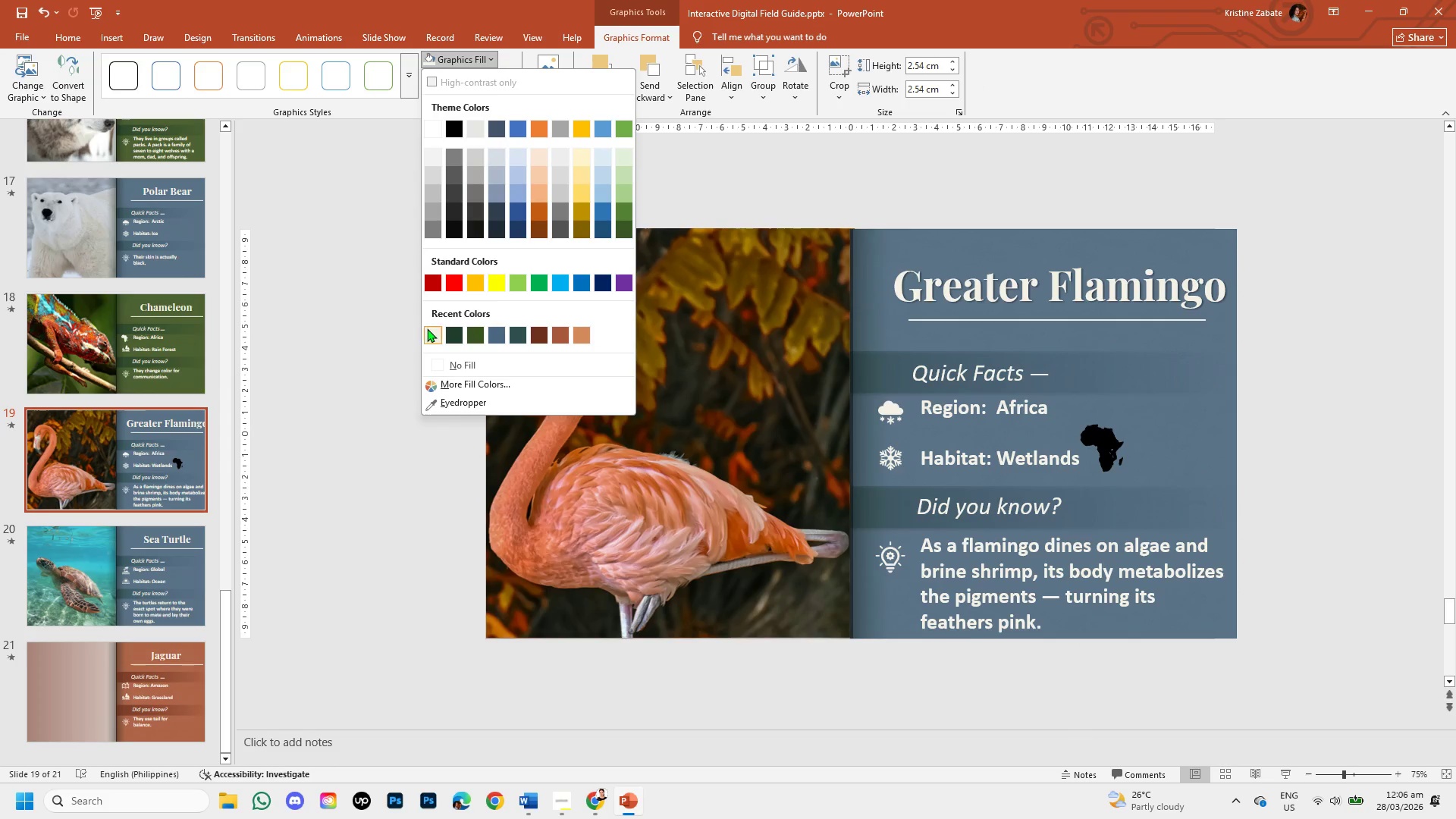 
left_click([427, 336])
 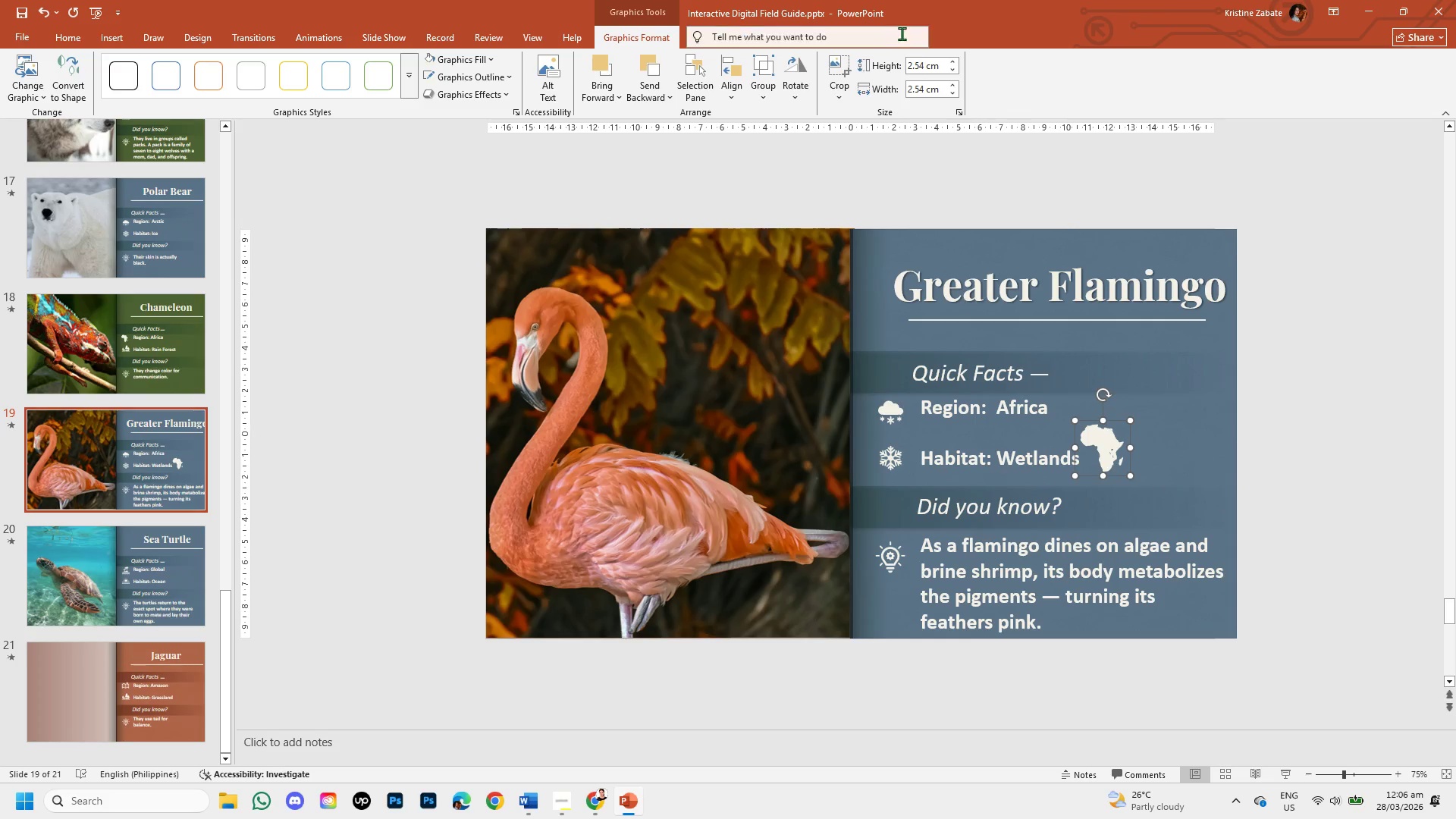 
left_click([920, 64])
 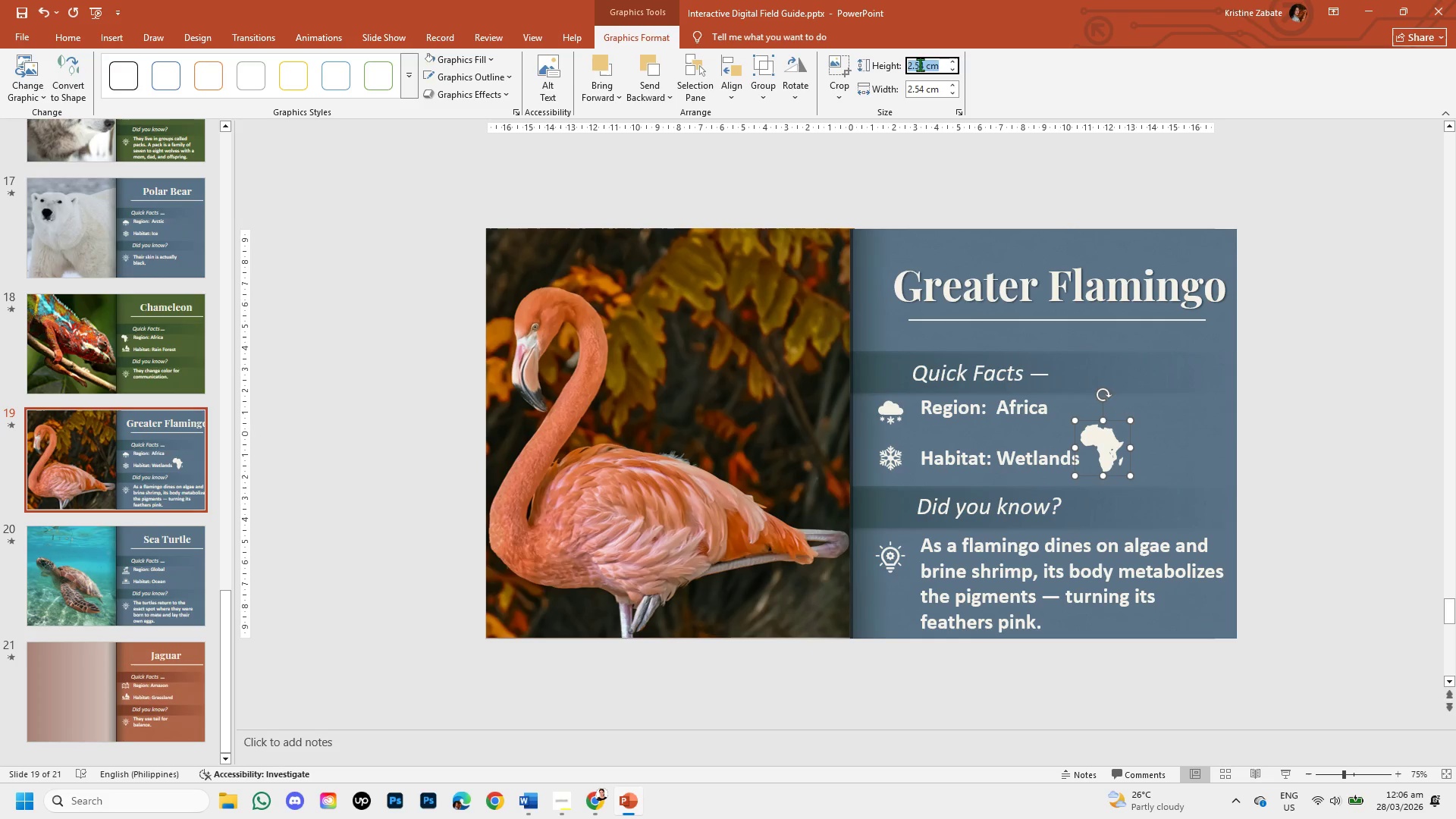 
key(Backspace)
 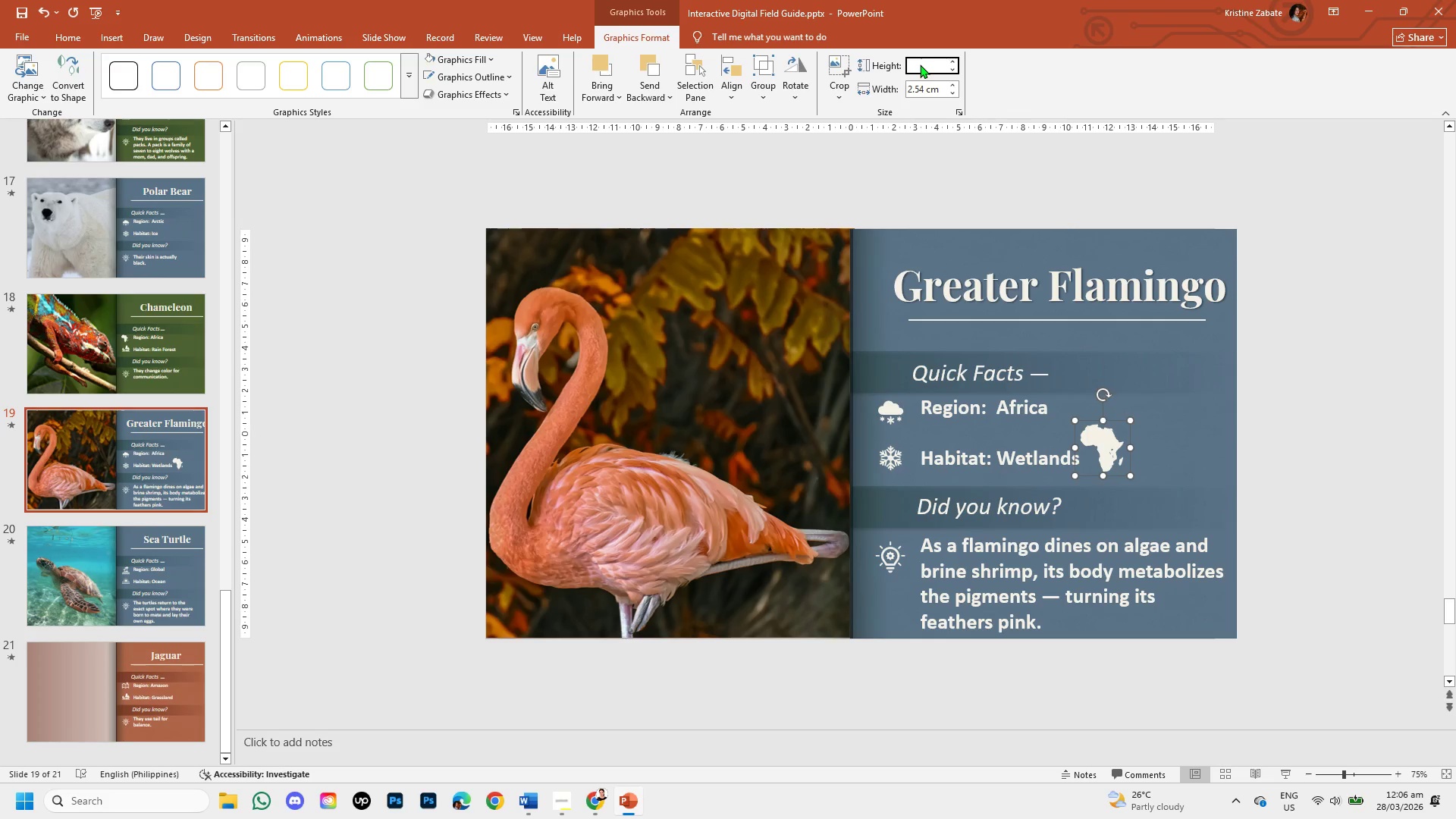 
key(Numpad1)
 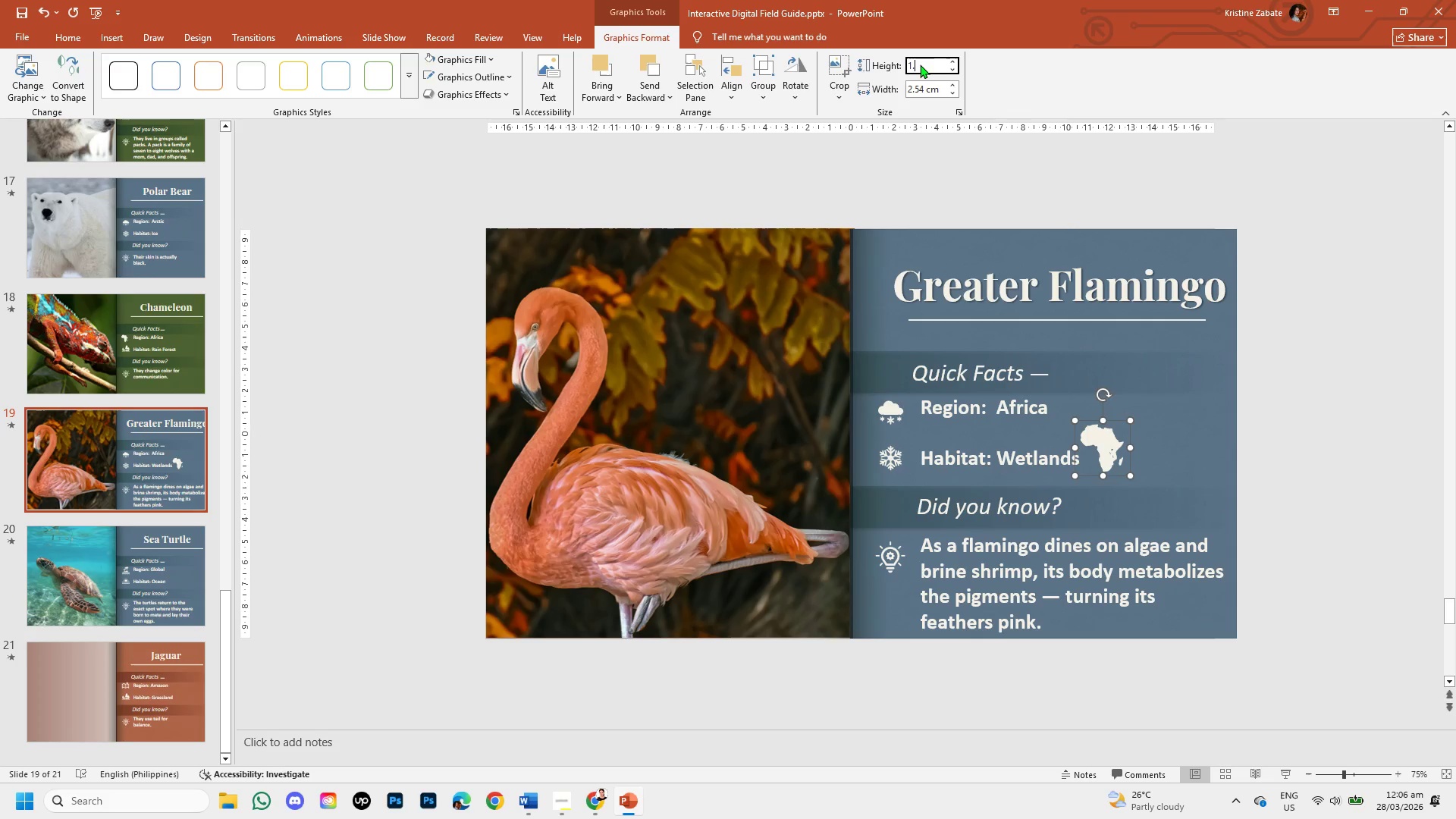 
key(NumpadDecimal)
 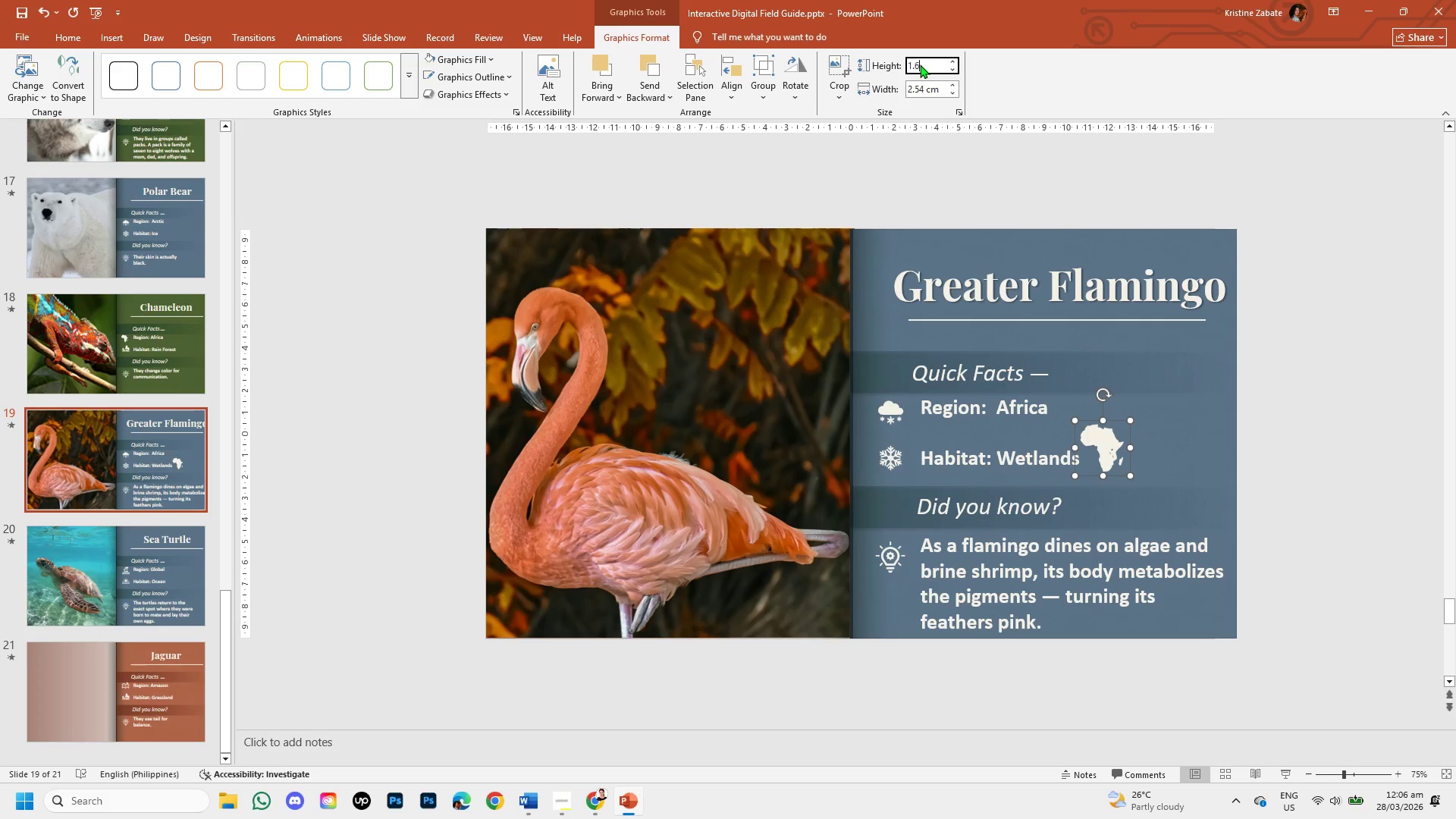 
key(Numpad6)
 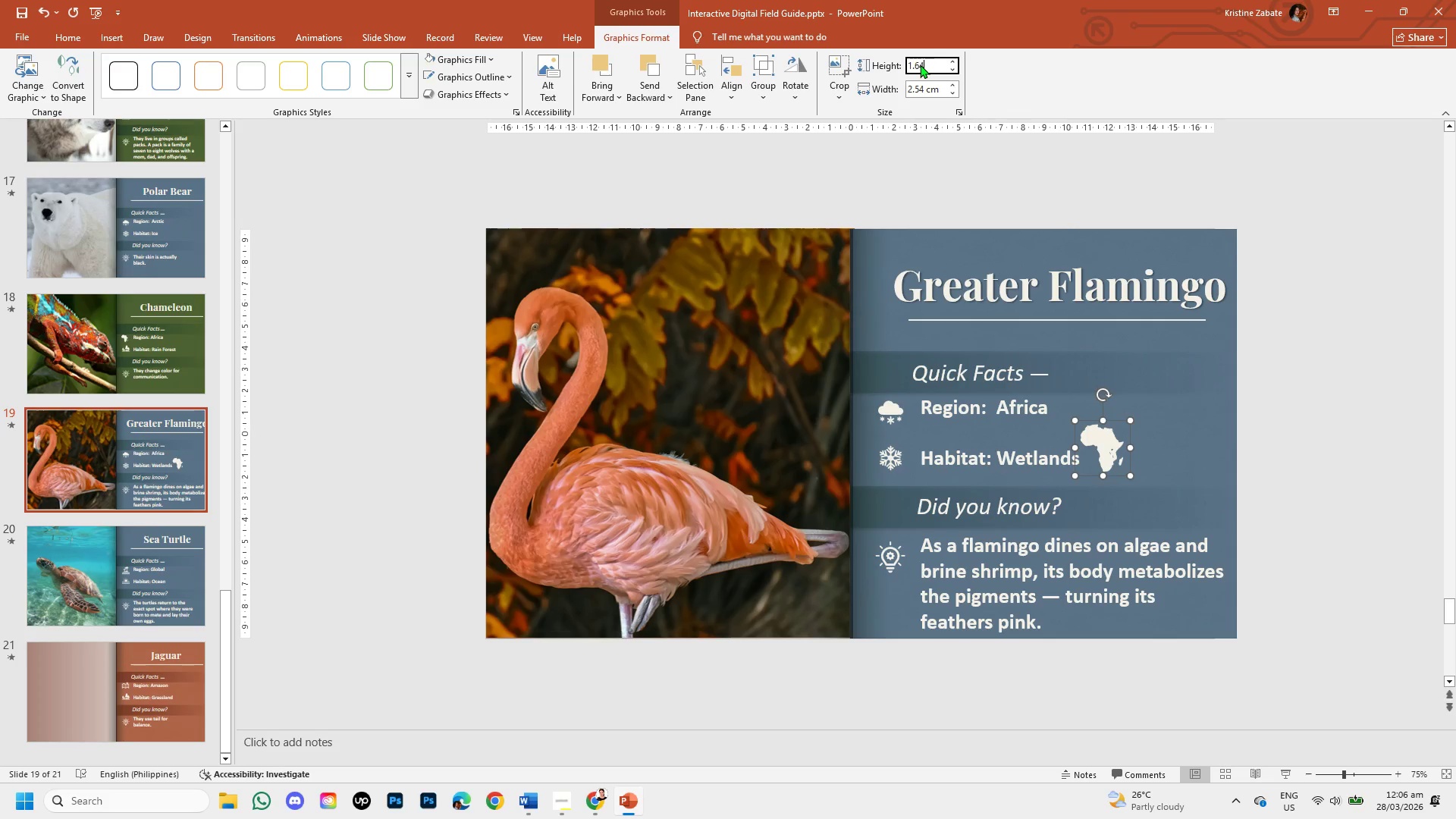 
key(Numpad4)
 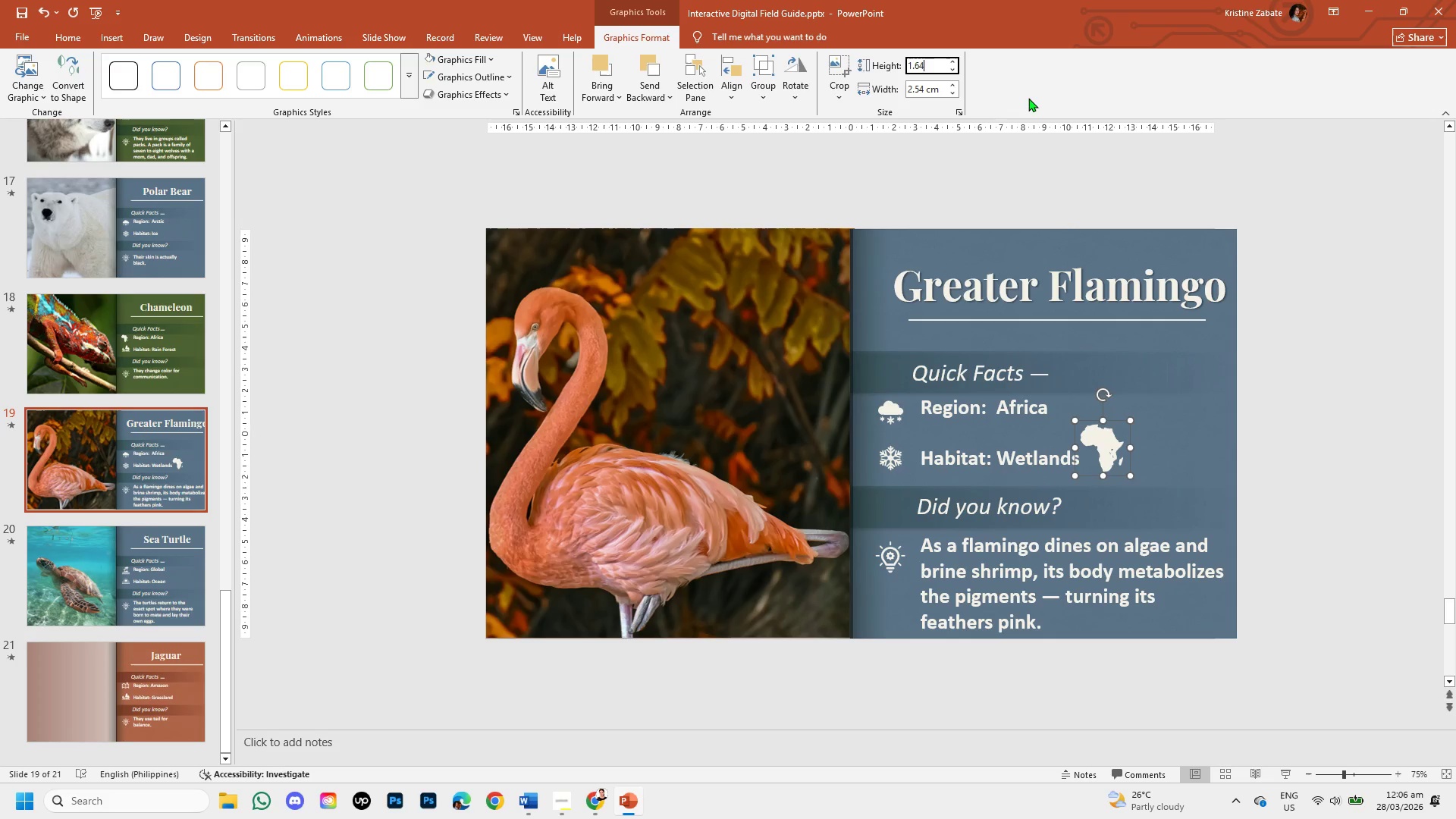 
left_click([934, 82])
 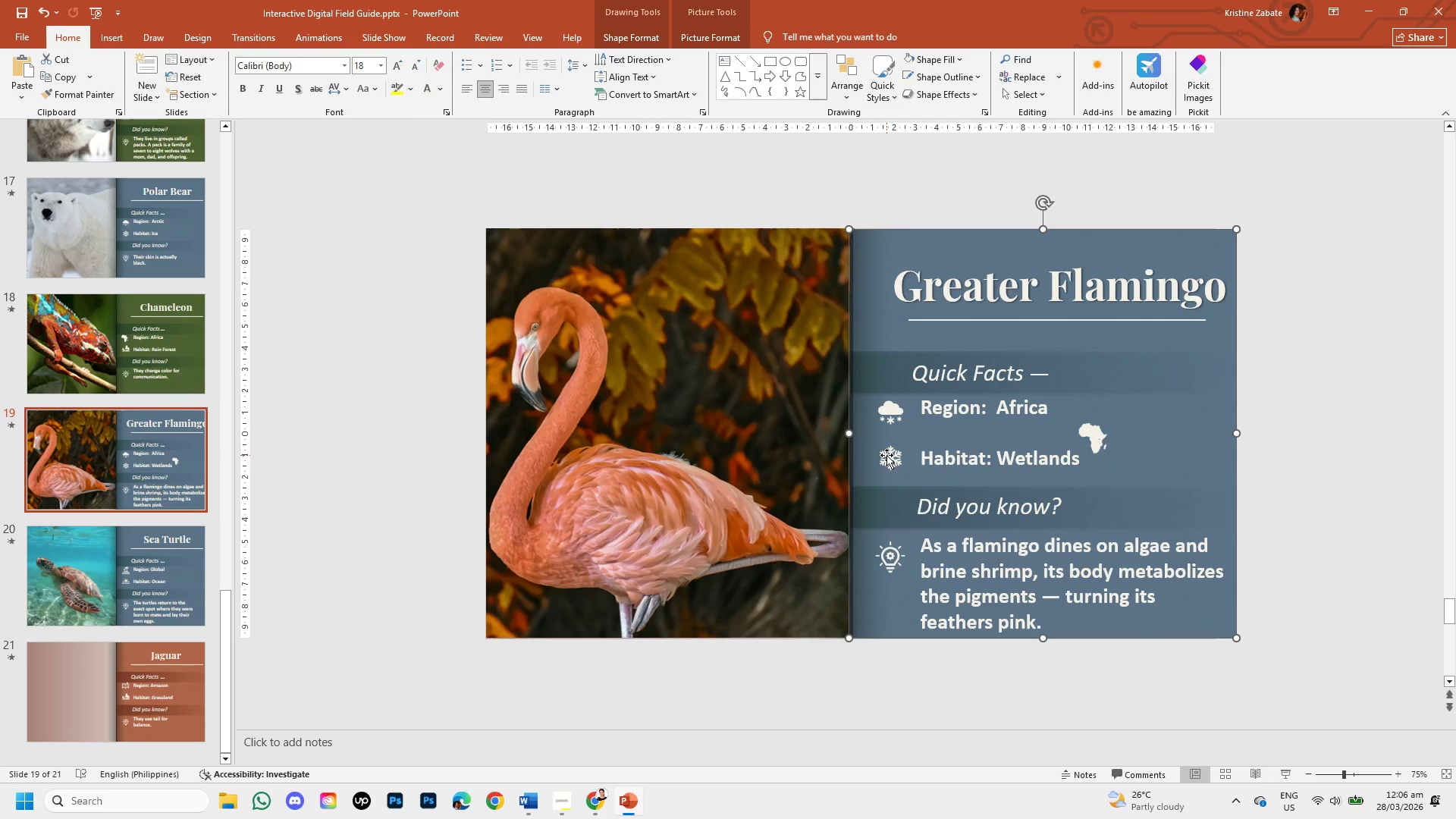 
left_click([886, 455])
 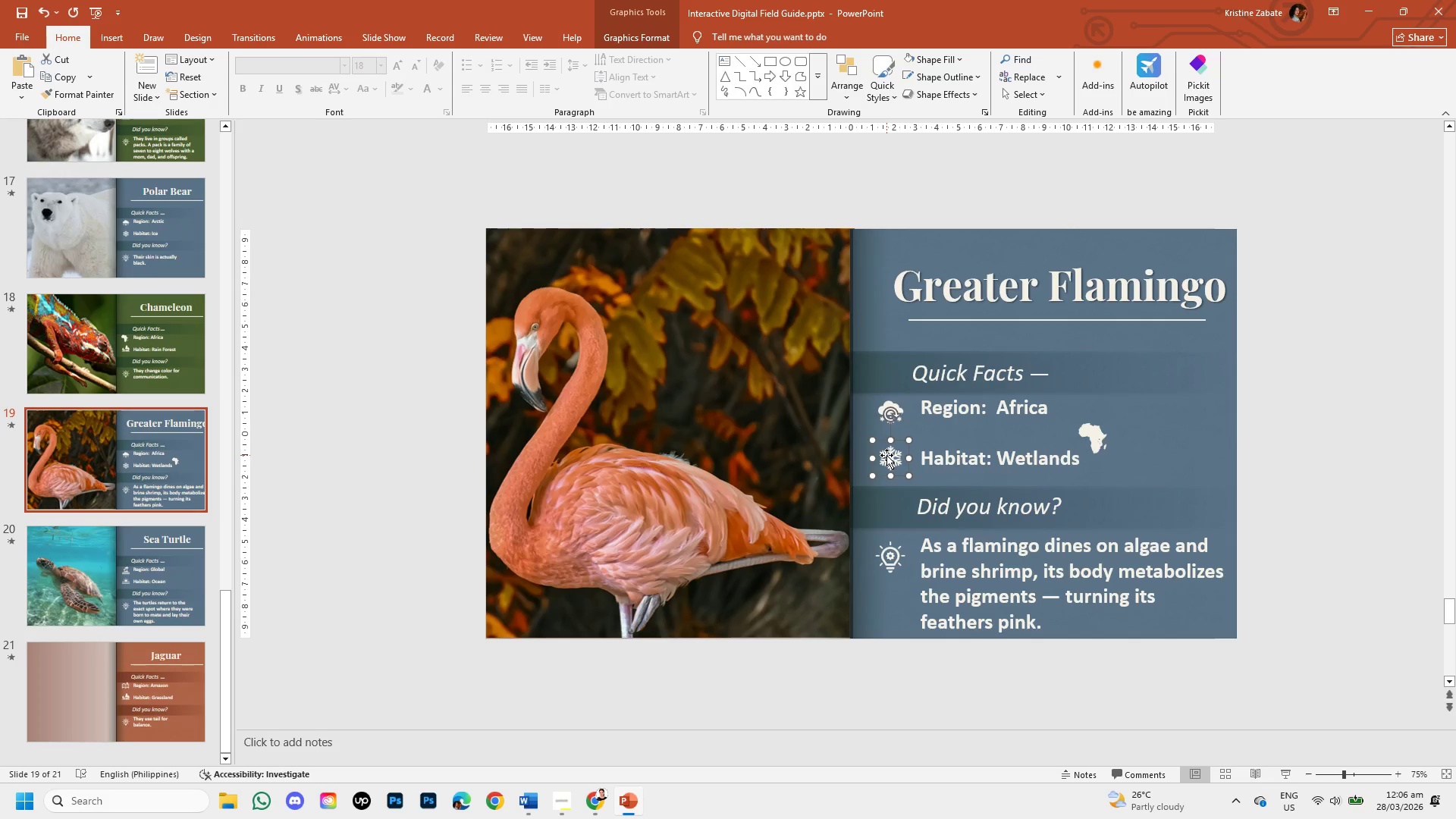 
key(Backspace)
 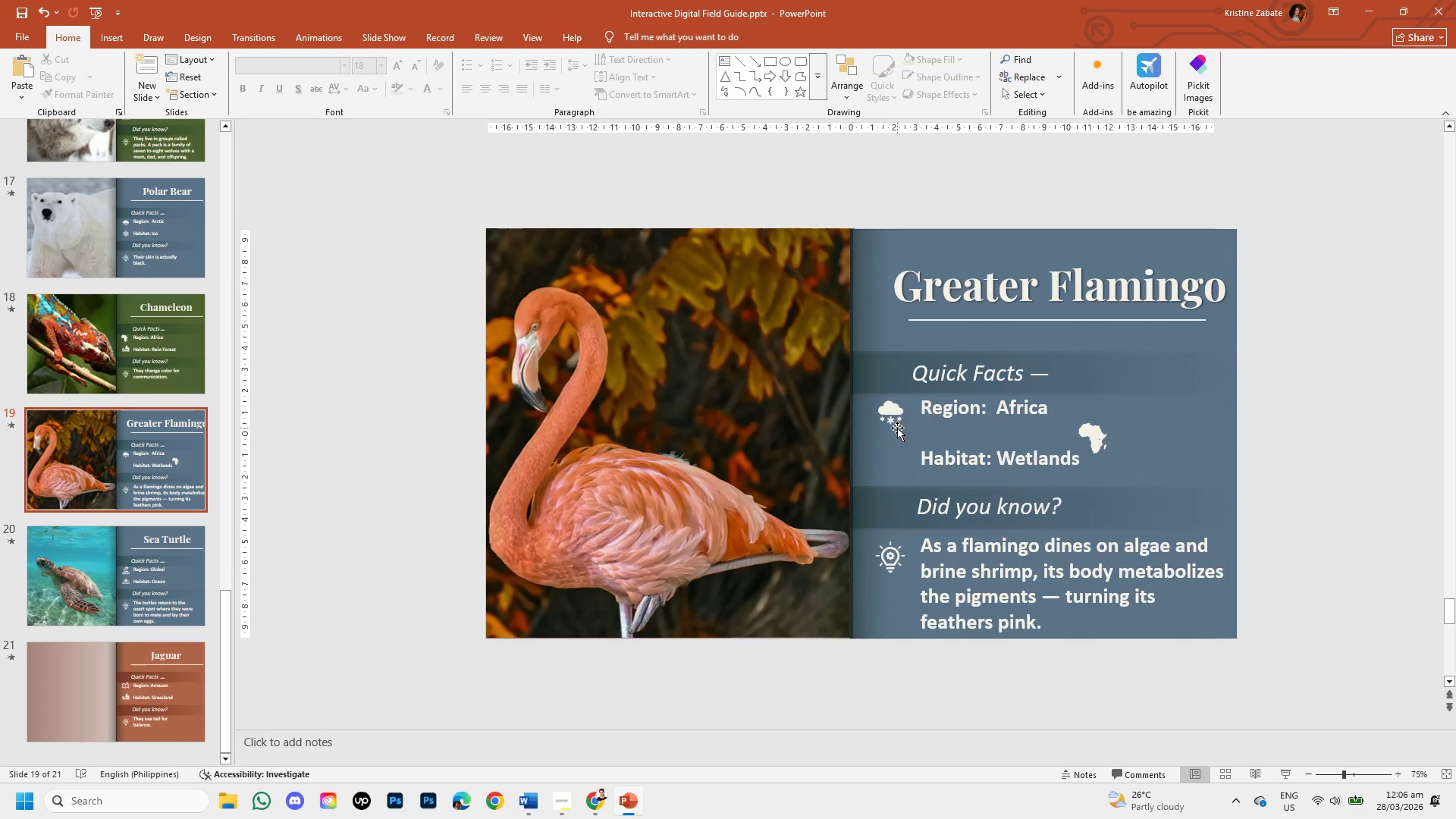 
left_click([898, 419])
 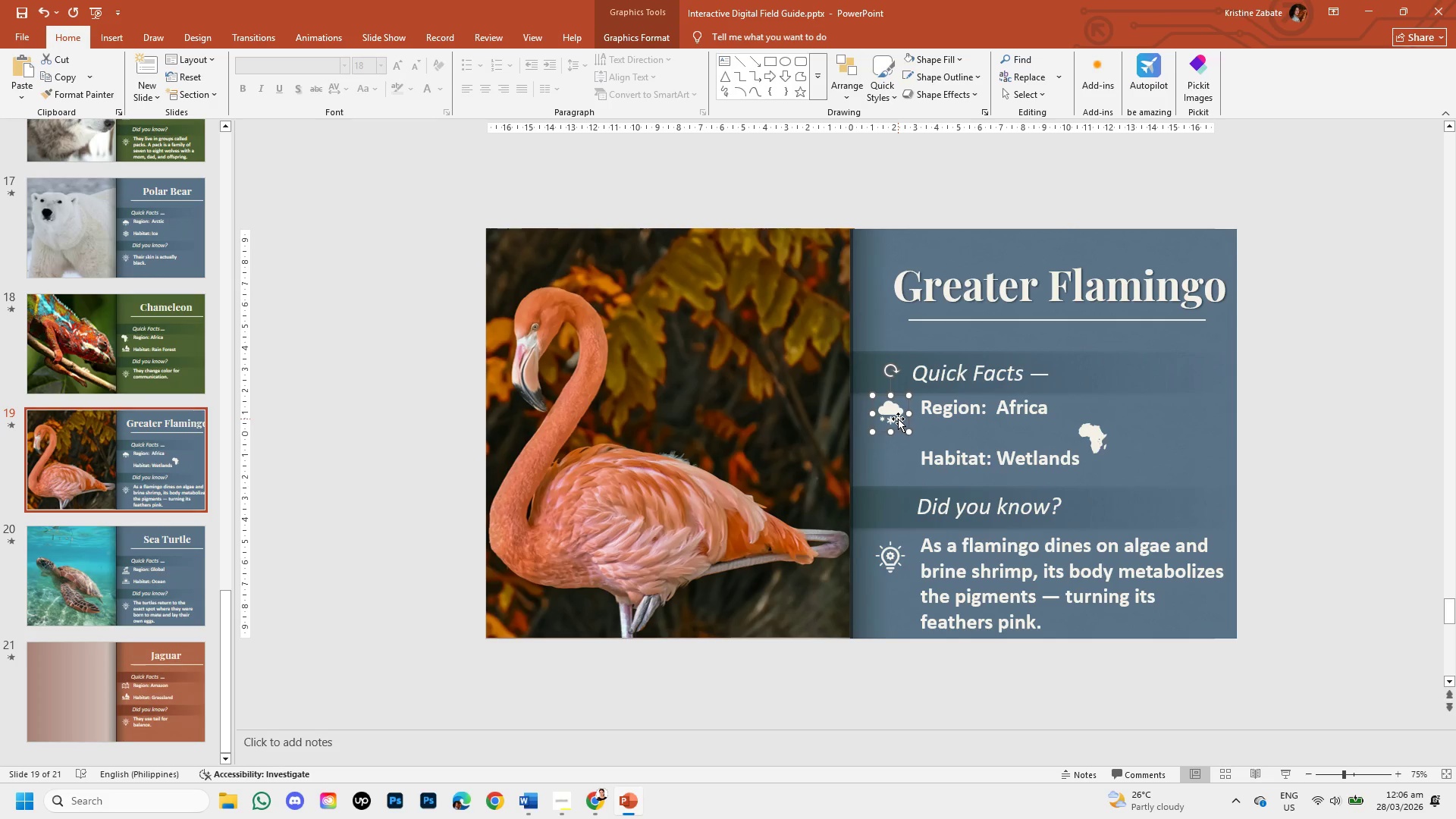 
key(Backspace)
 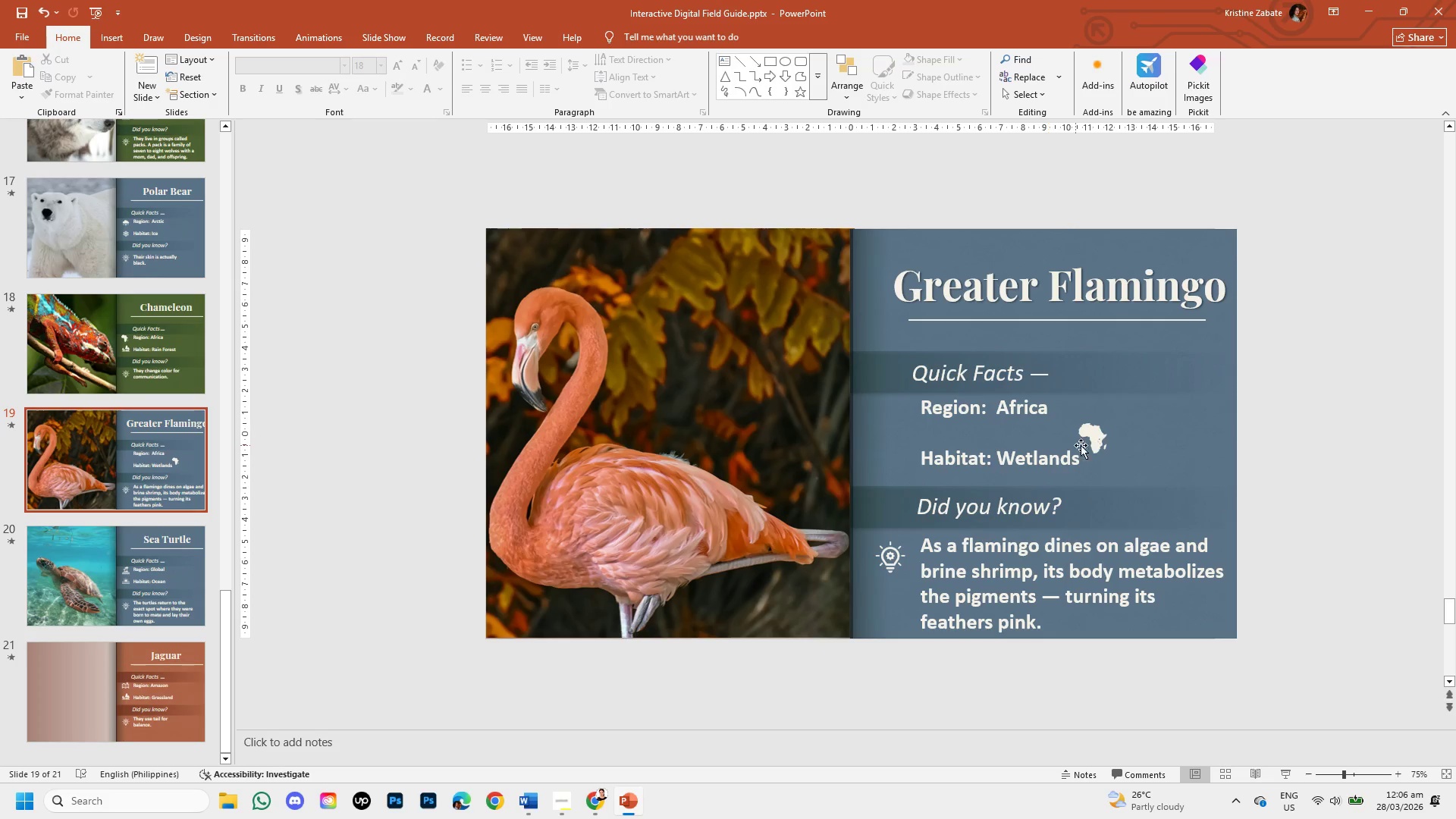 
left_click([1103, 445])
 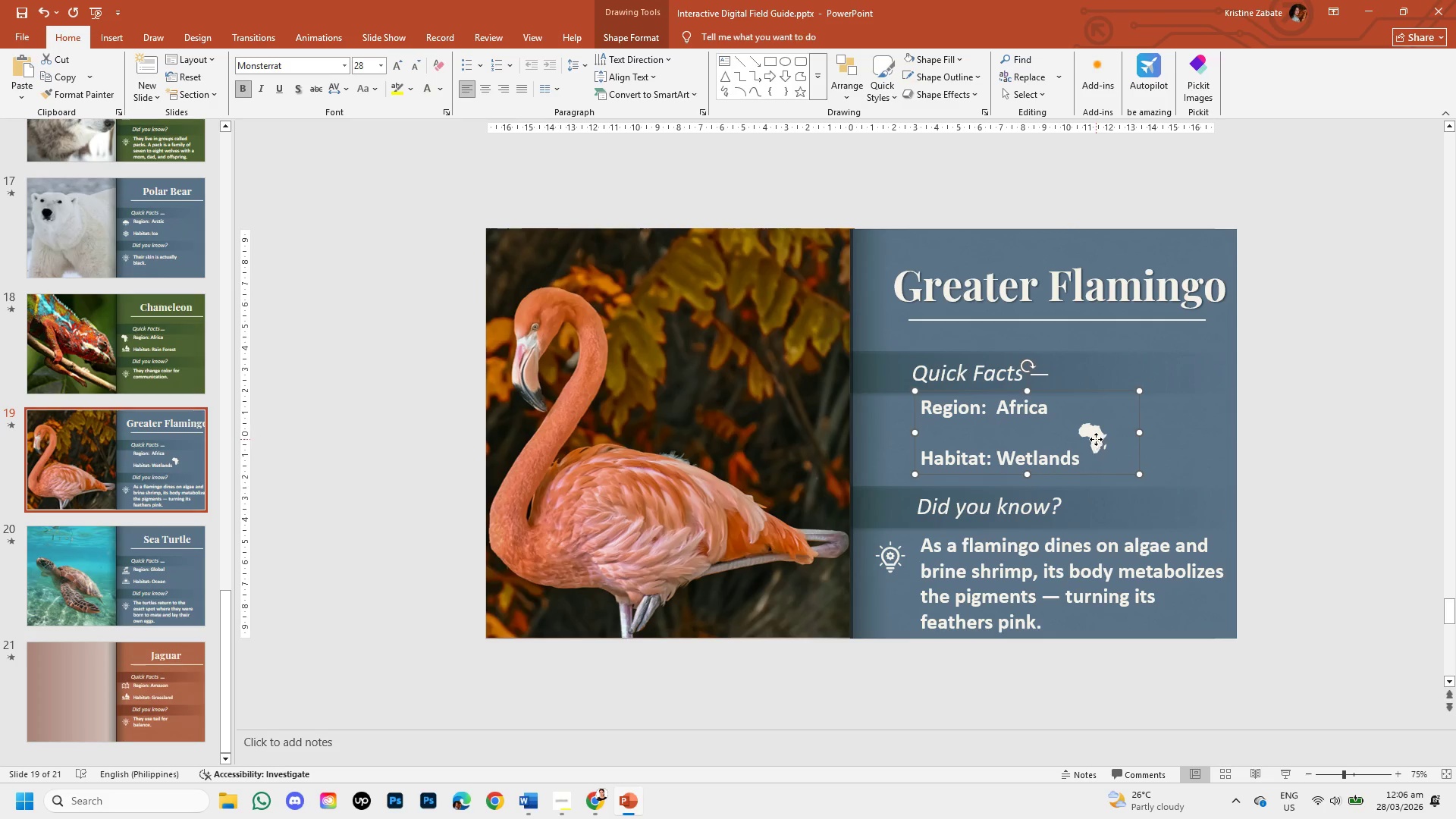 
double_click([1094, 438])
 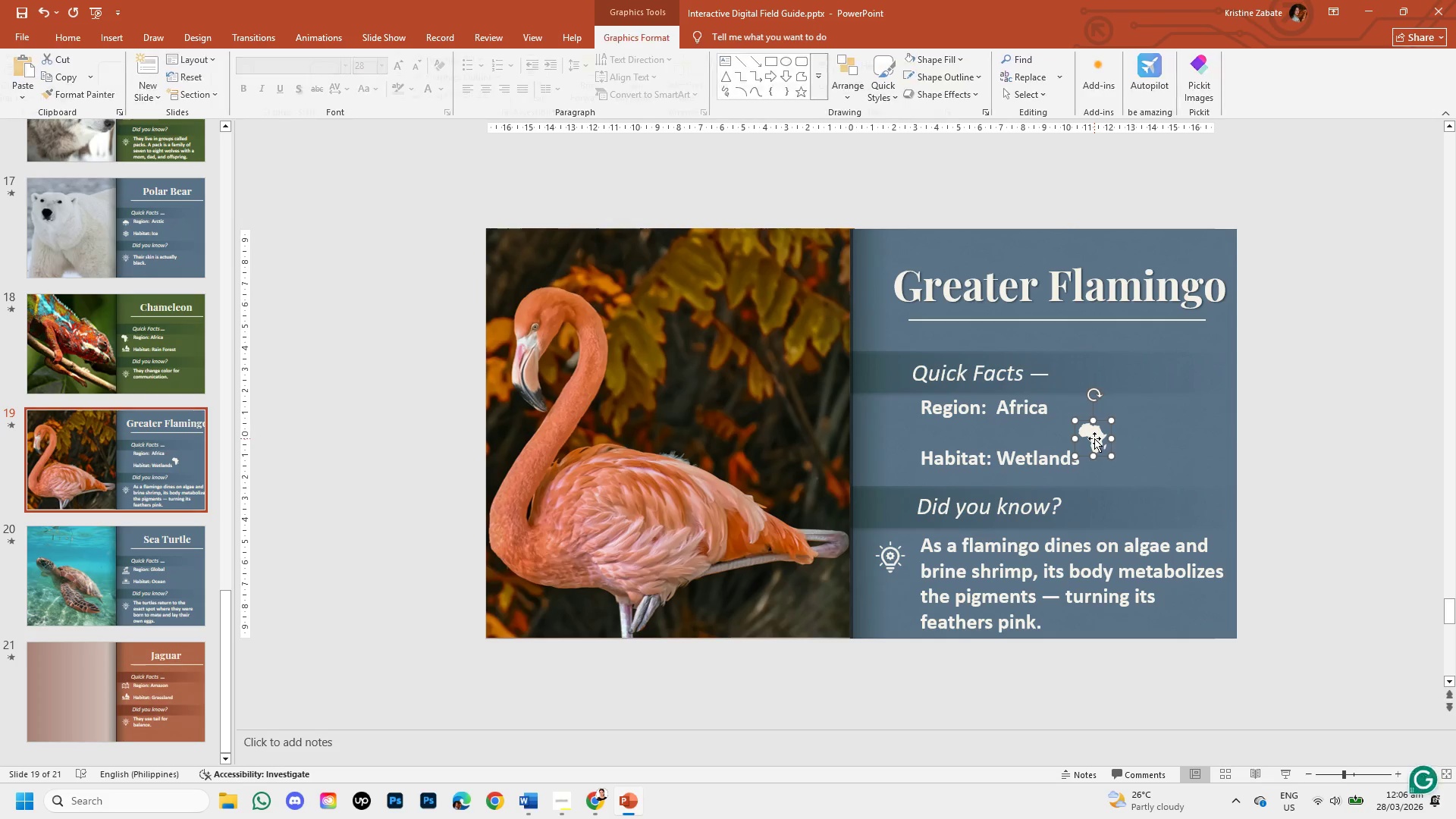 
left_click_drag(start_coordinate=[1094, 438], to_coordinate=[890, 413])
 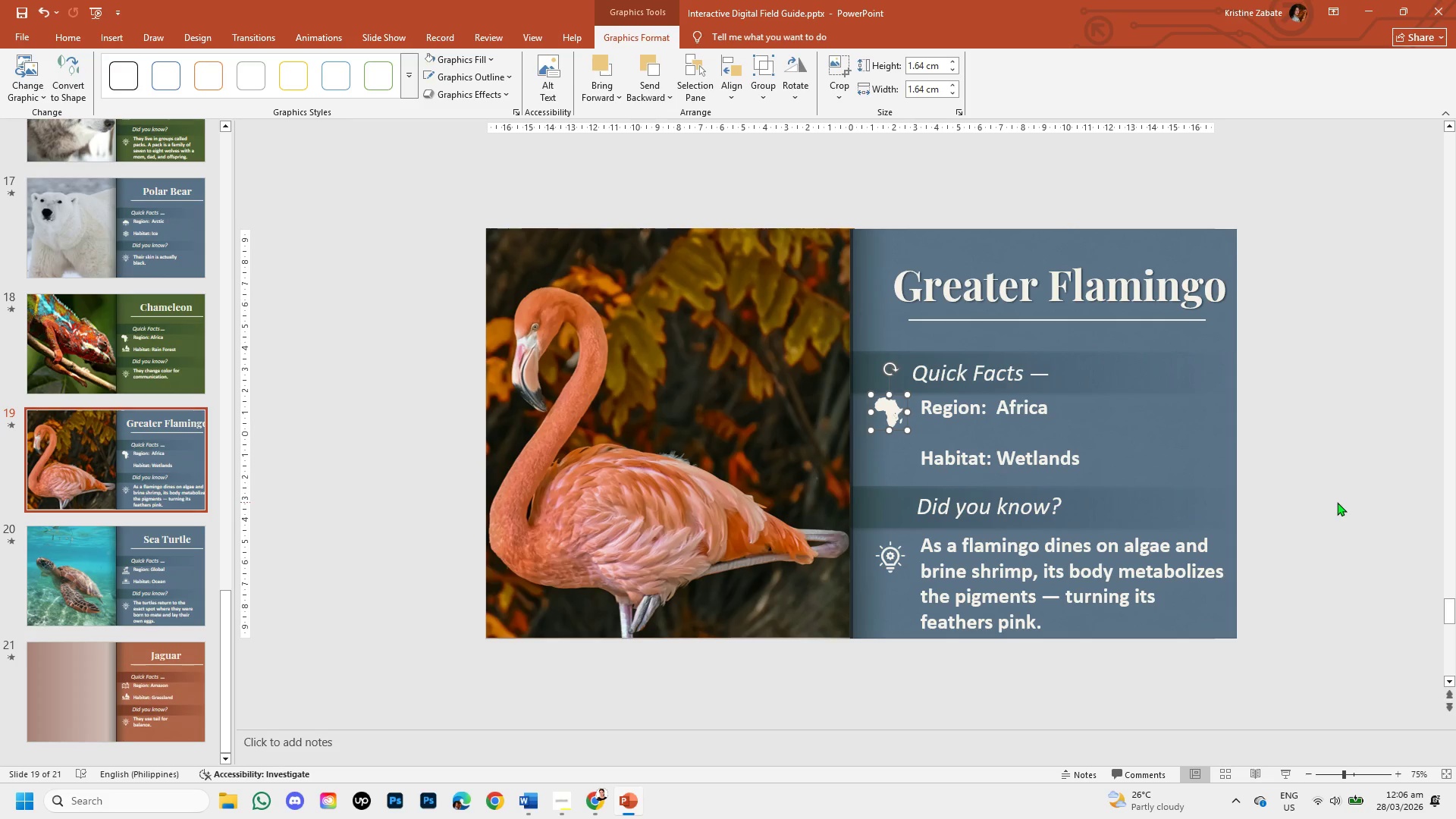 
left_click([1337, 502])
 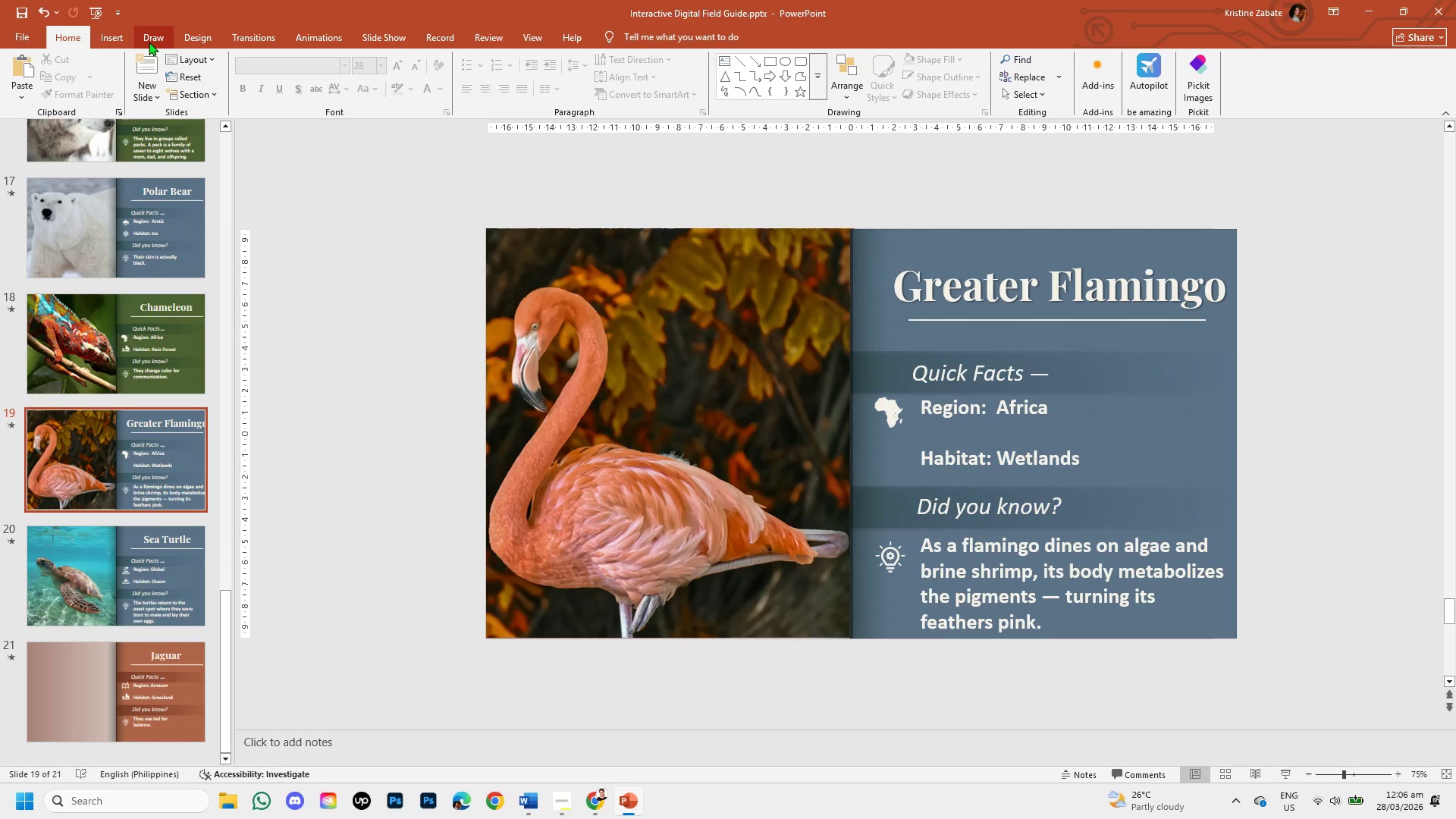 
left_click([119, 42])
 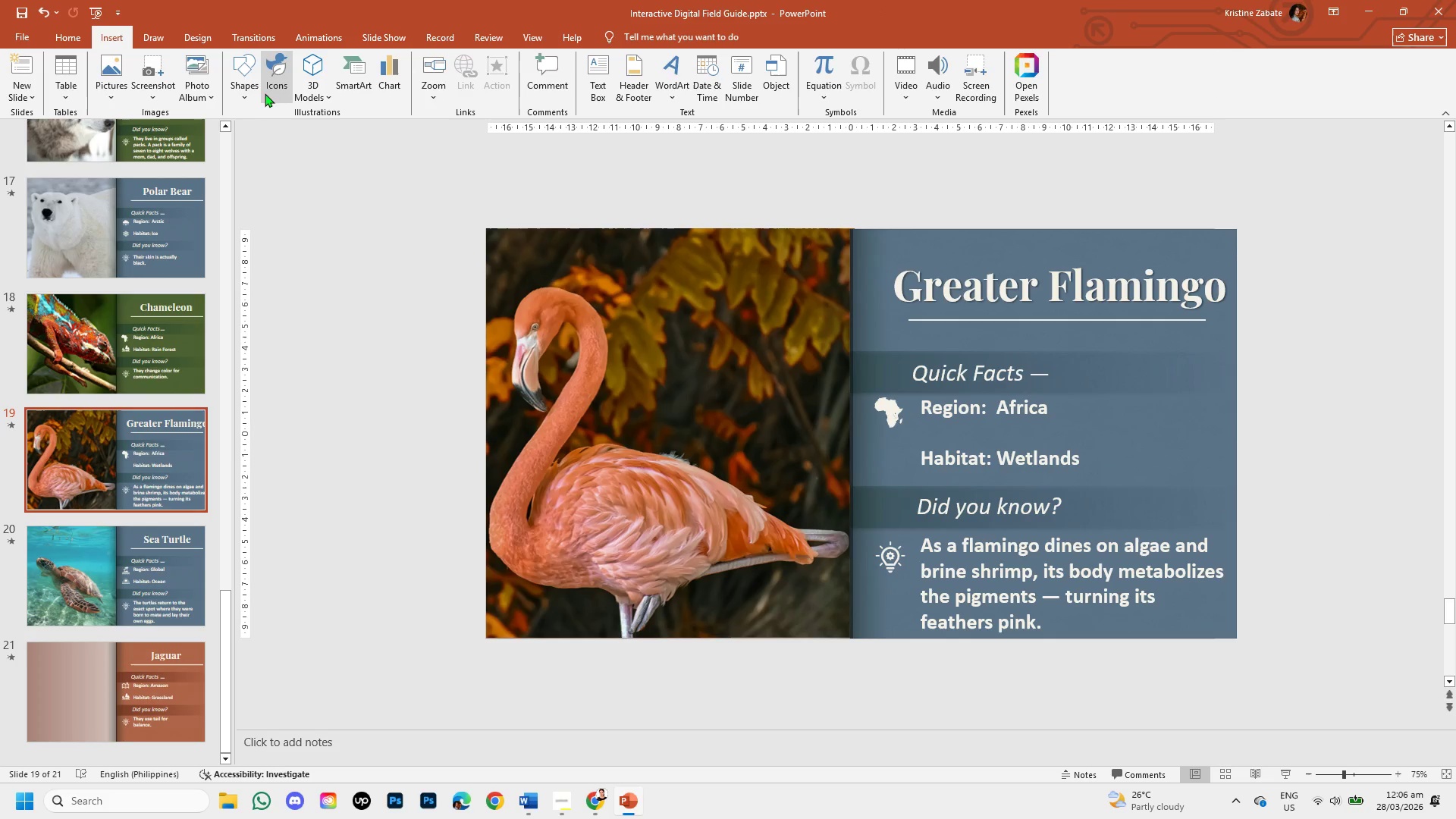 
left_click([268, 89])
 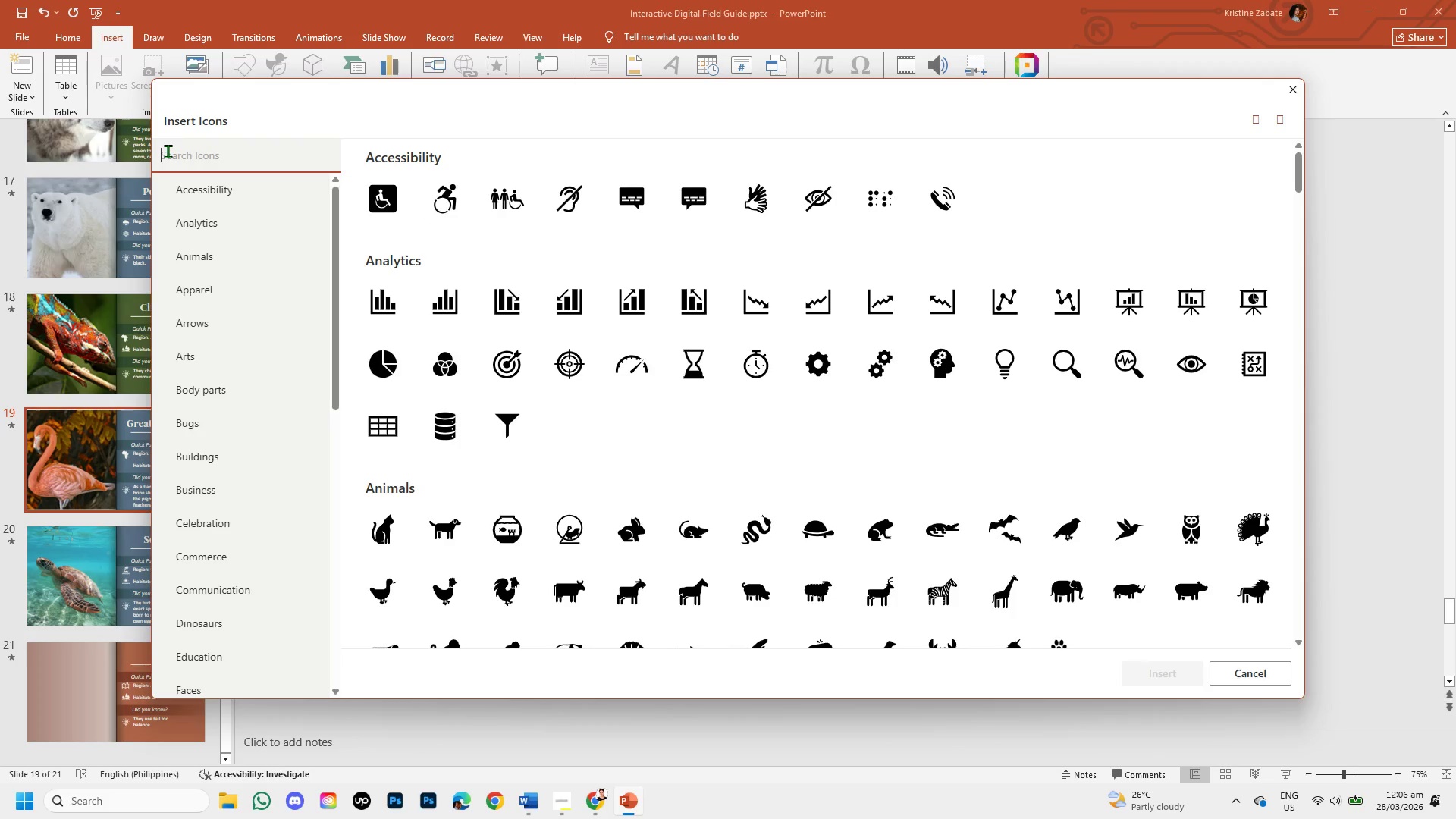 
wait(6.69)
 